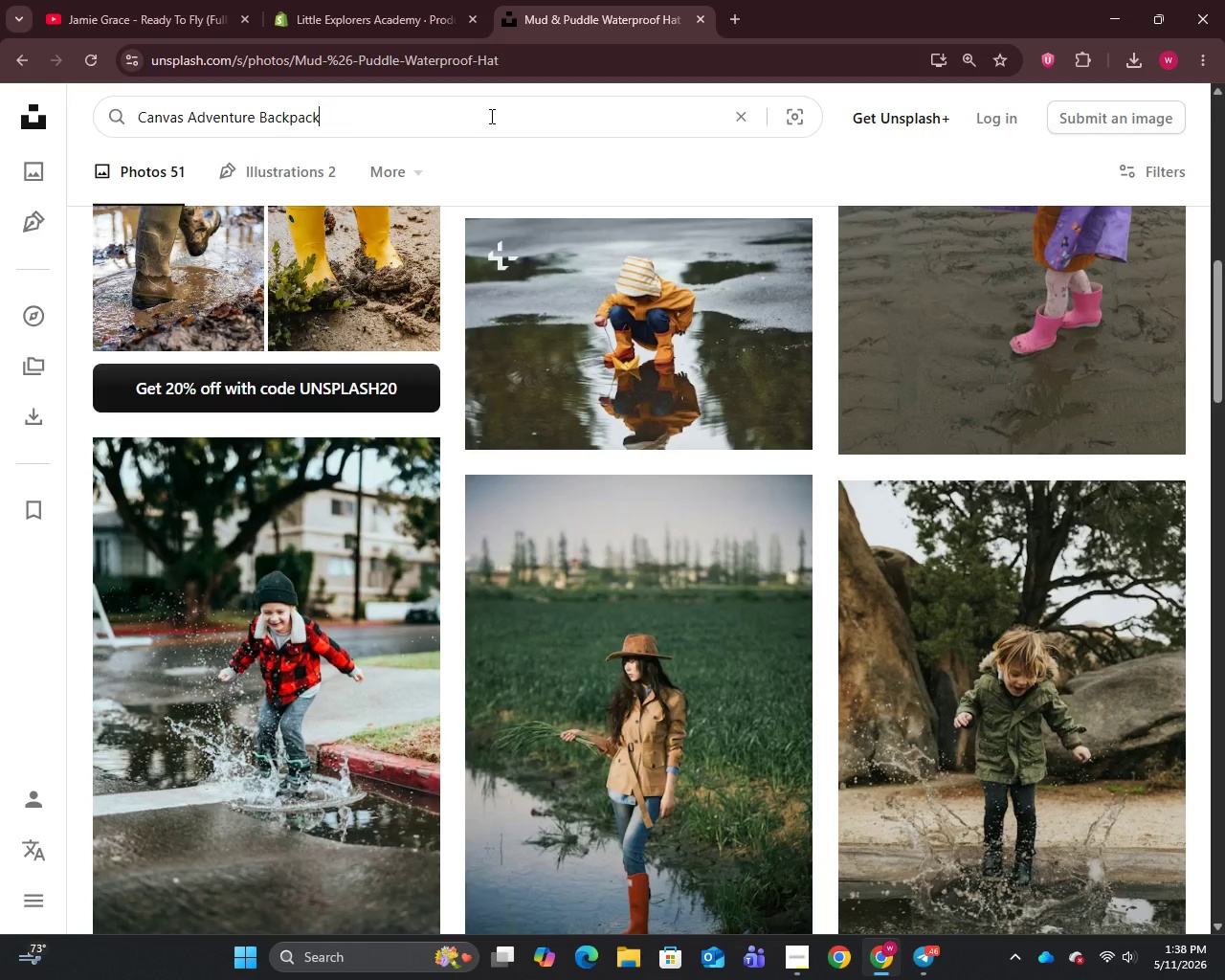 
key(Control+V)
 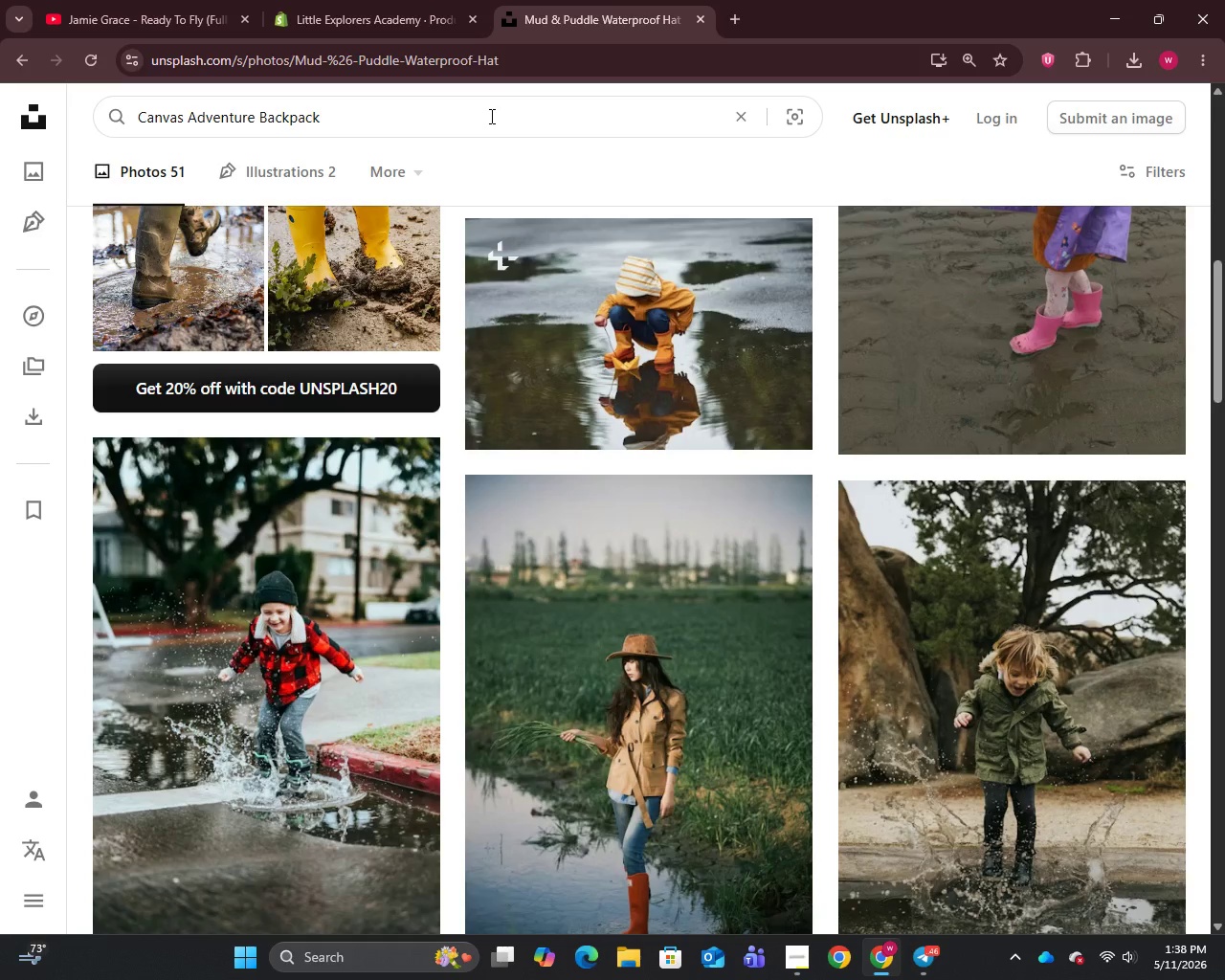 
key(Enter)
 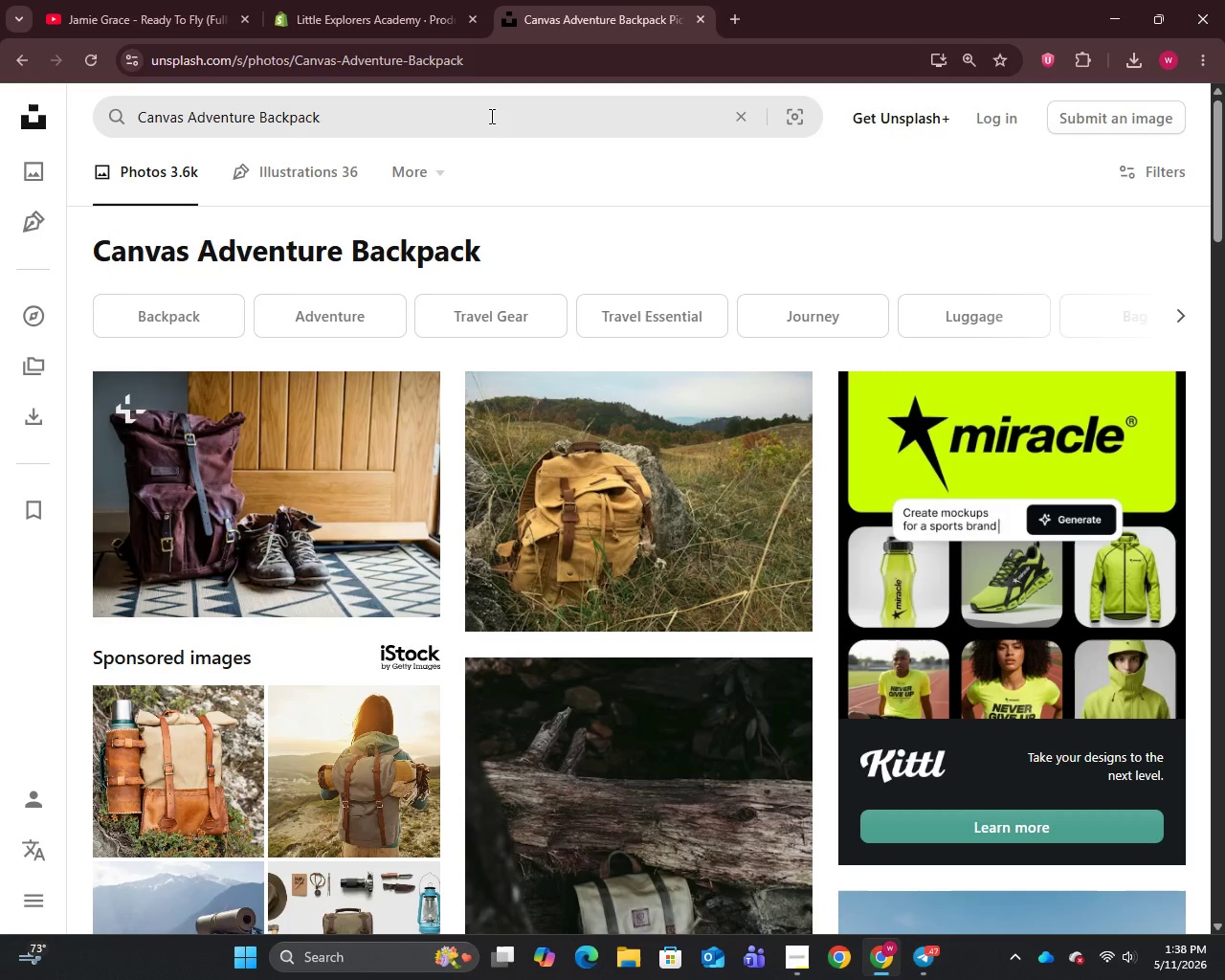 
scroll: coordinate [594, 292], scroll_direction: down, amount: 12.0
 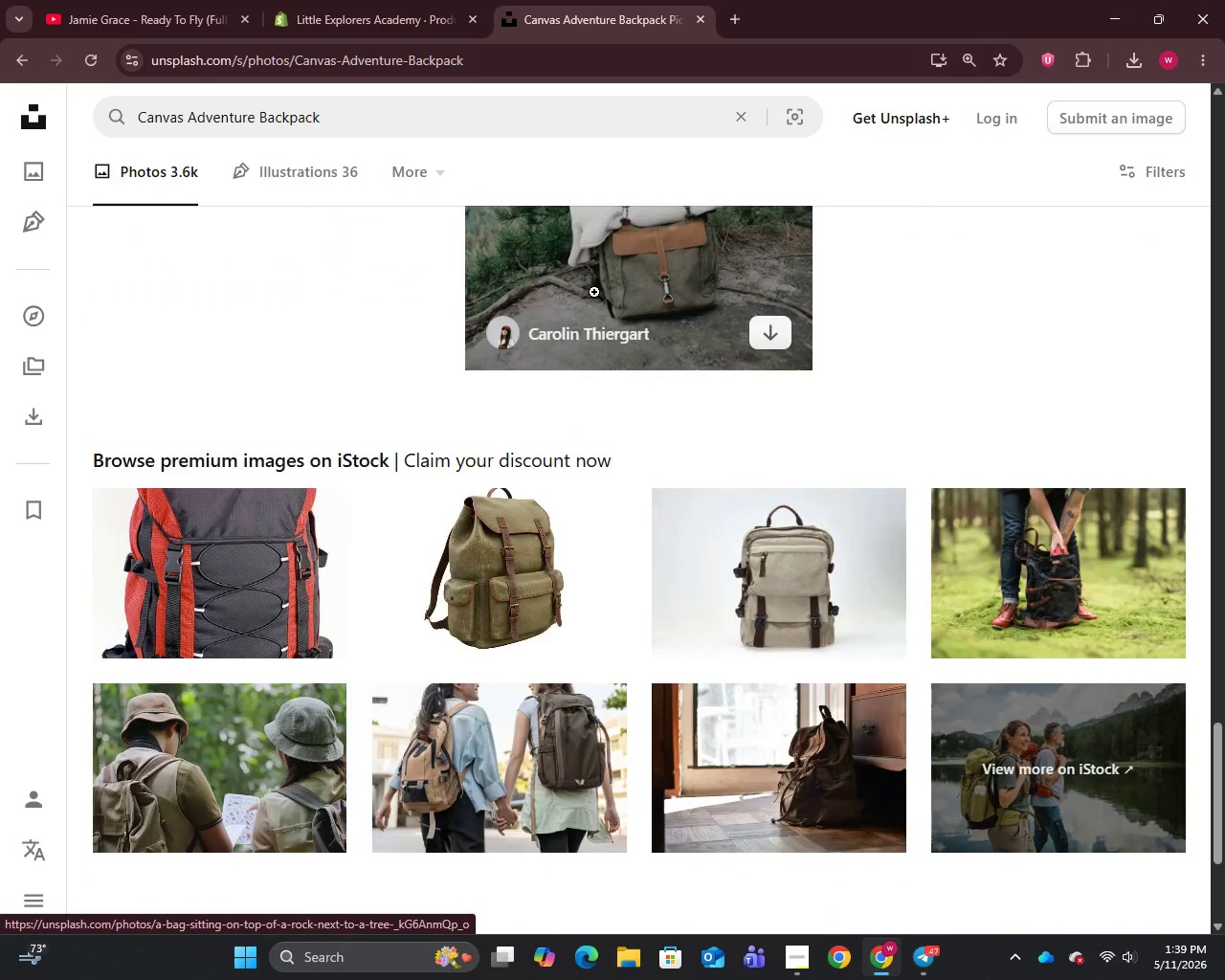 
wait(6.25)
 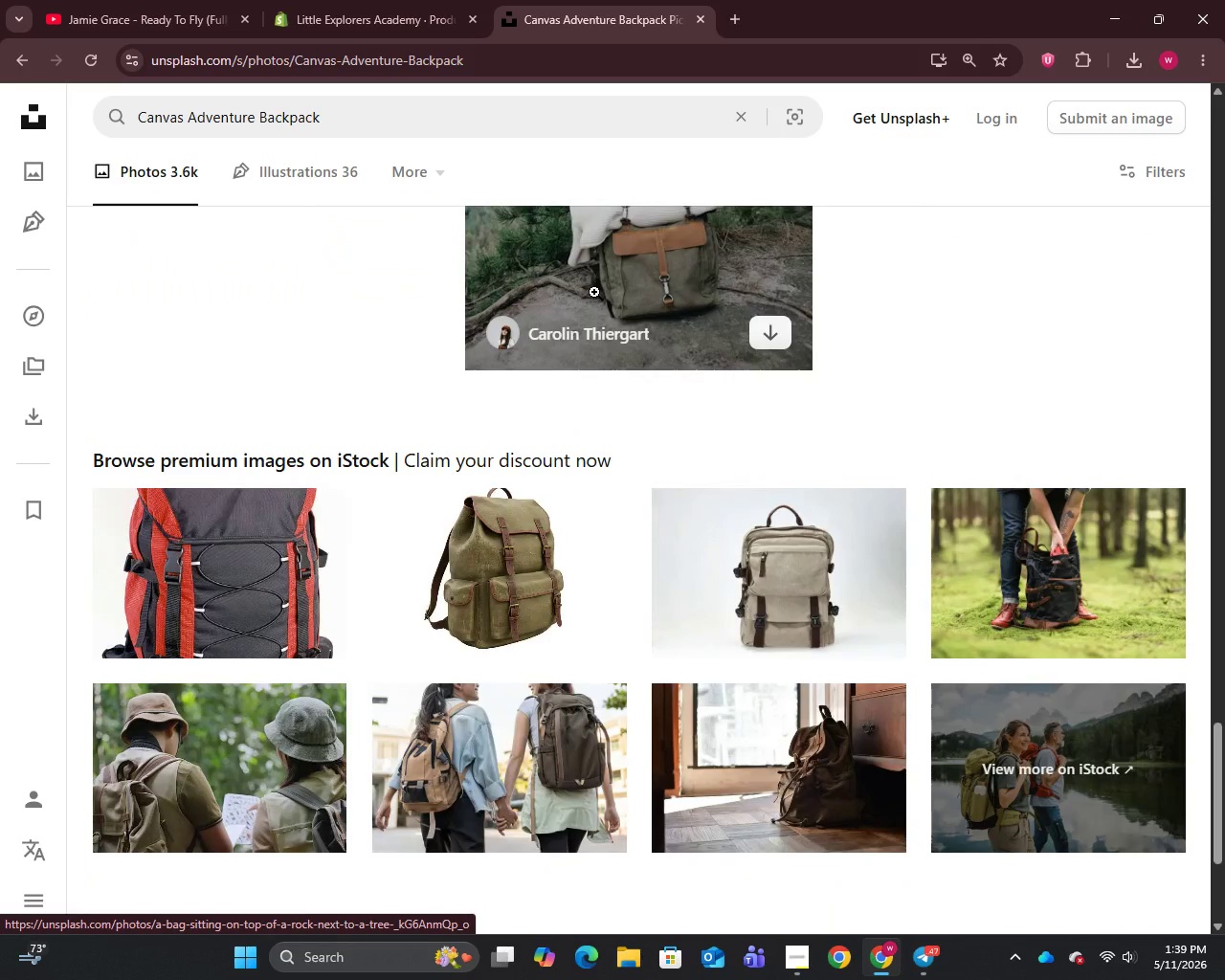 
right_click([766, 582])
 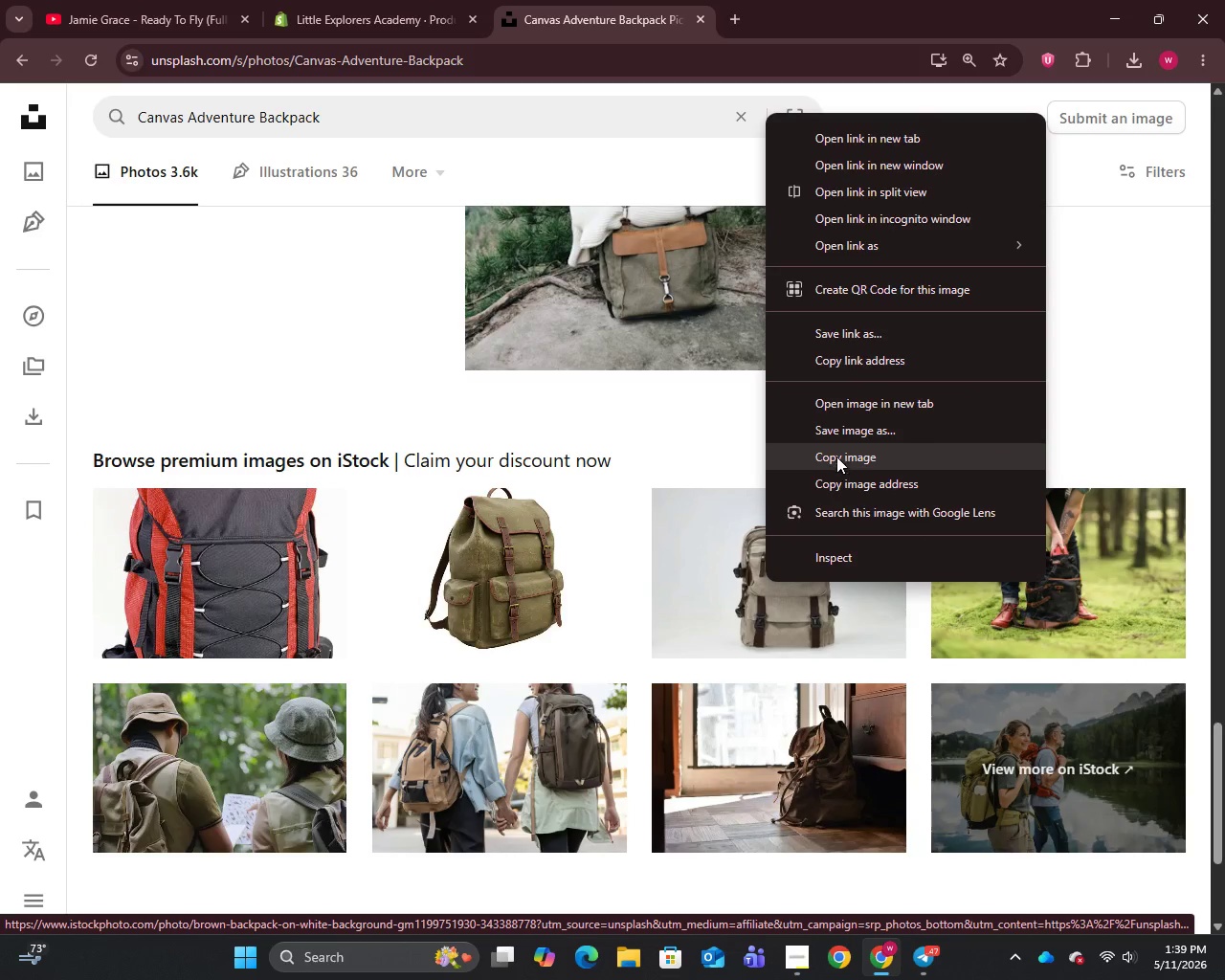 
left_click([846, 436])
 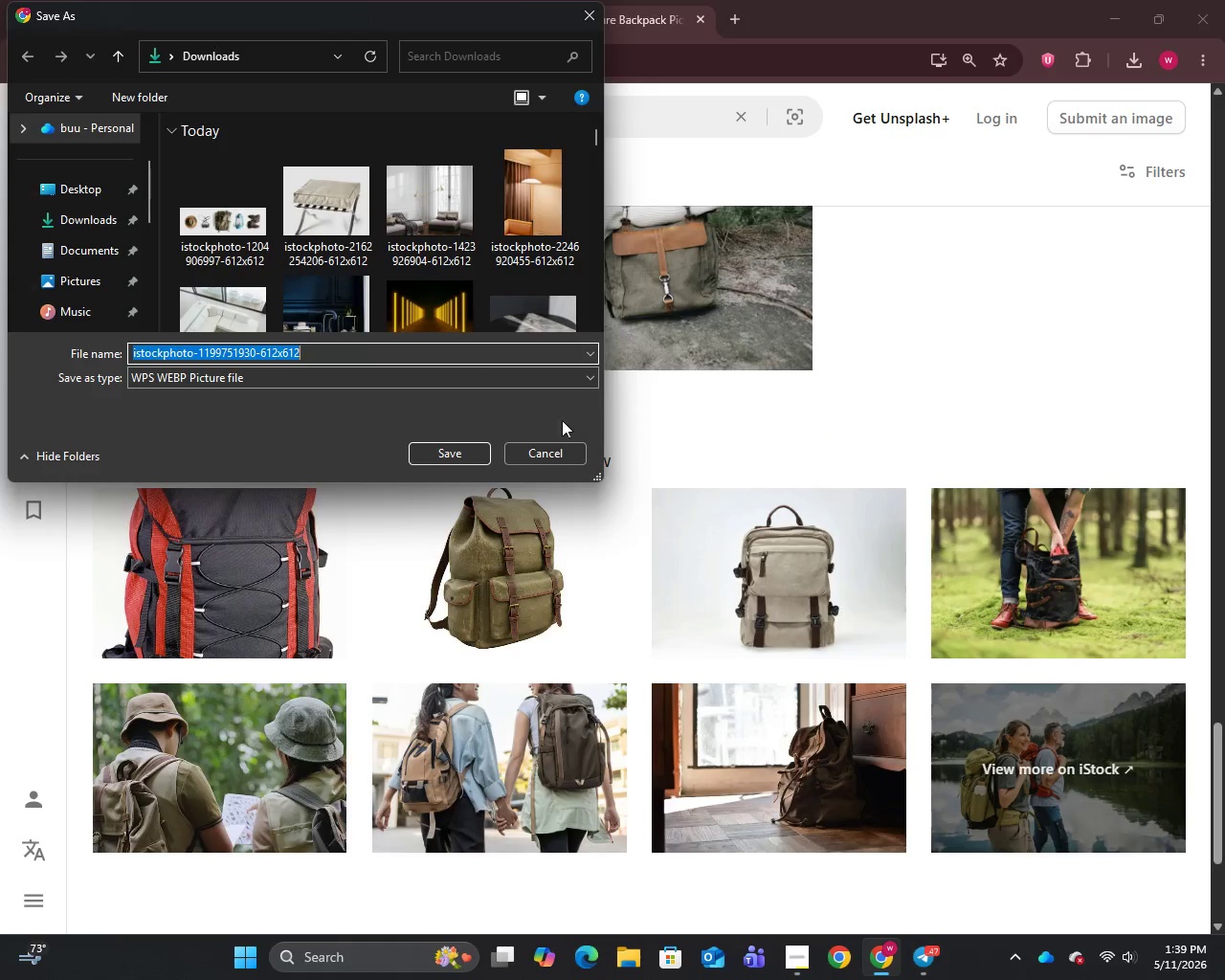 
left_click([440, 457])
 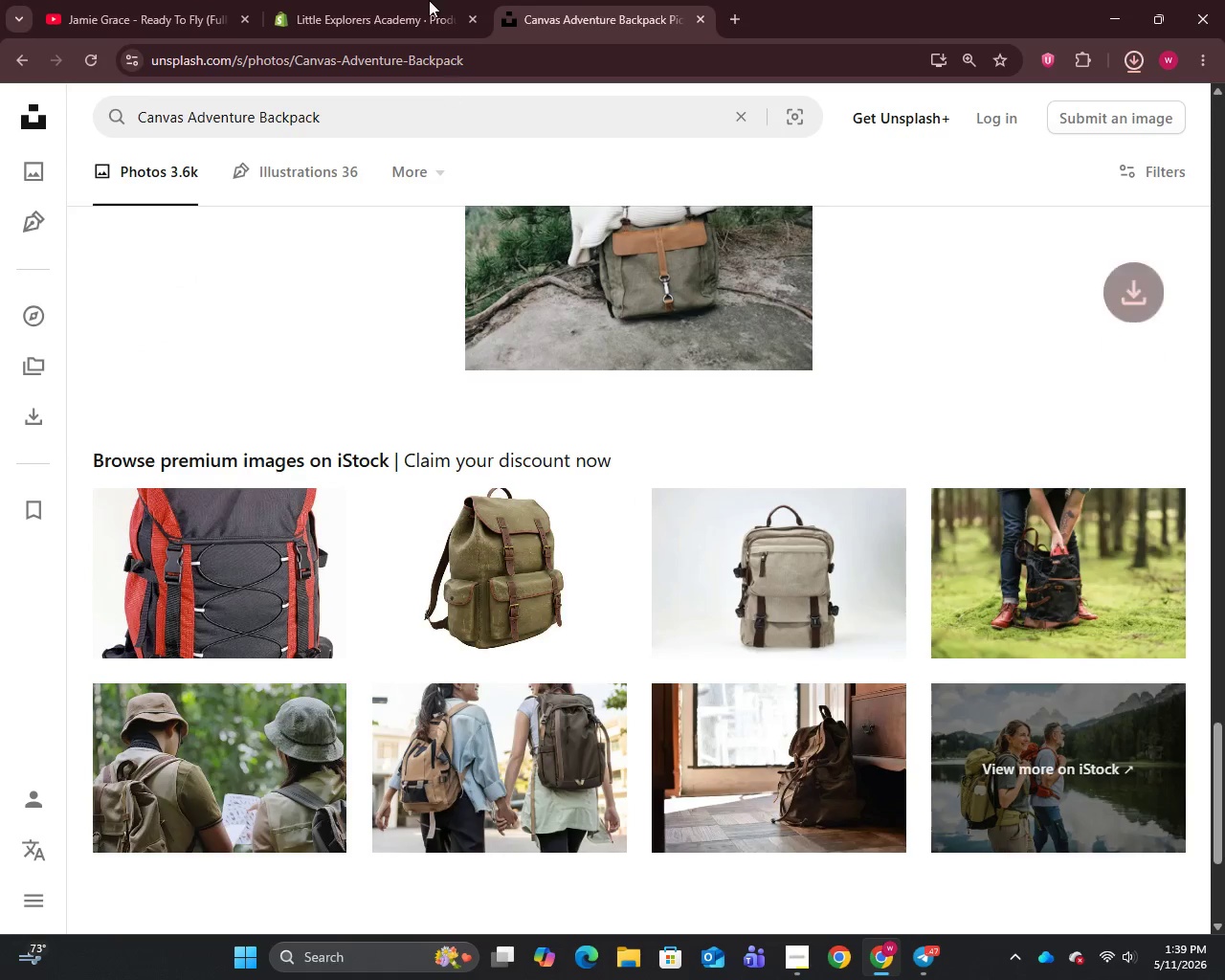 
left_click([391, 0])
 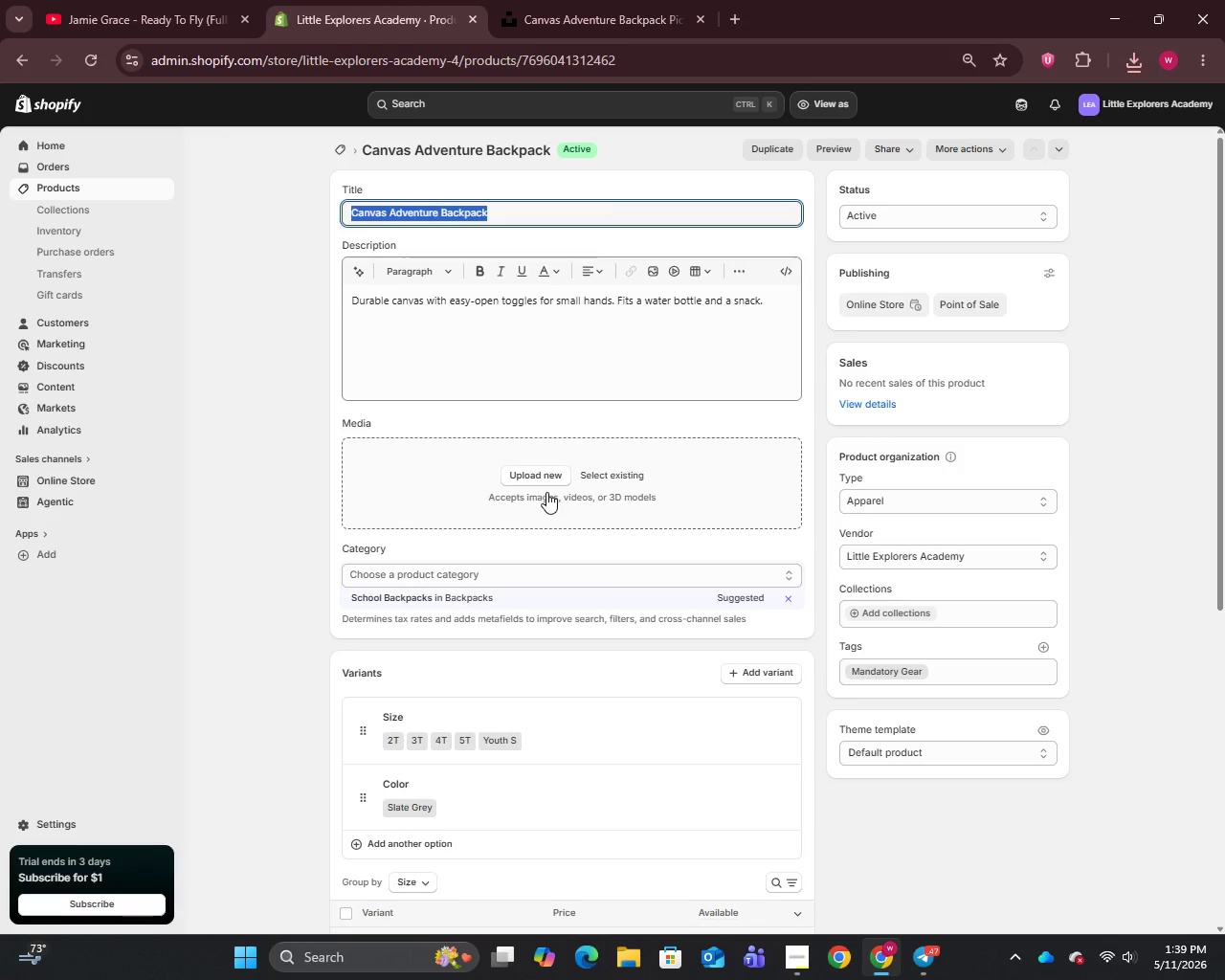 
left_click([535, 479])
 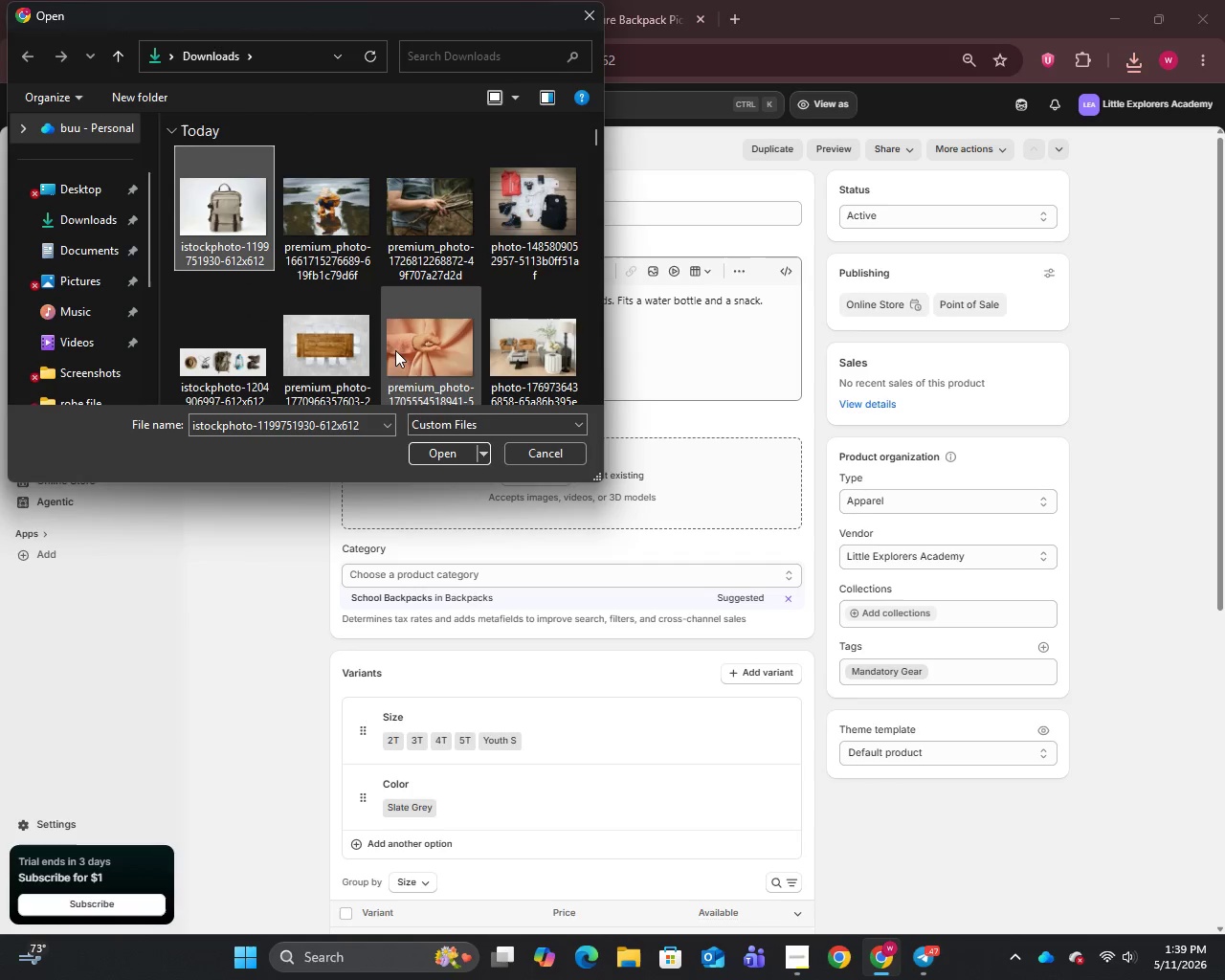 
left_click([450, 452])
 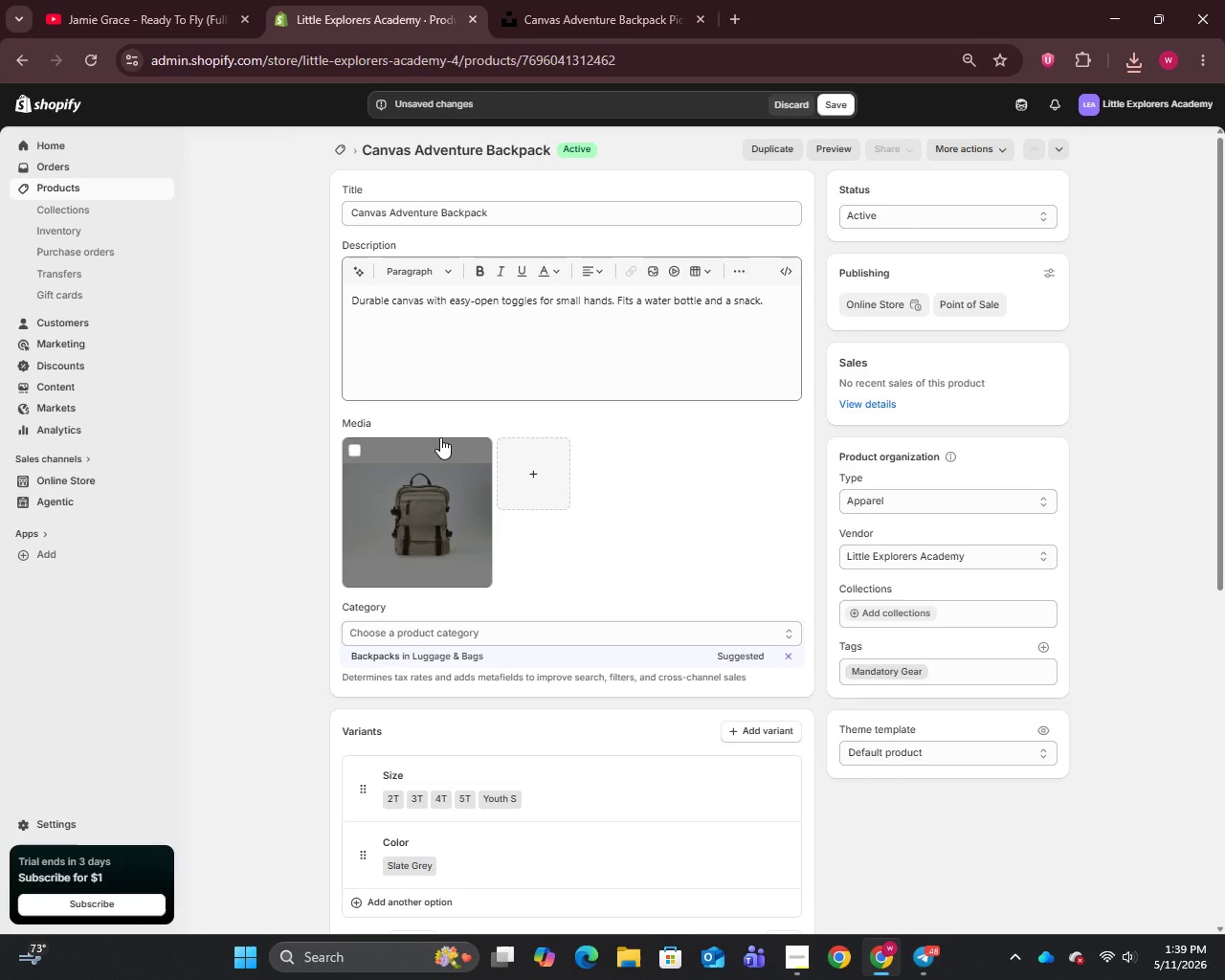 
wait(16.12)
 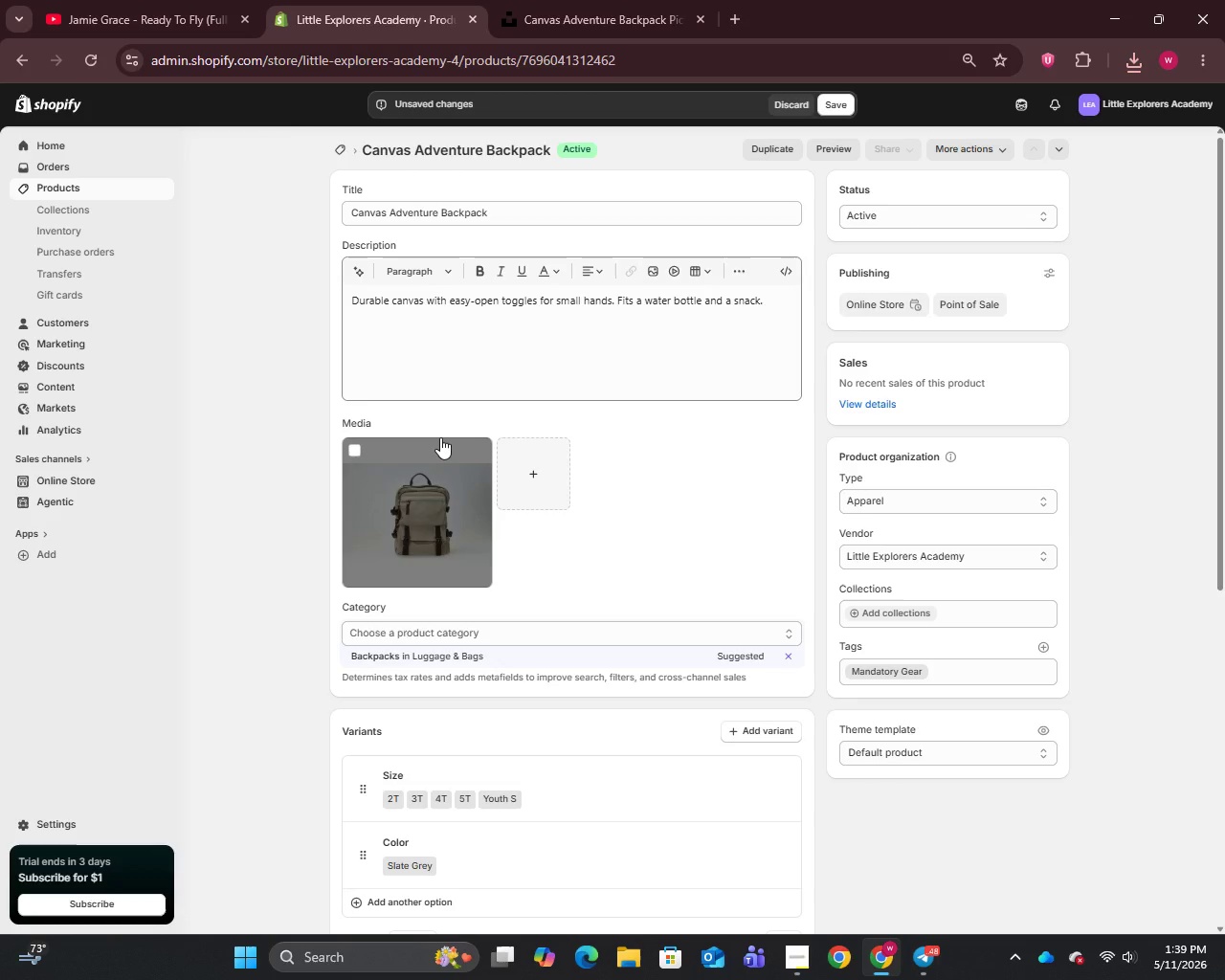 
left_click([417, 502])
 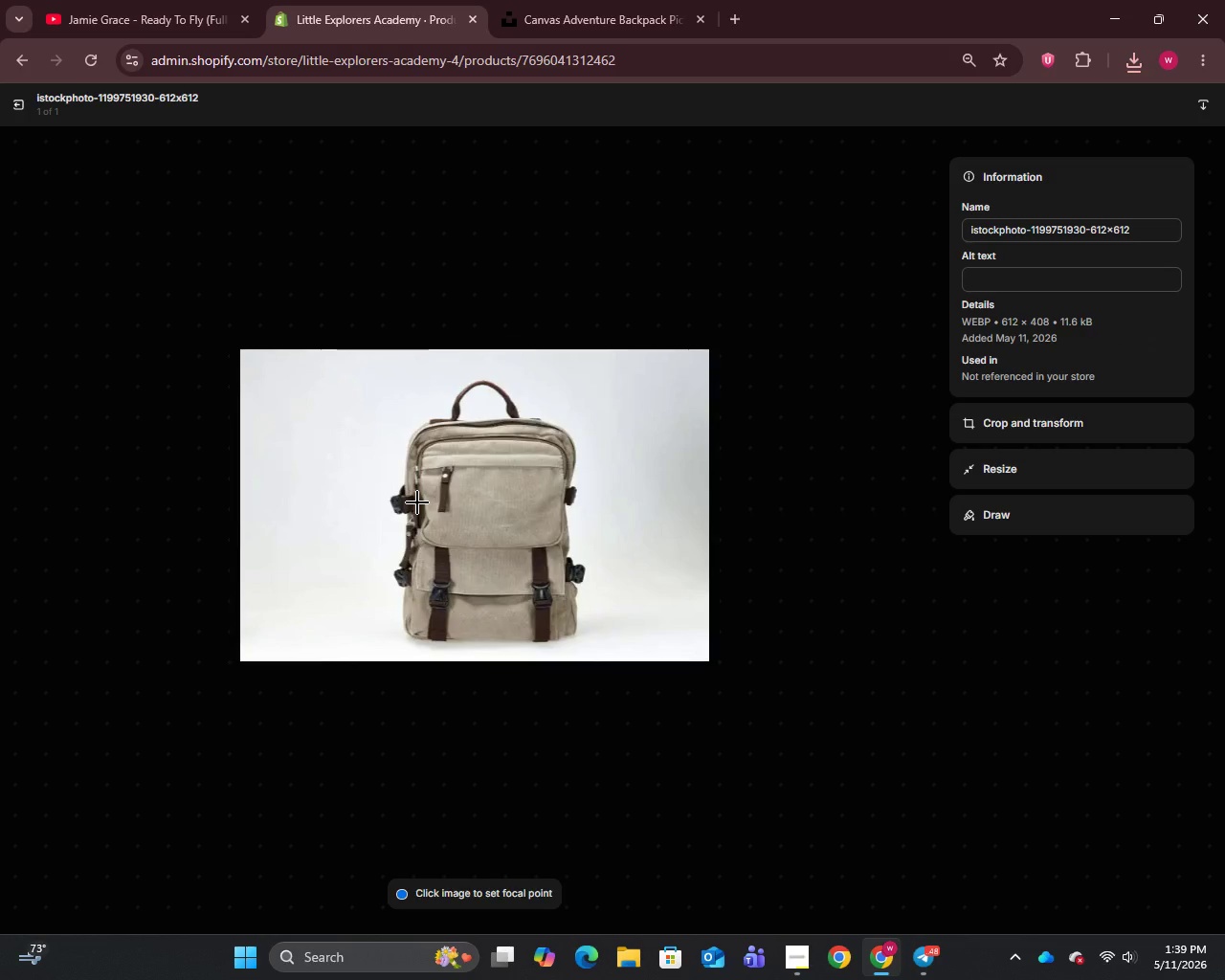 
wait(16.14)
 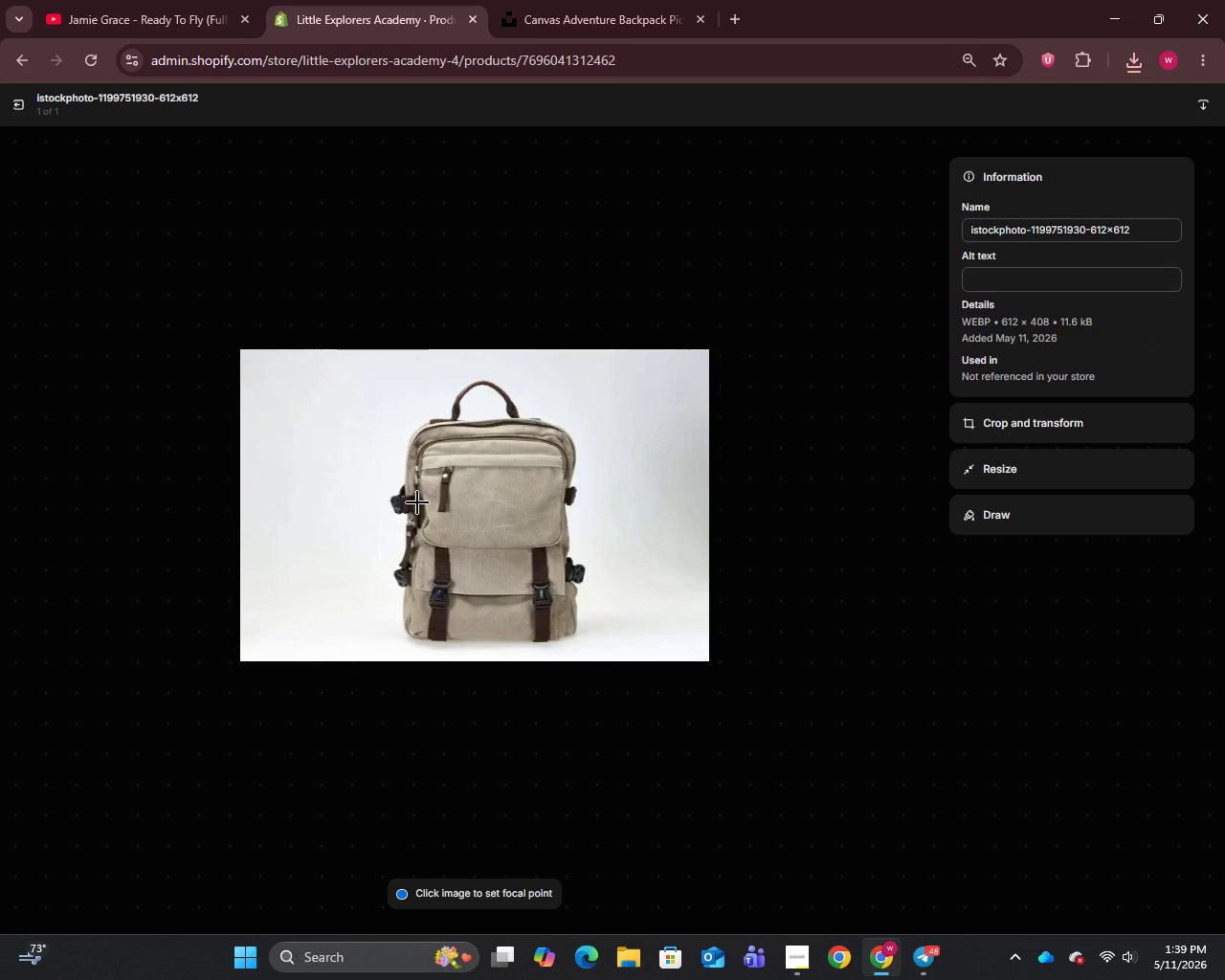 
left_click([1041, 237])
 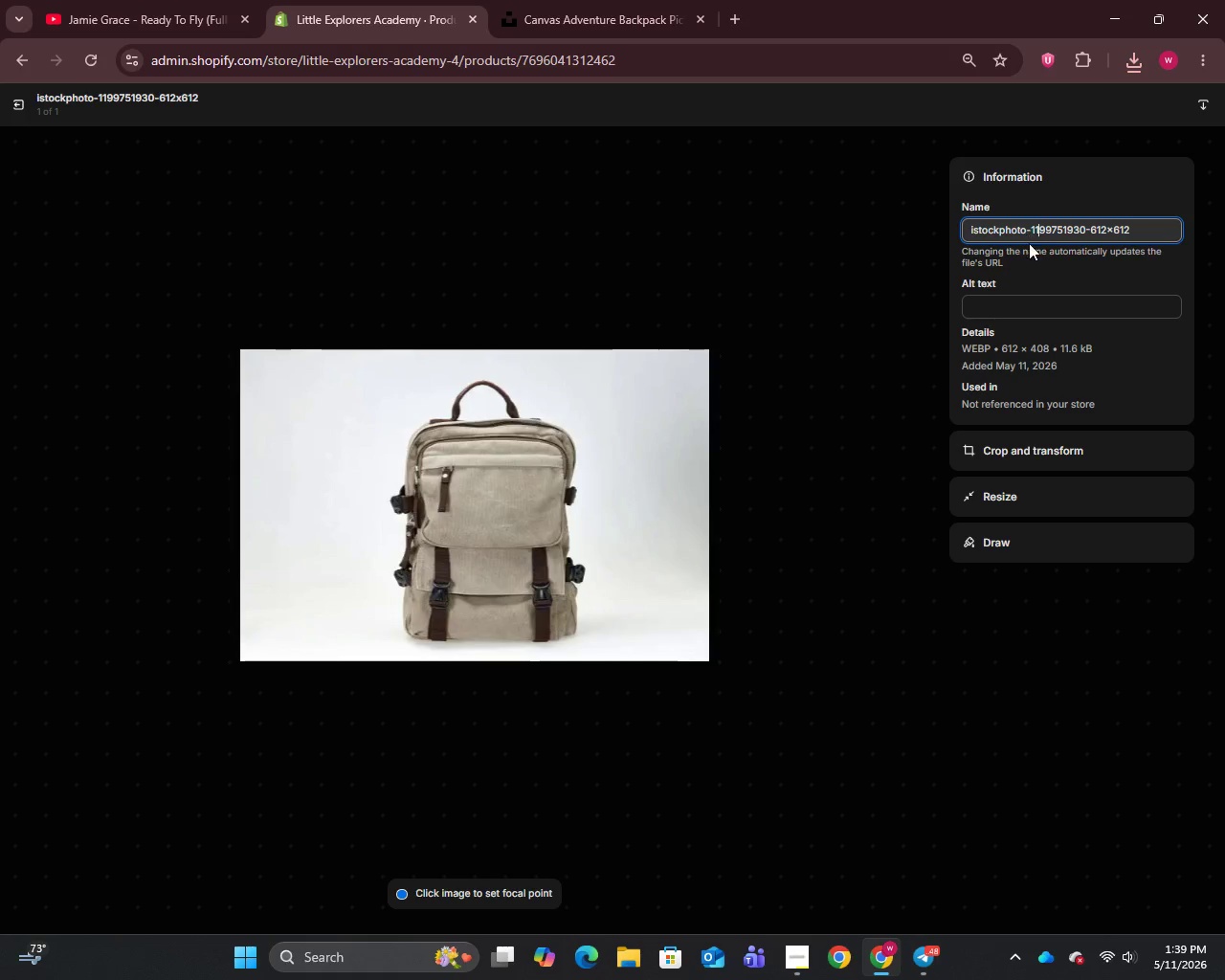 
key(Control+A)
 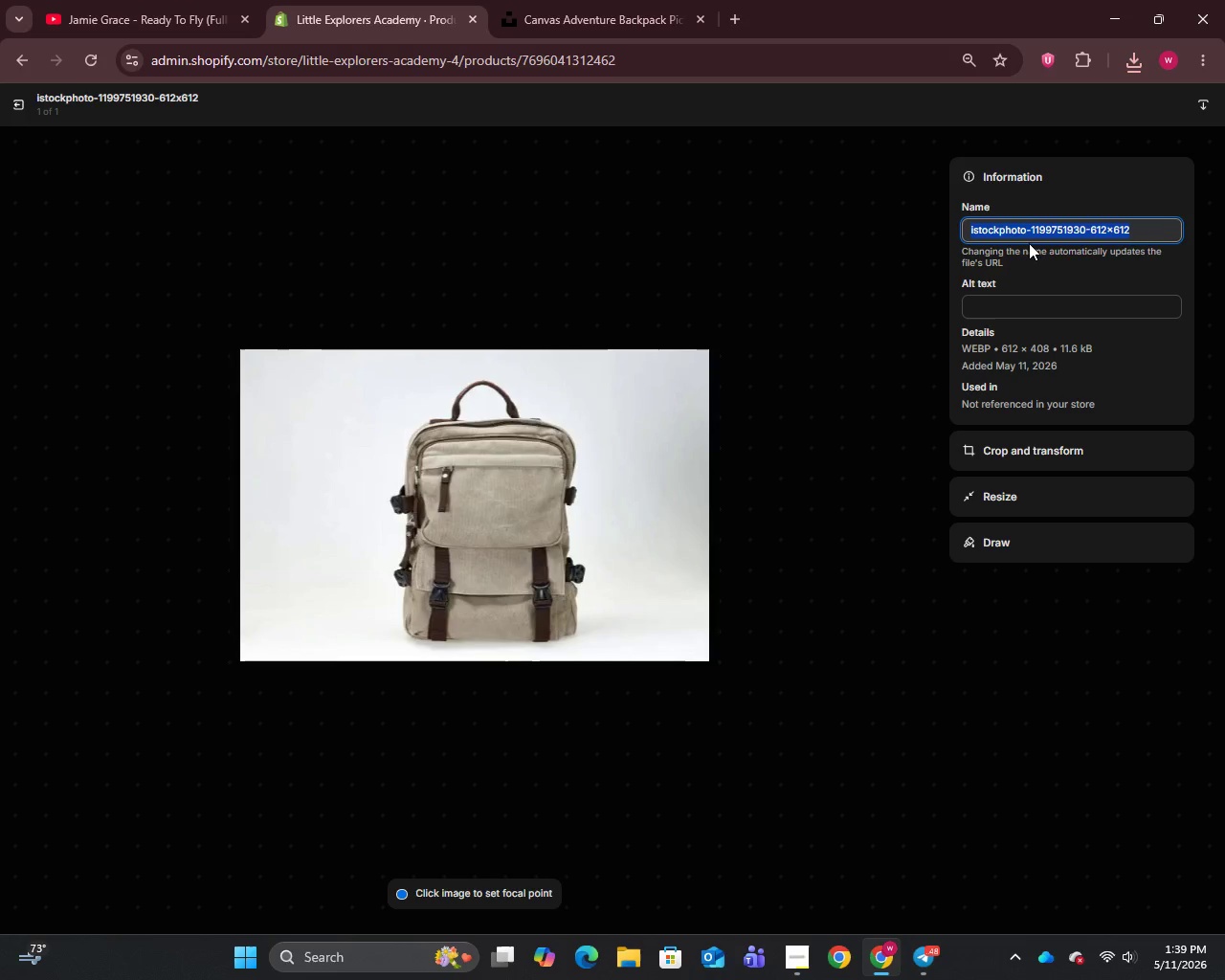 
key(Control+V)
 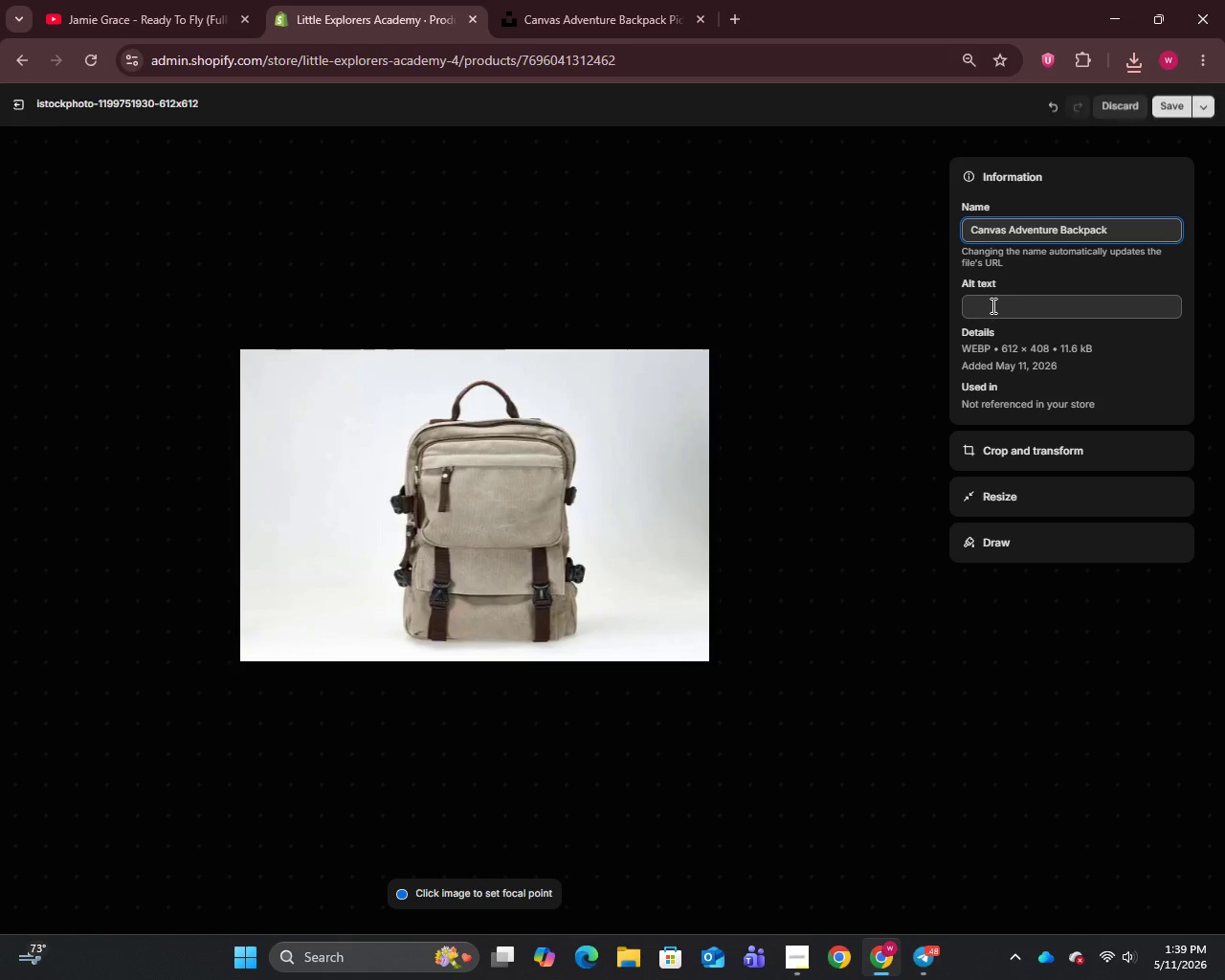 
left_click([991, 305])
 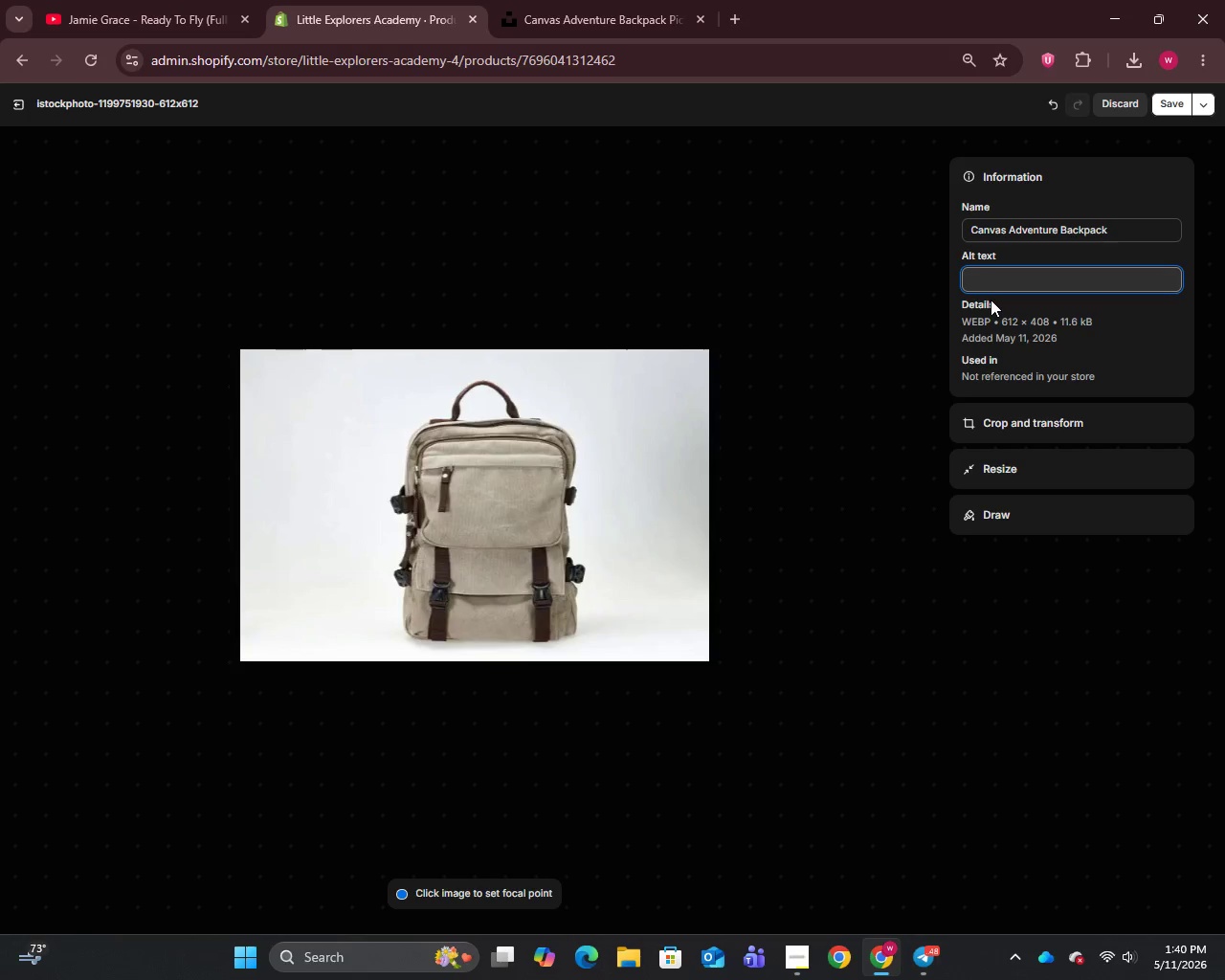 
wait(39.52)
 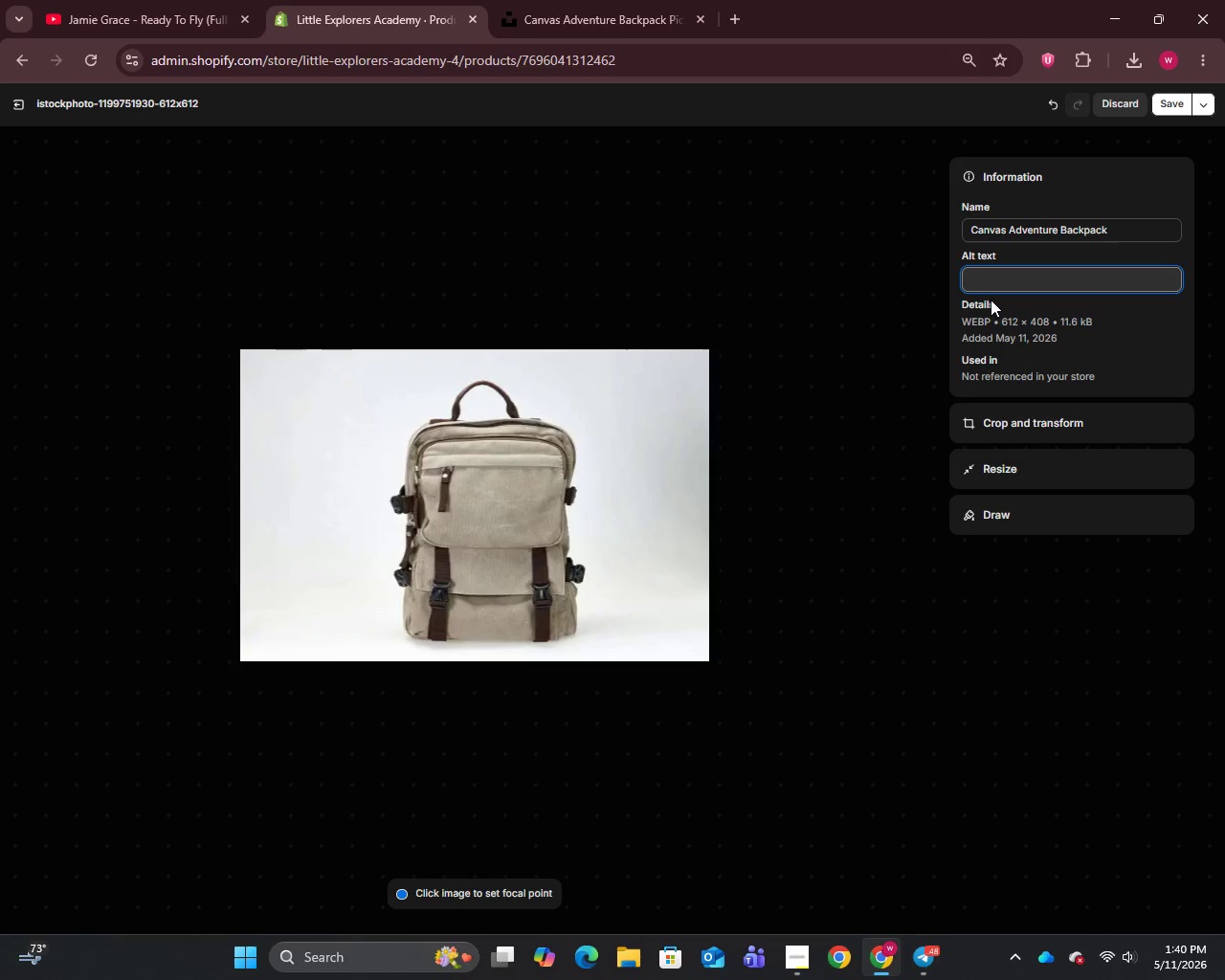 
type(Can)
 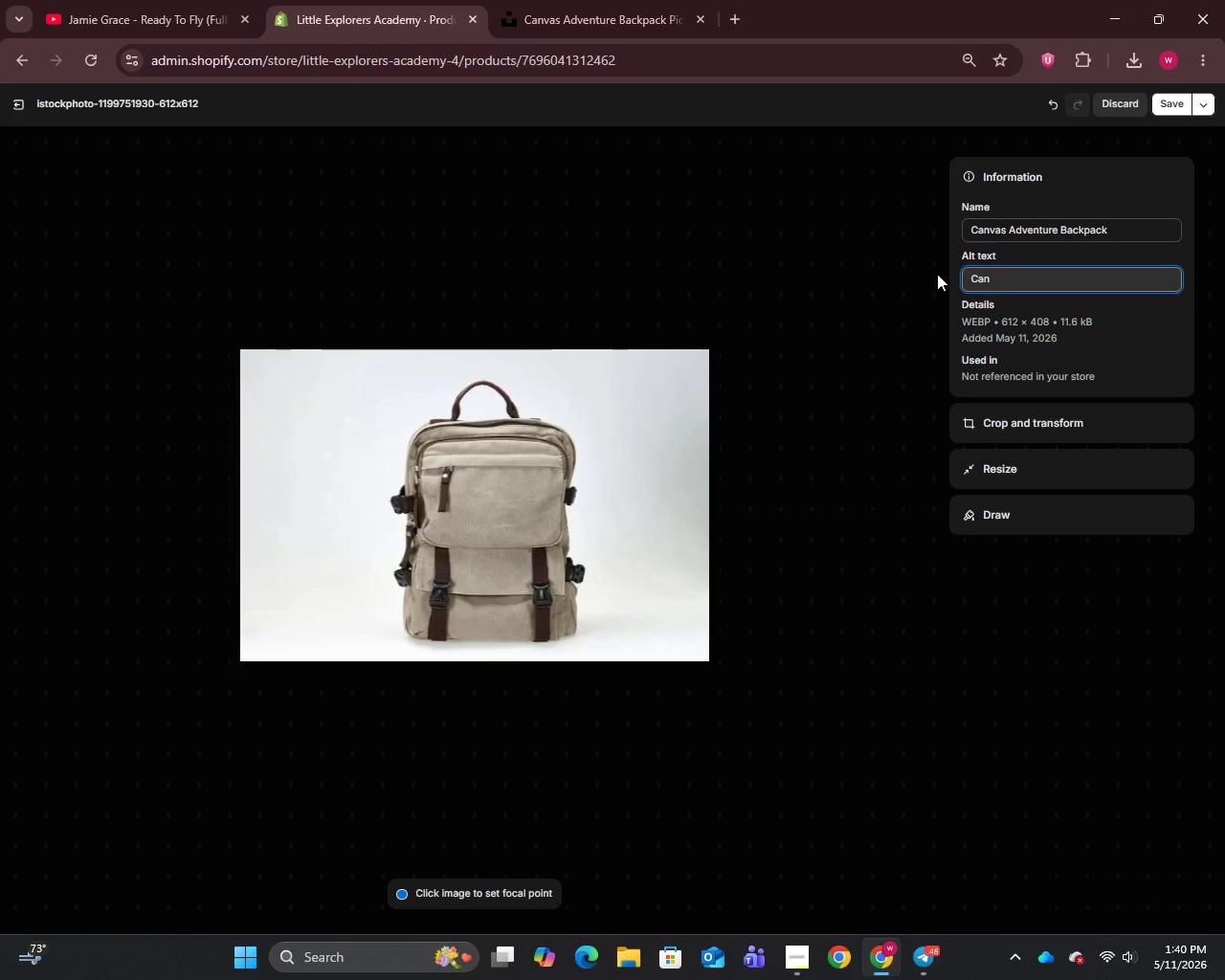 
wait(7.84)
 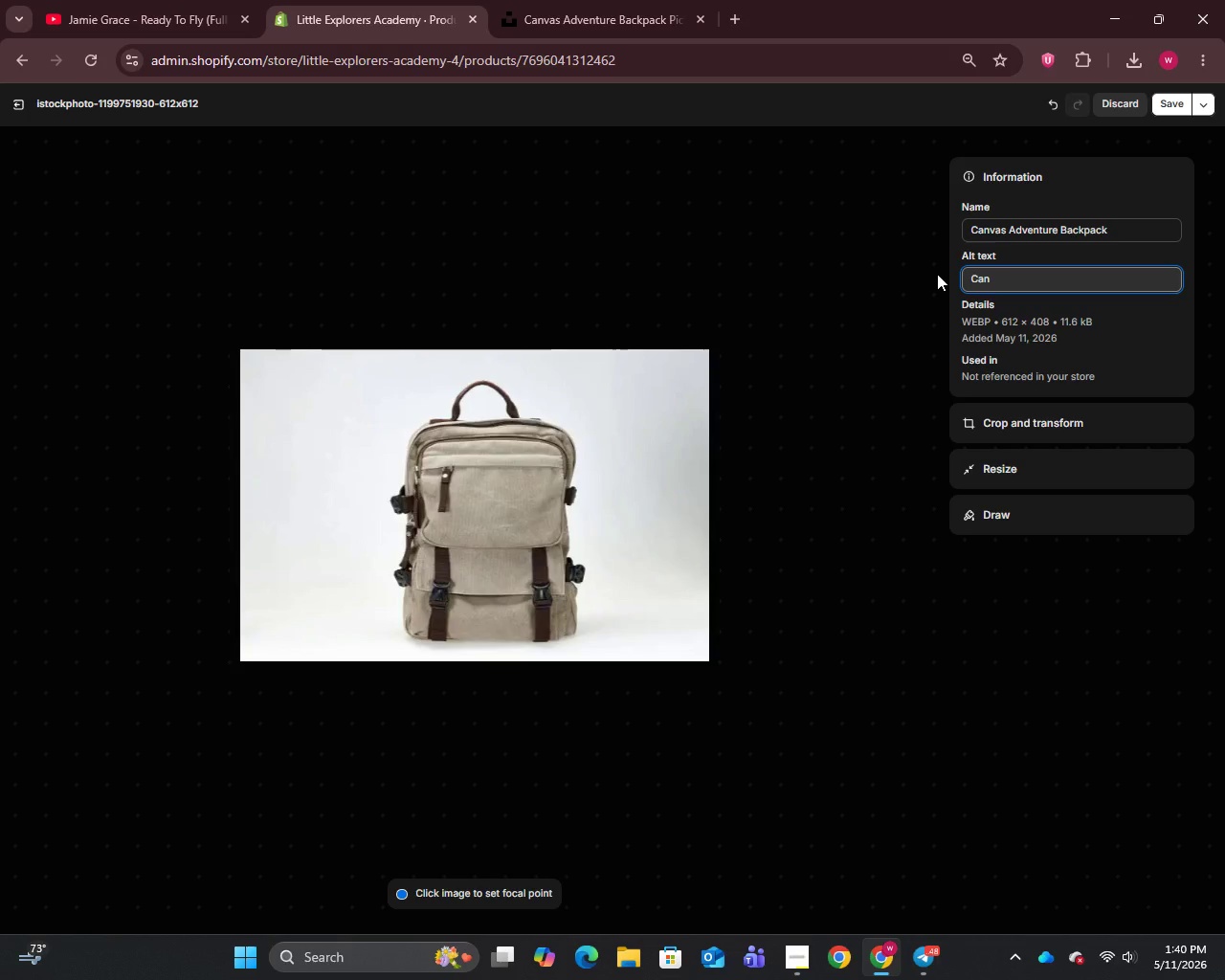 
type(vas)
 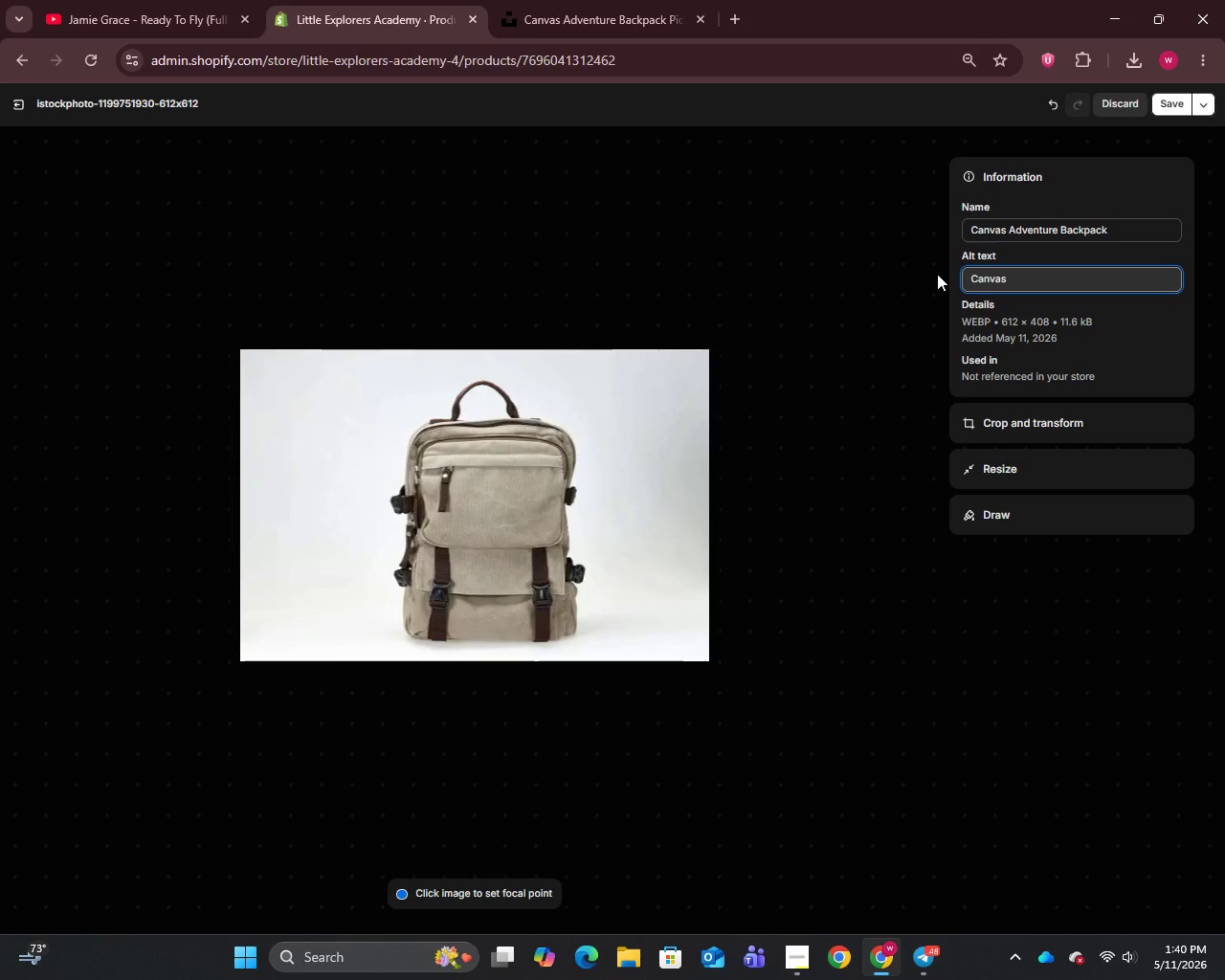 
type( Adventure Back)
 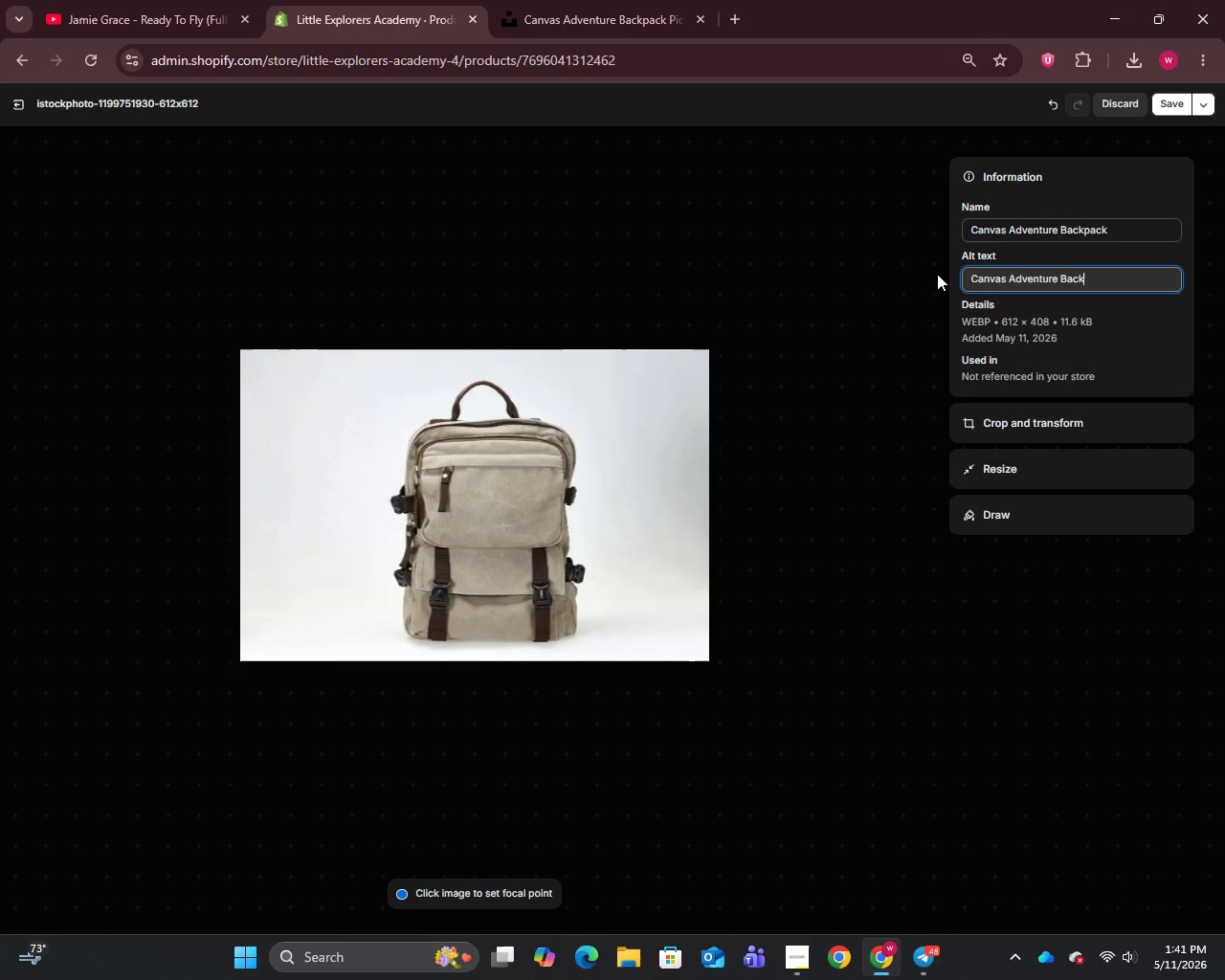 
type(pack in Slate Ger)
key(Backspace)
key(Backspace)
type(rey)
 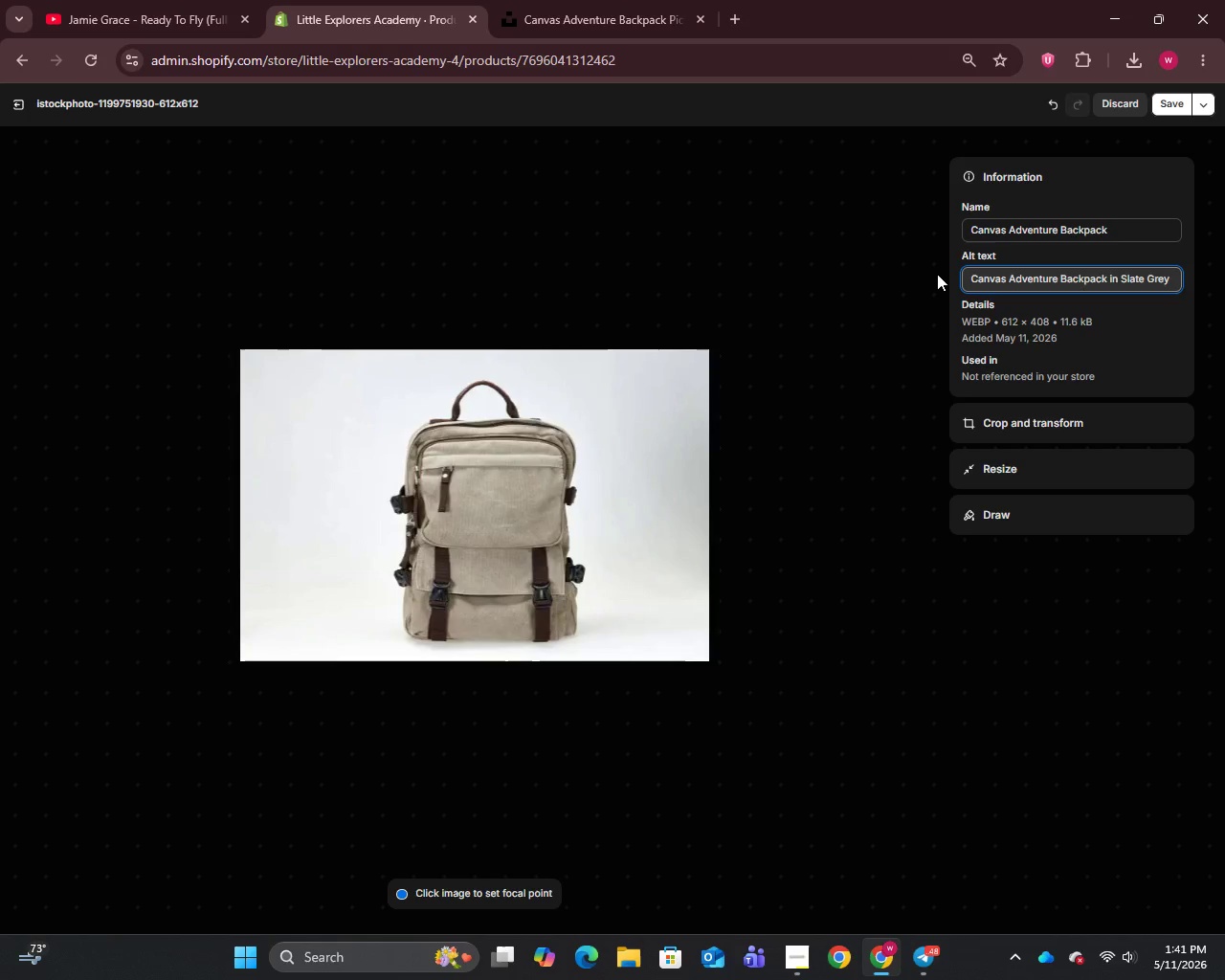 
type( - Little Explorers)
 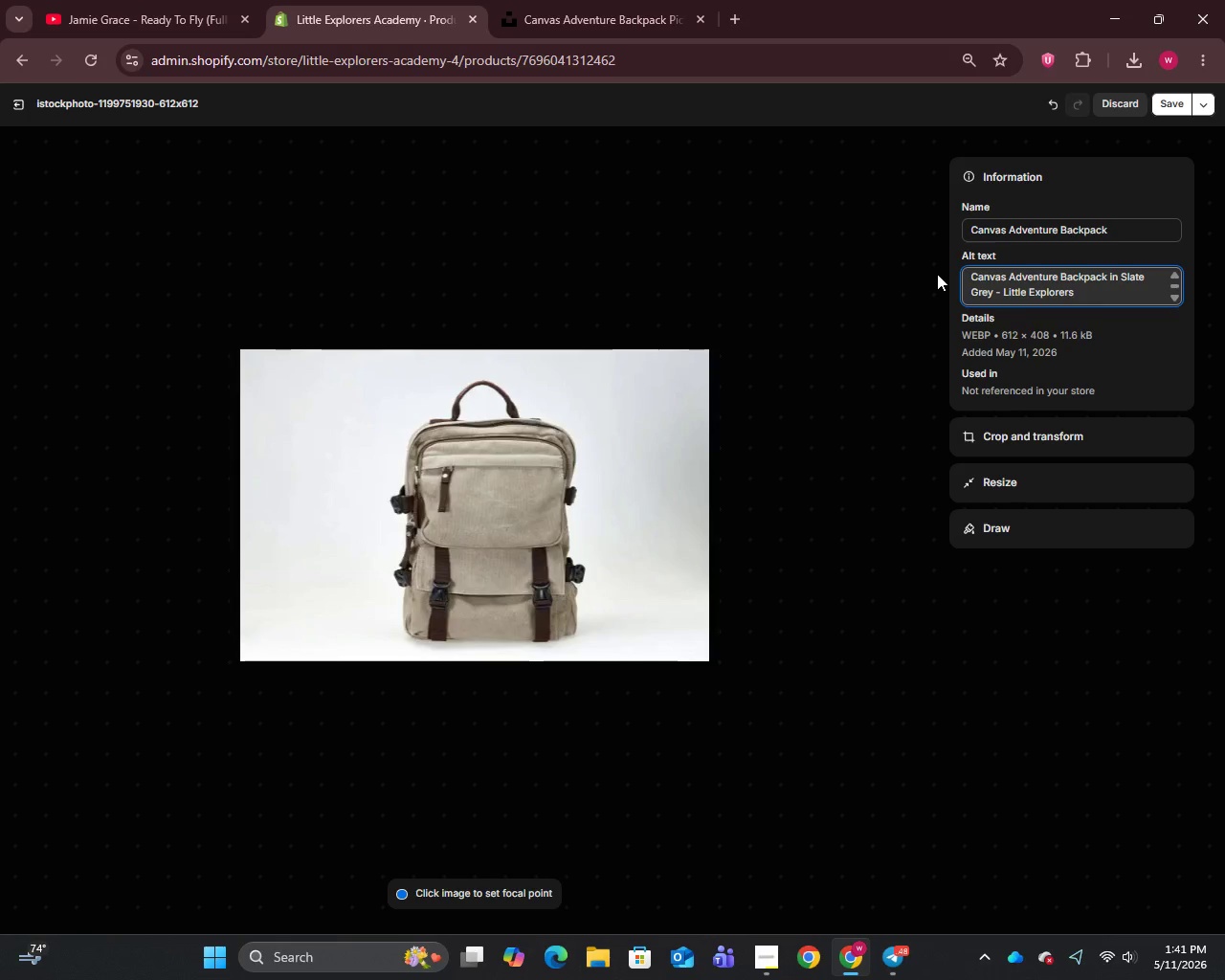 
wait(5.52)
 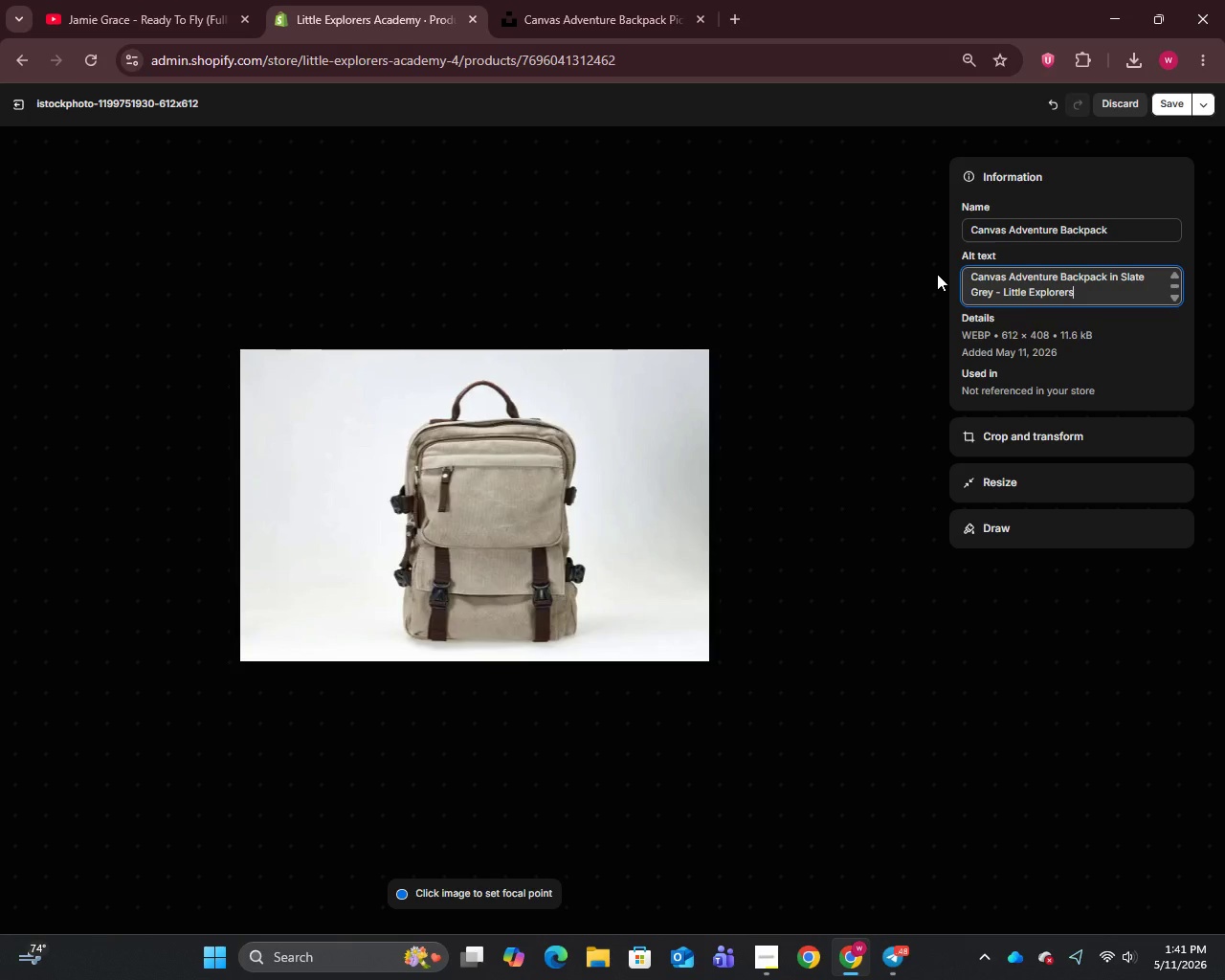 
type( Academy Wilderness and Wonder summer )
 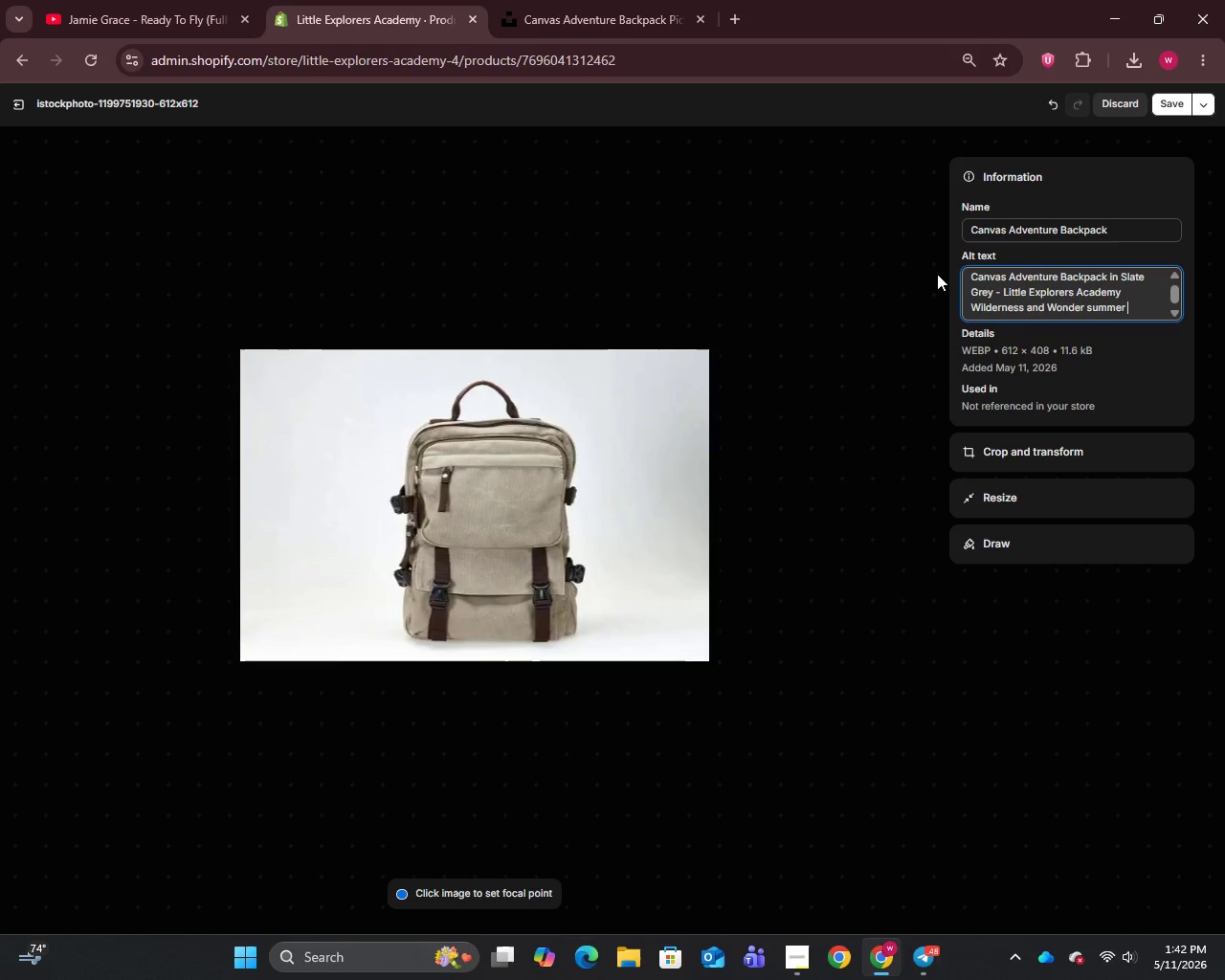 
type(camp mana)
key(Backspace)
key(Backspace)
type(ndatory gear for toddlers and preschoolers)
 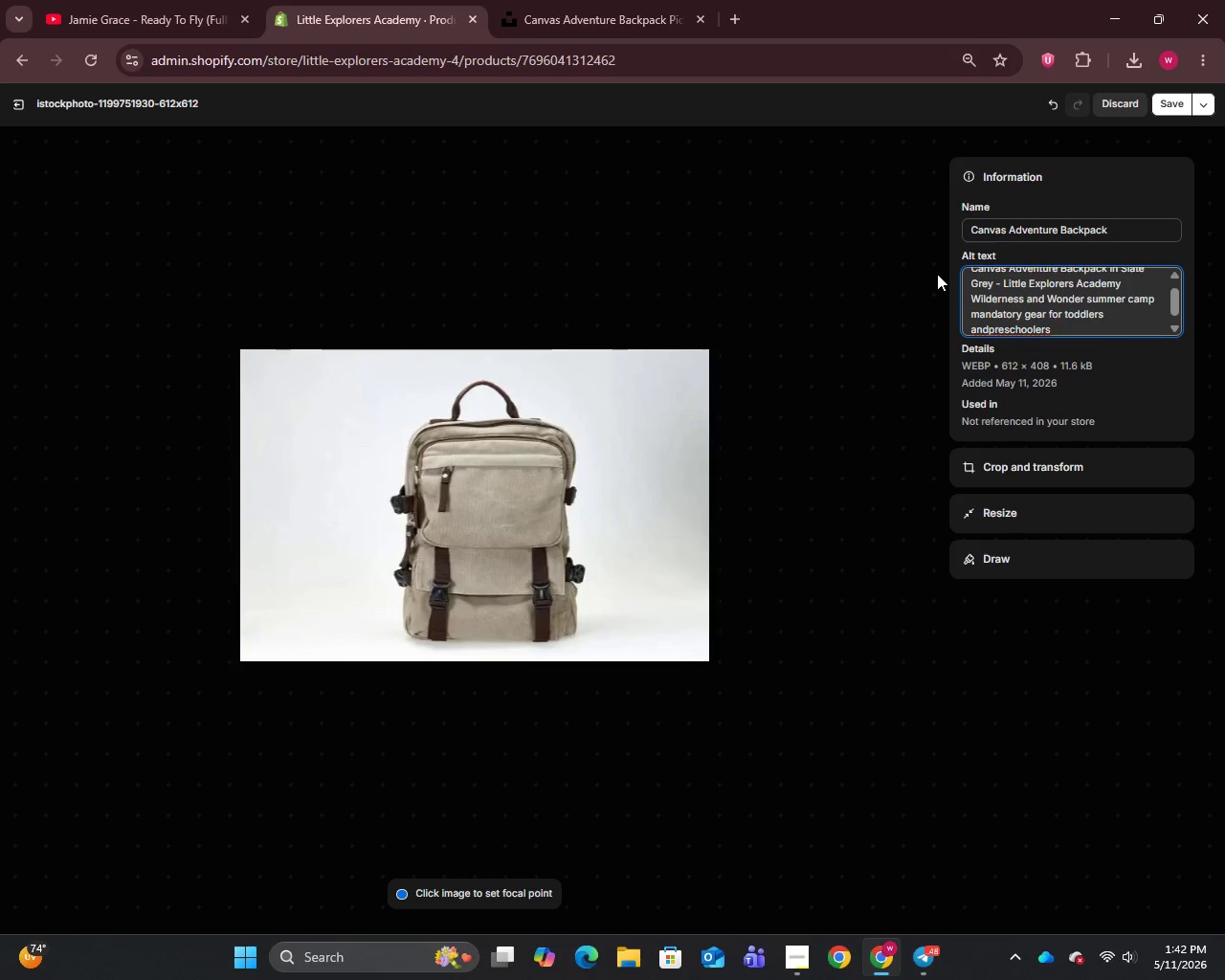 
wait(26.86)
 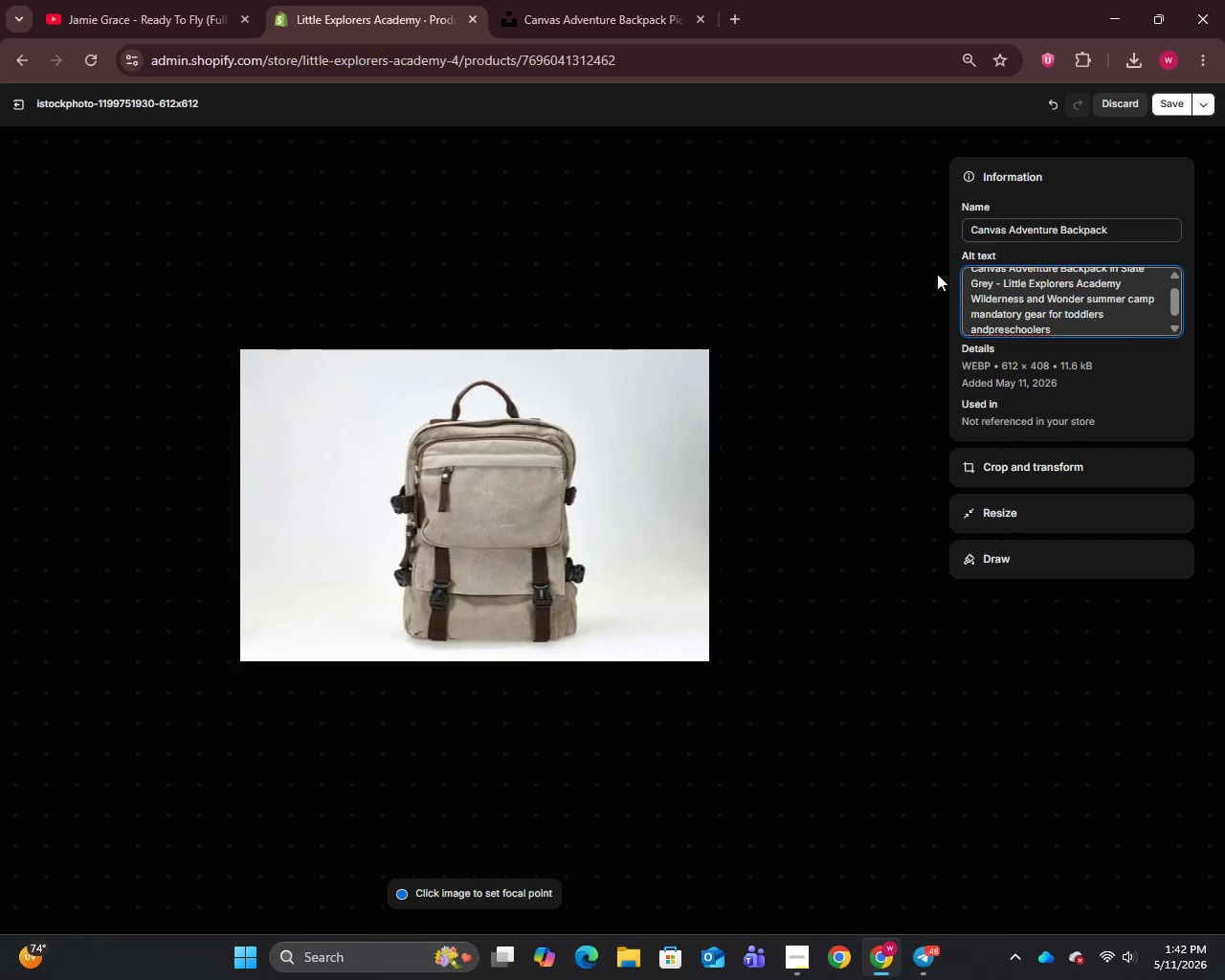 
left_click([1159, 104])
 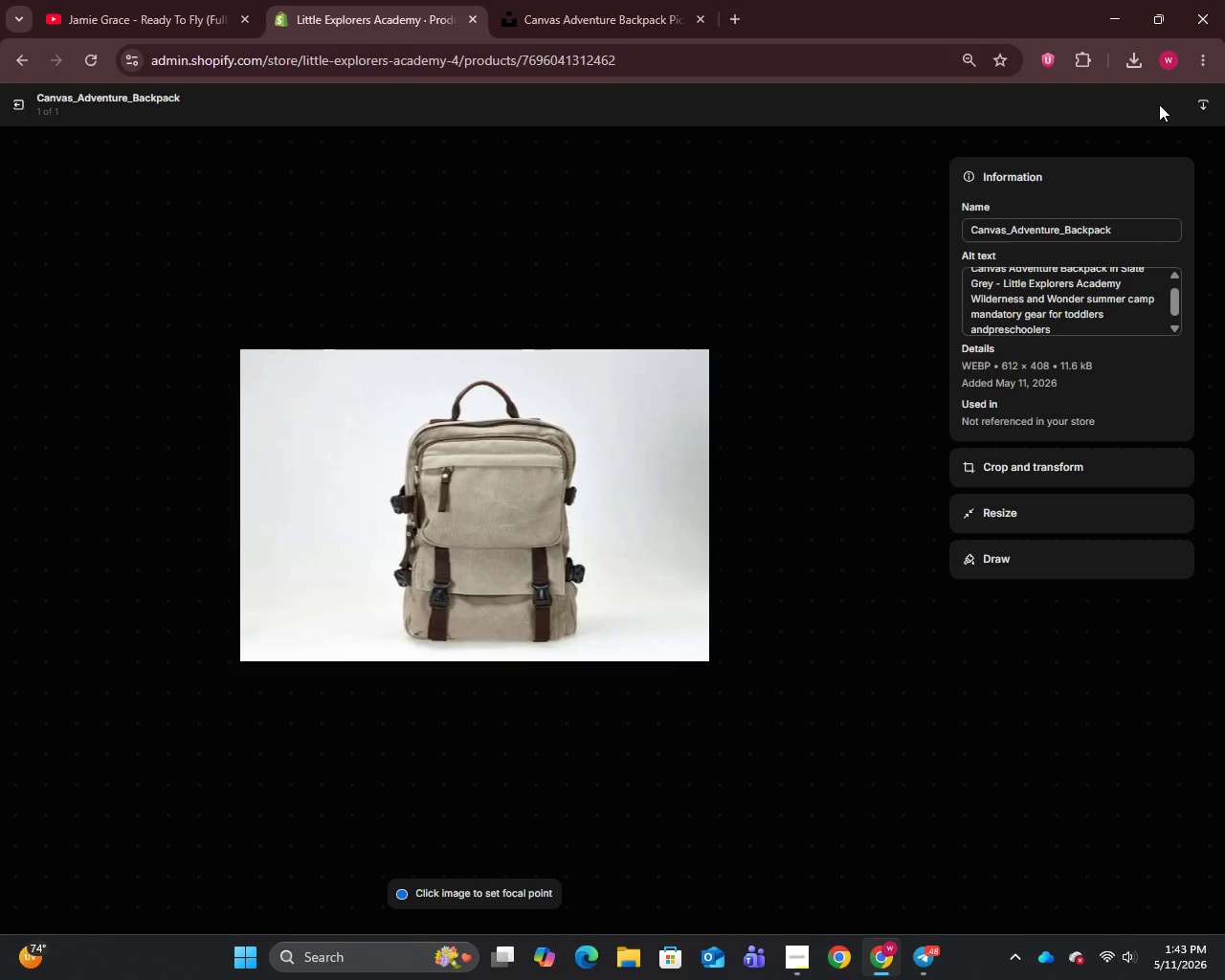 
wait(6.0)
 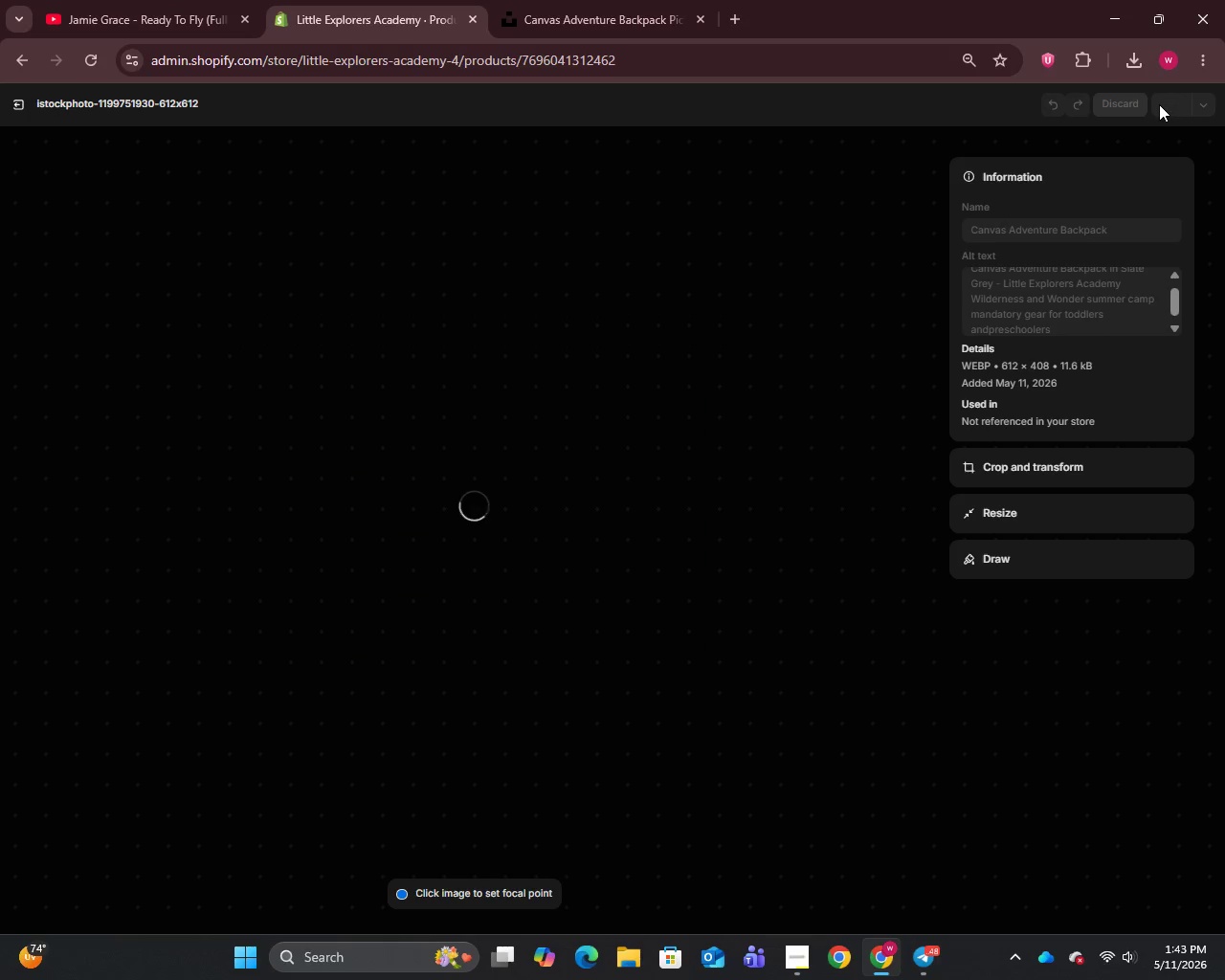 
left_click([18, 105])
 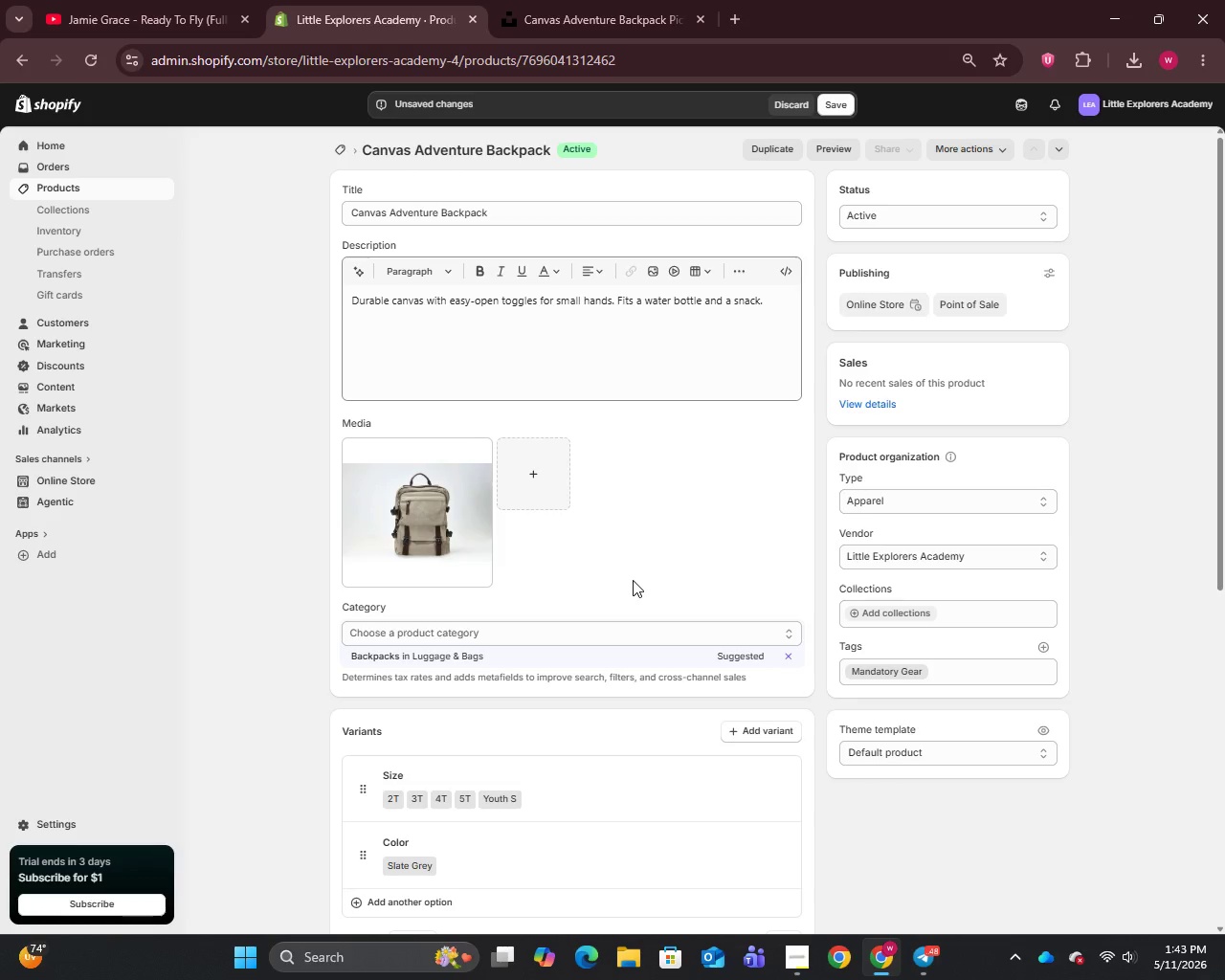 
wait(10.06)
 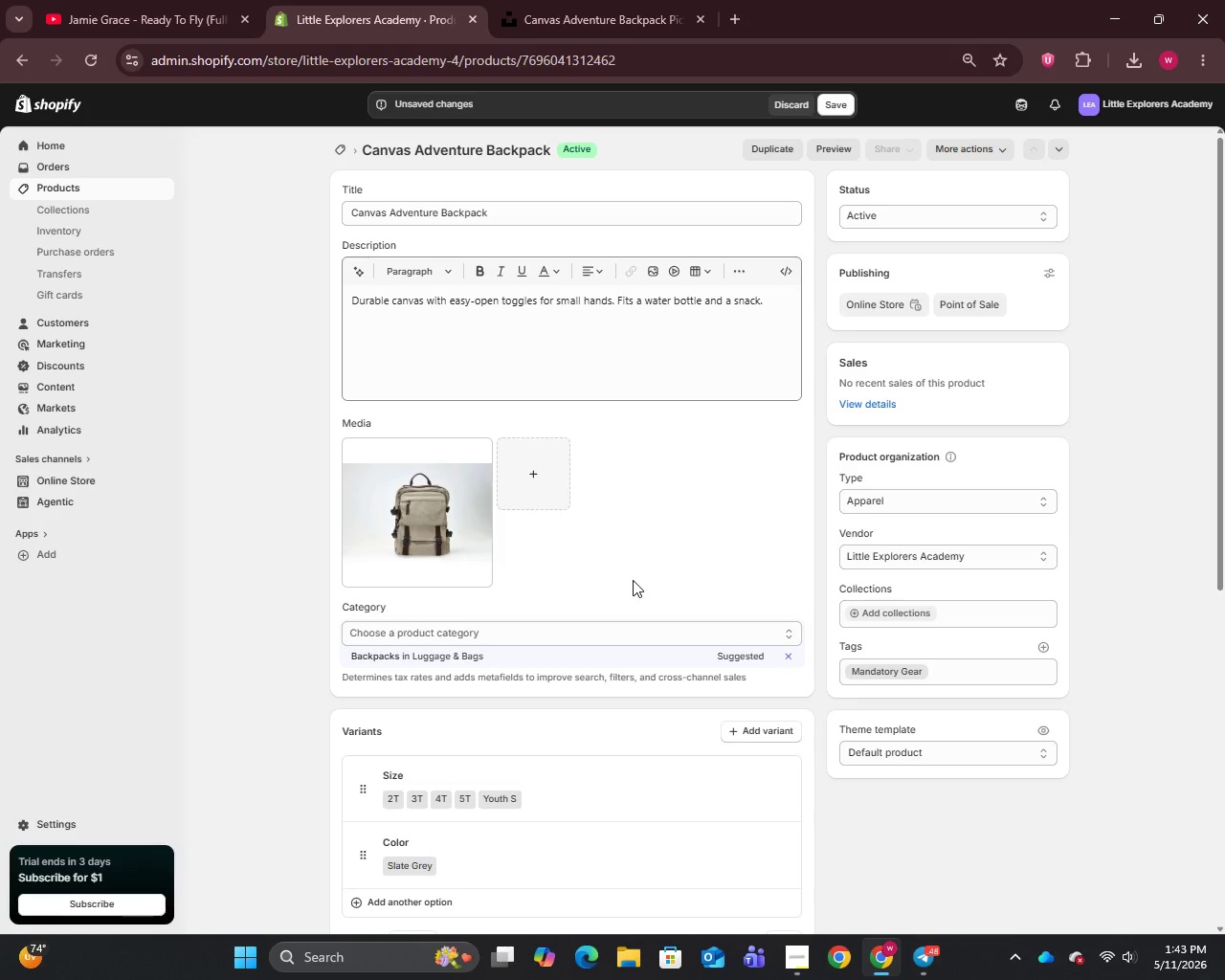 
scroll: coordinate [633, 580], scroll_direction: down, amount: 2.0
 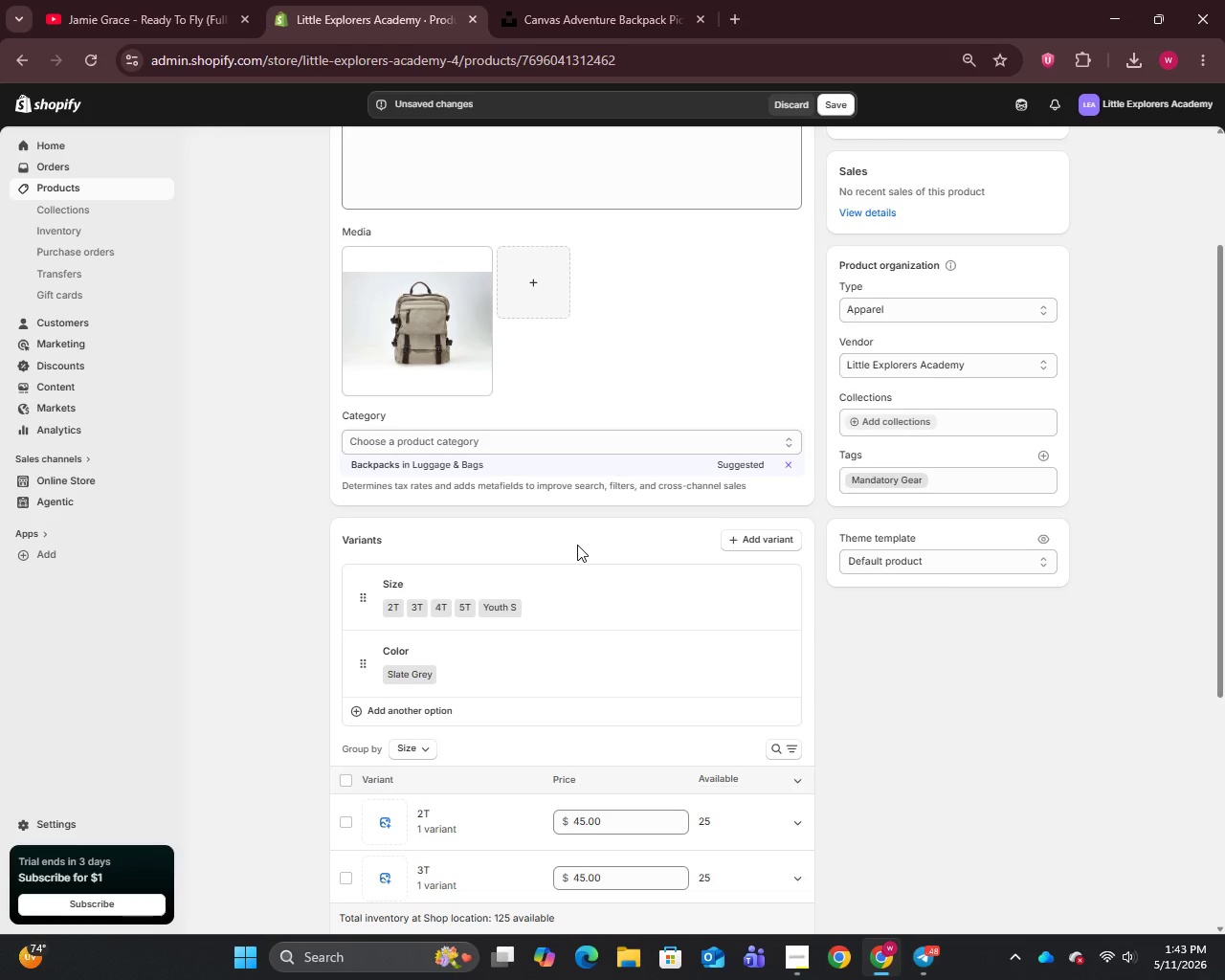 
wait(19.84)
 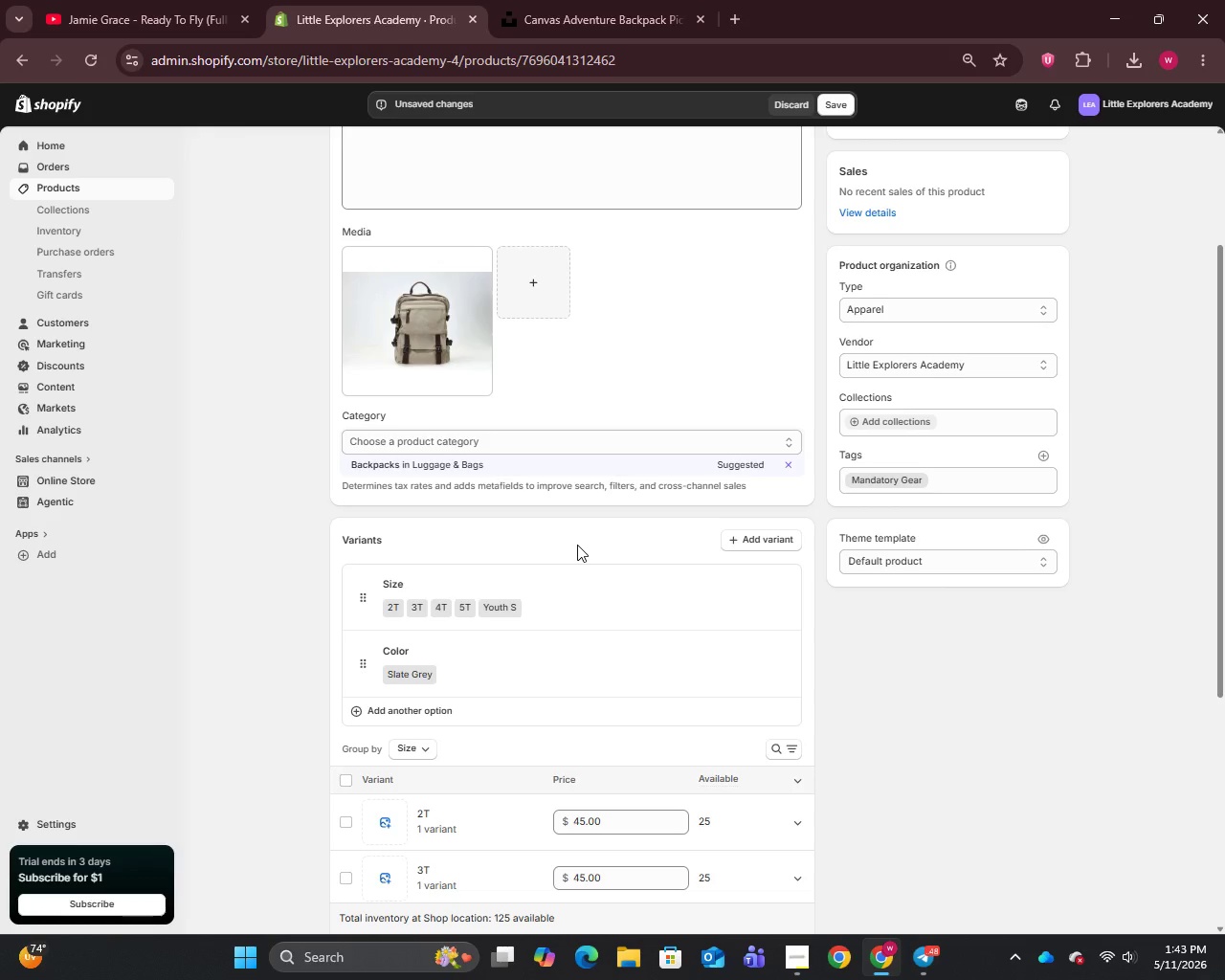 
scroll: coordinate [564, 529], scroll_direction: down, amount: 8.0
 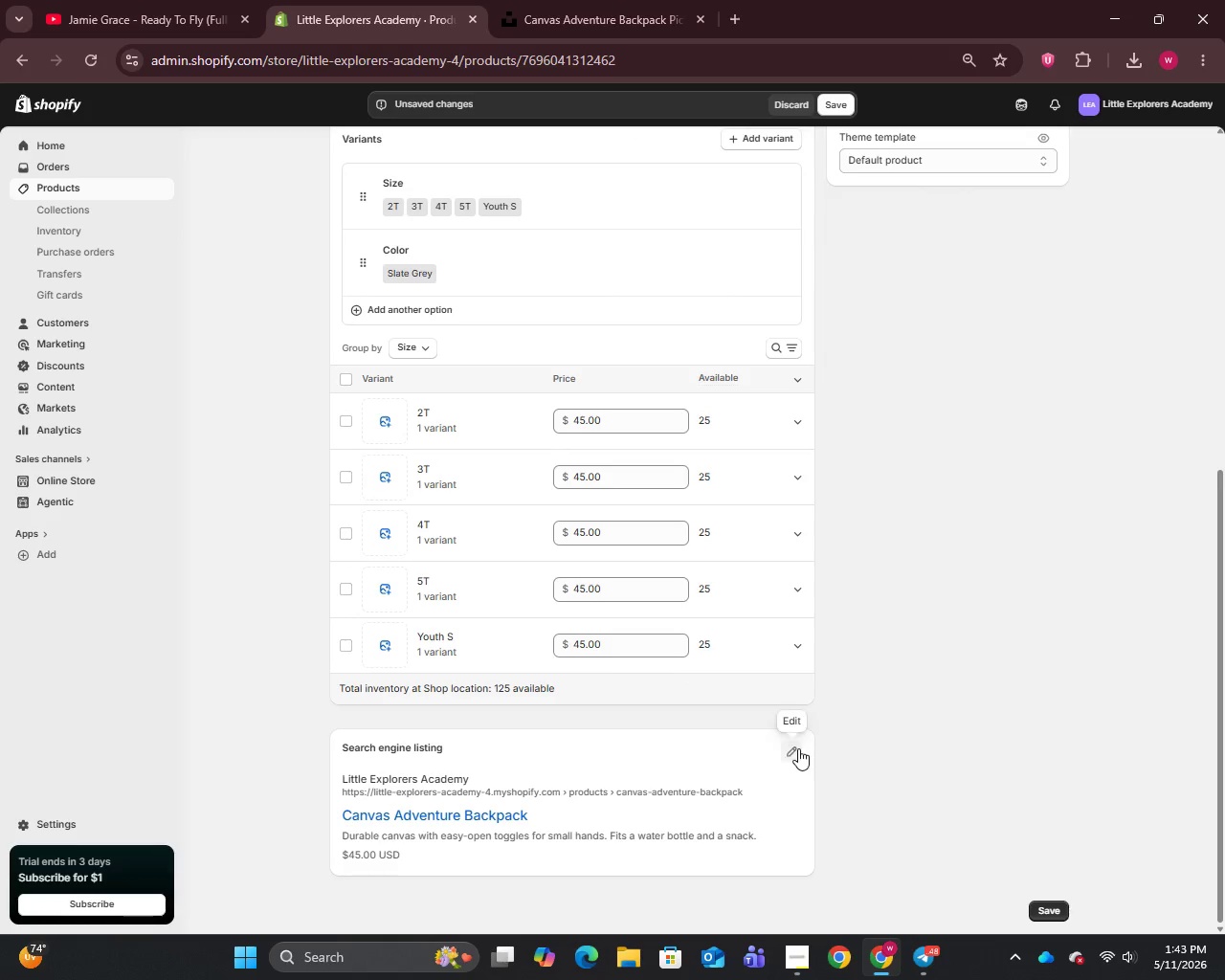 
left_click([798, 746])
 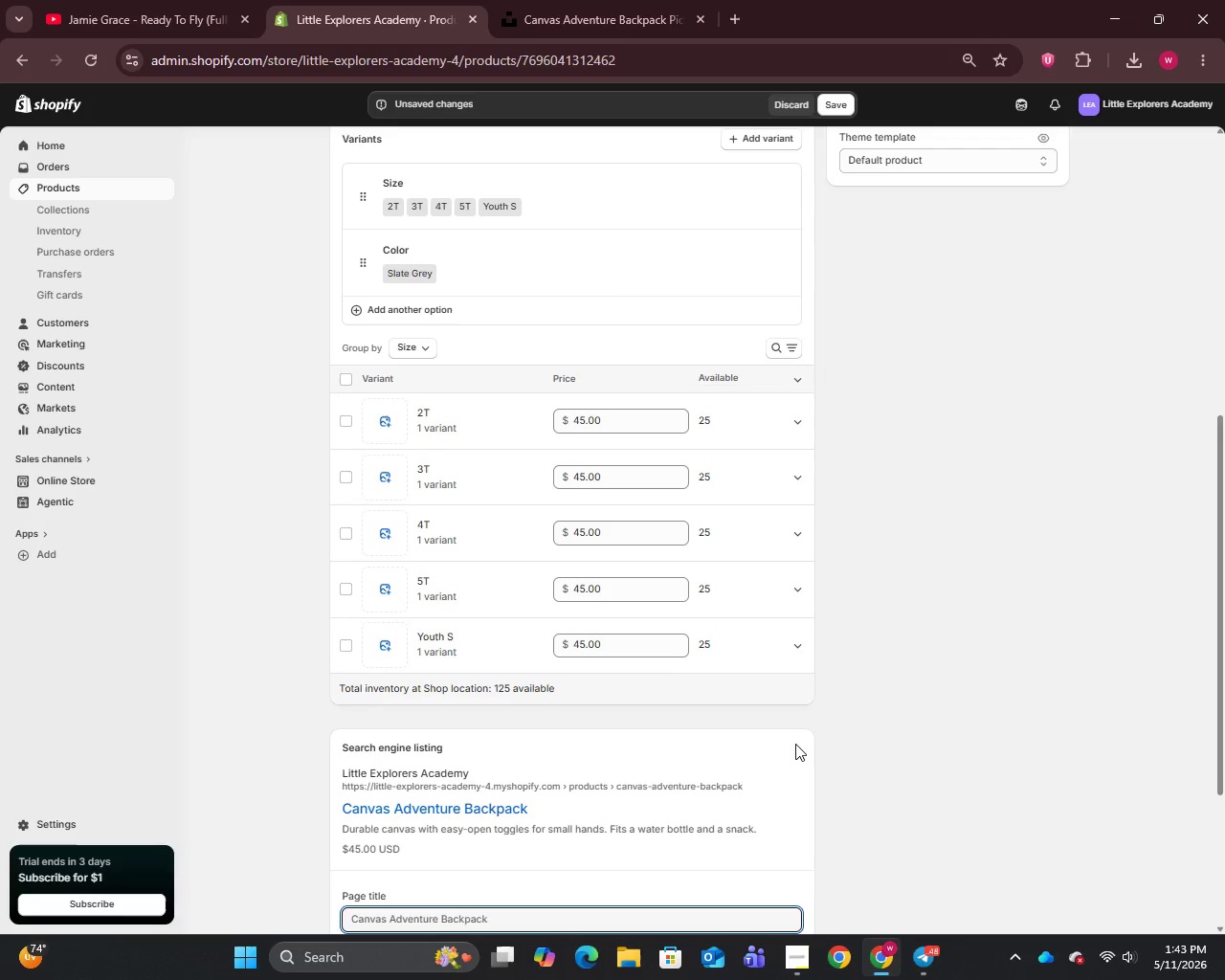 
scroll: coordinate [794, 742], scroll_direction: down, amount: 4.0
 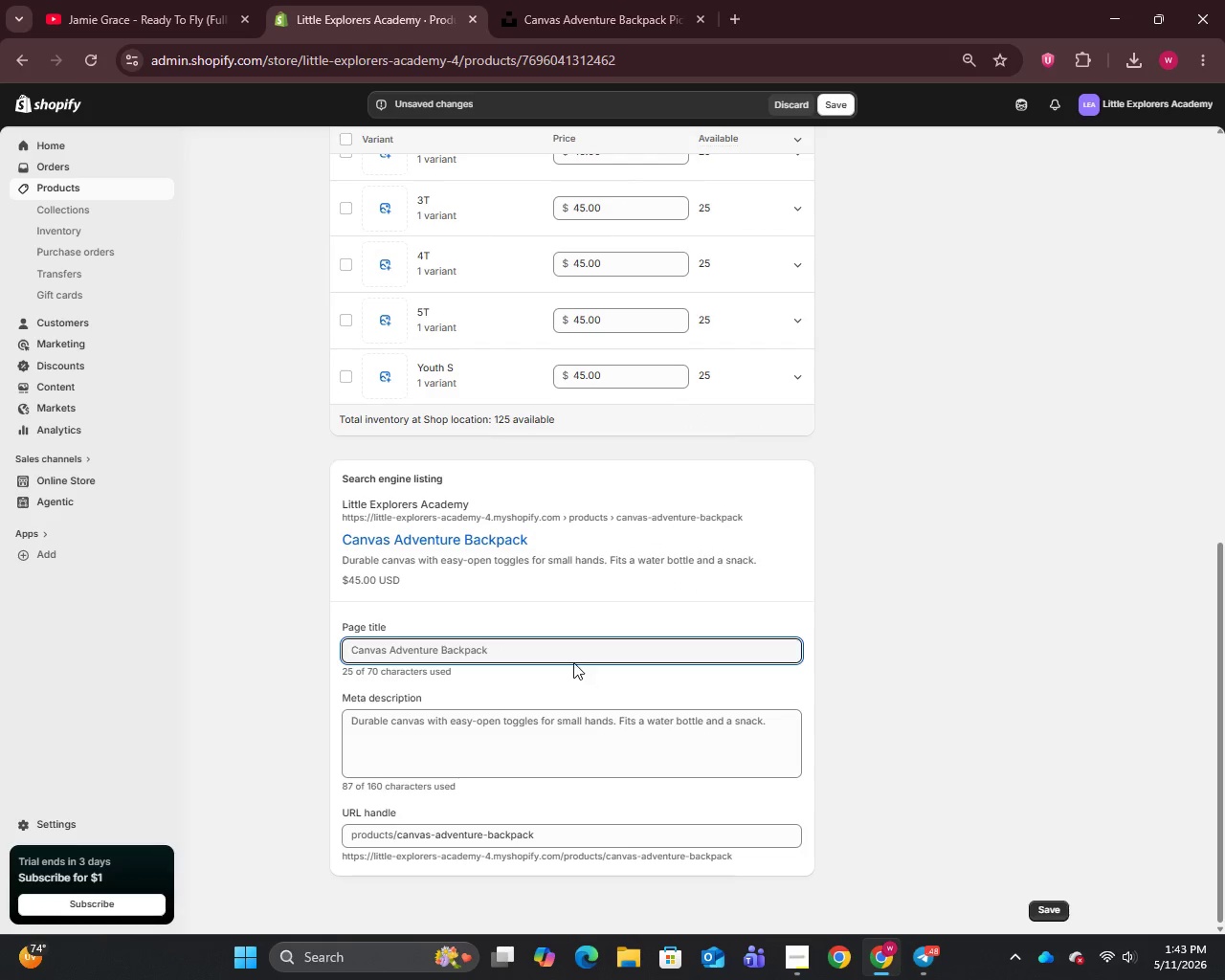 
left_click([568, 655])
 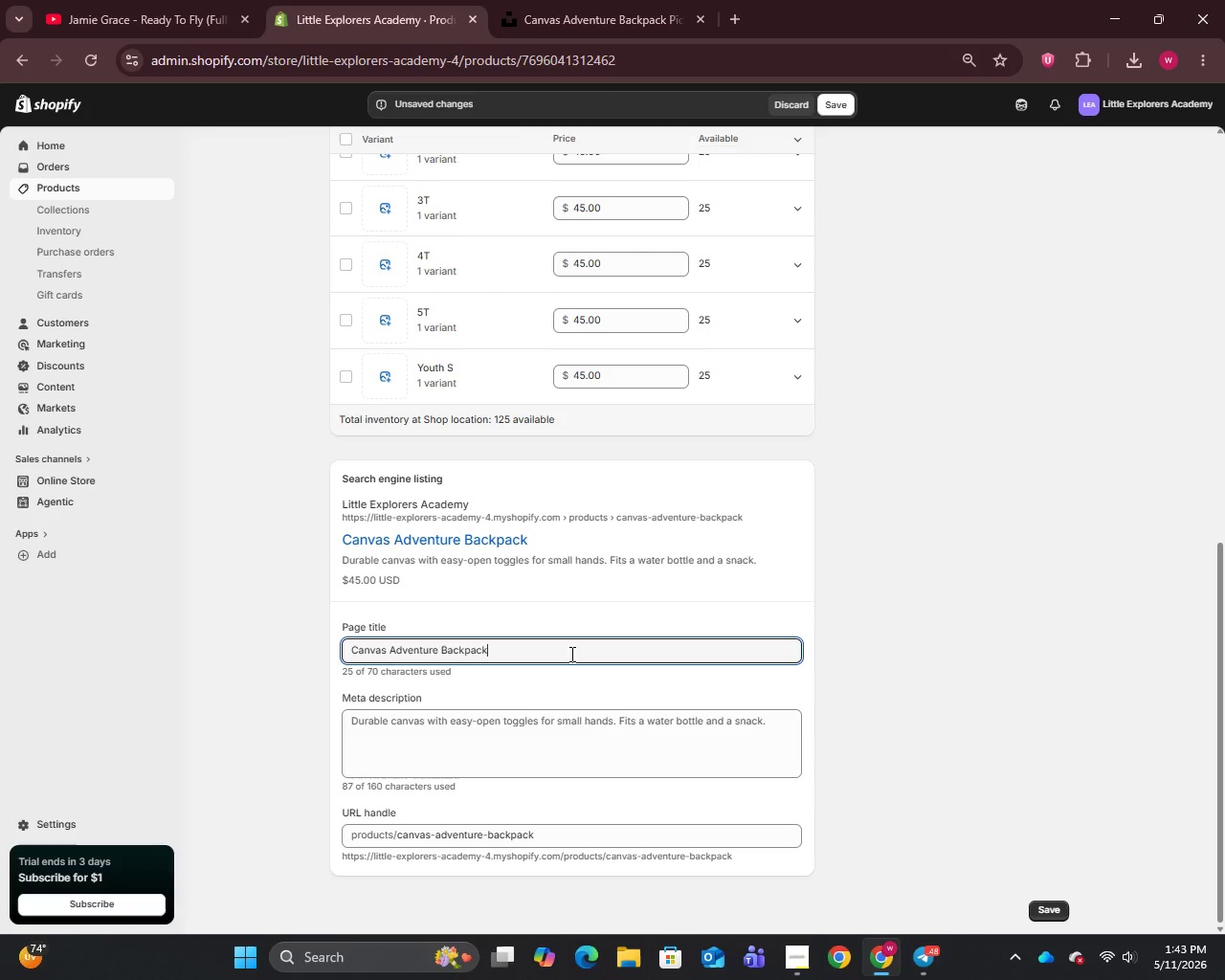 
wait(7.69)
 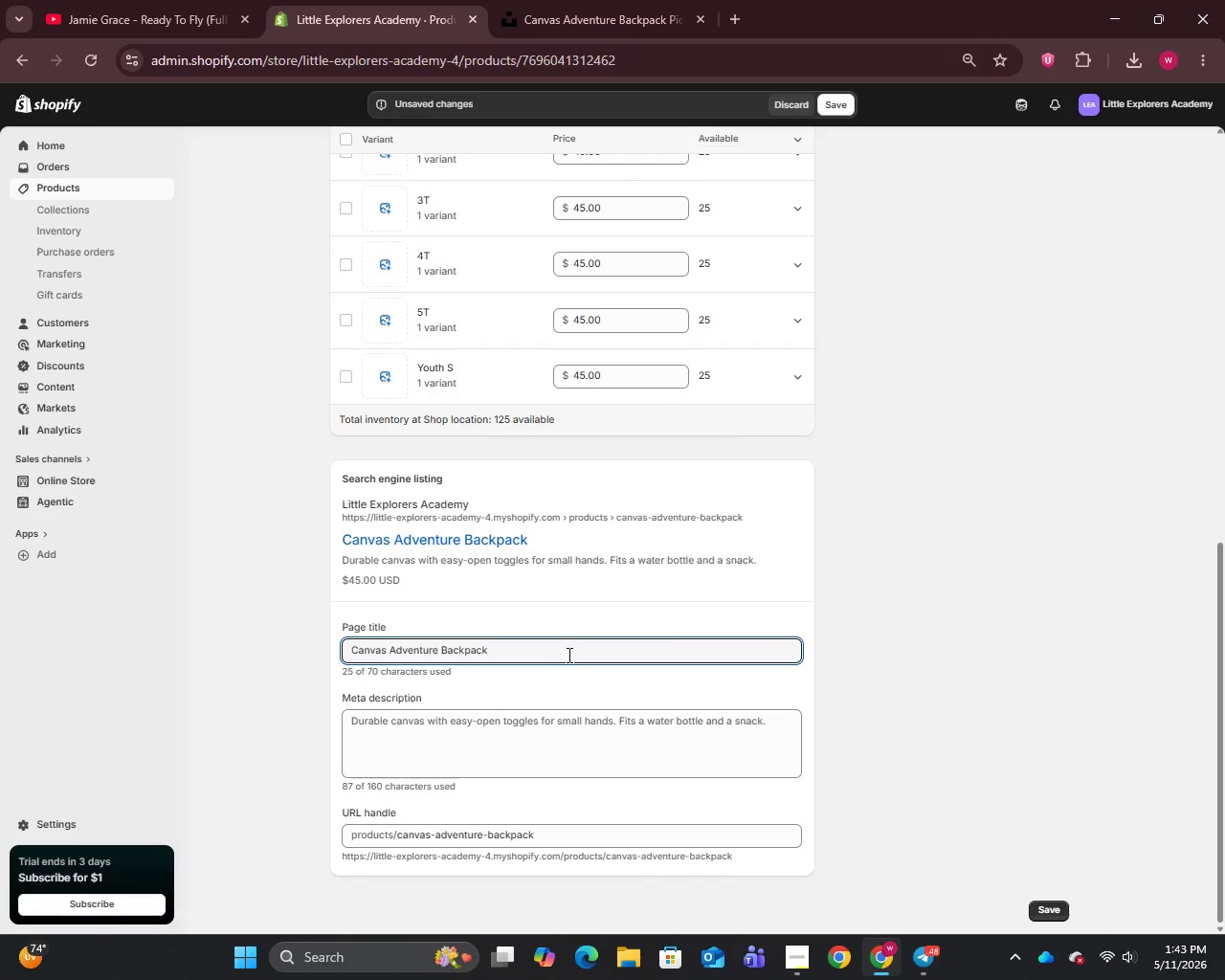 
type( | Preschool Summer Camp Gear)
 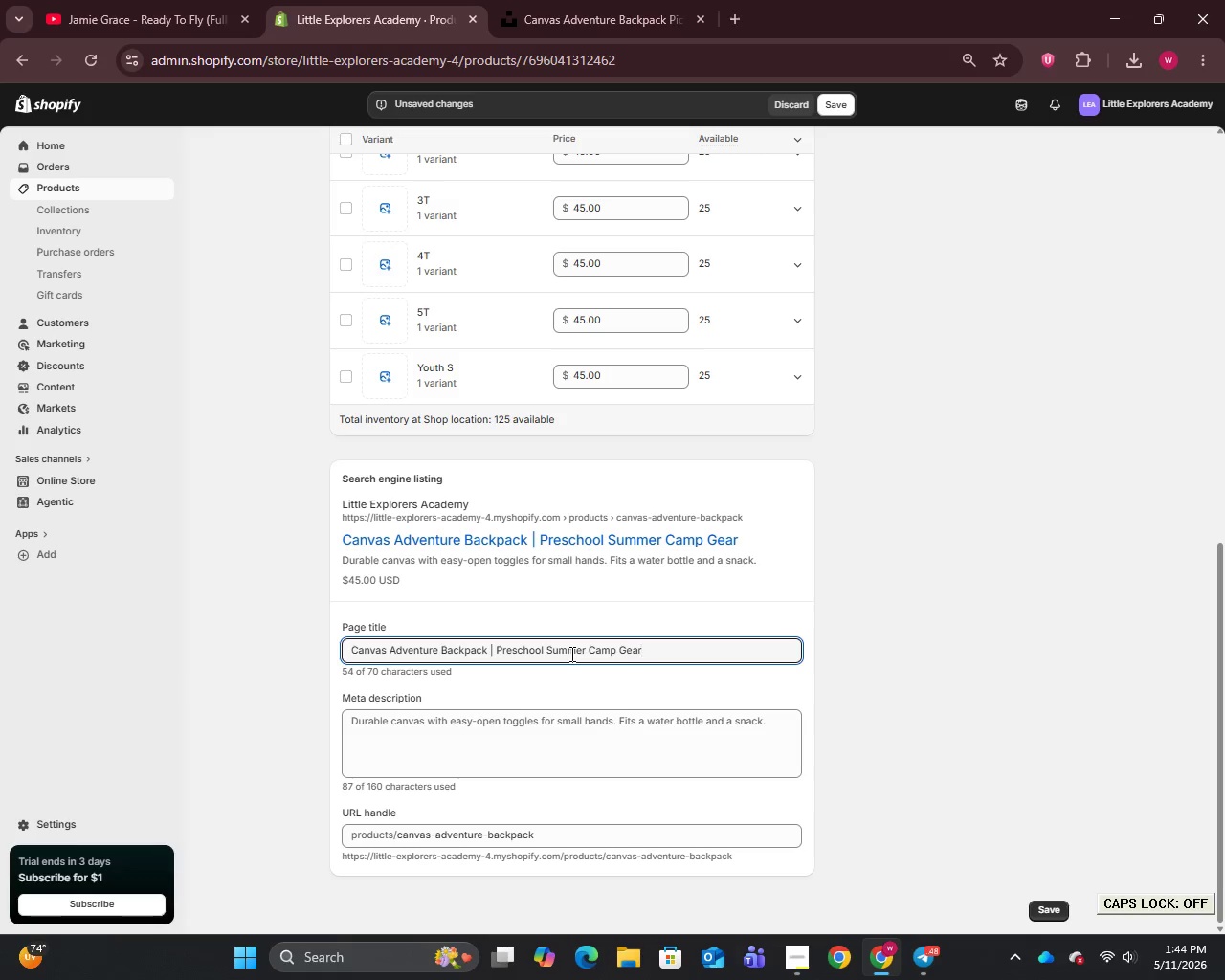 
left_click([582, 739])
 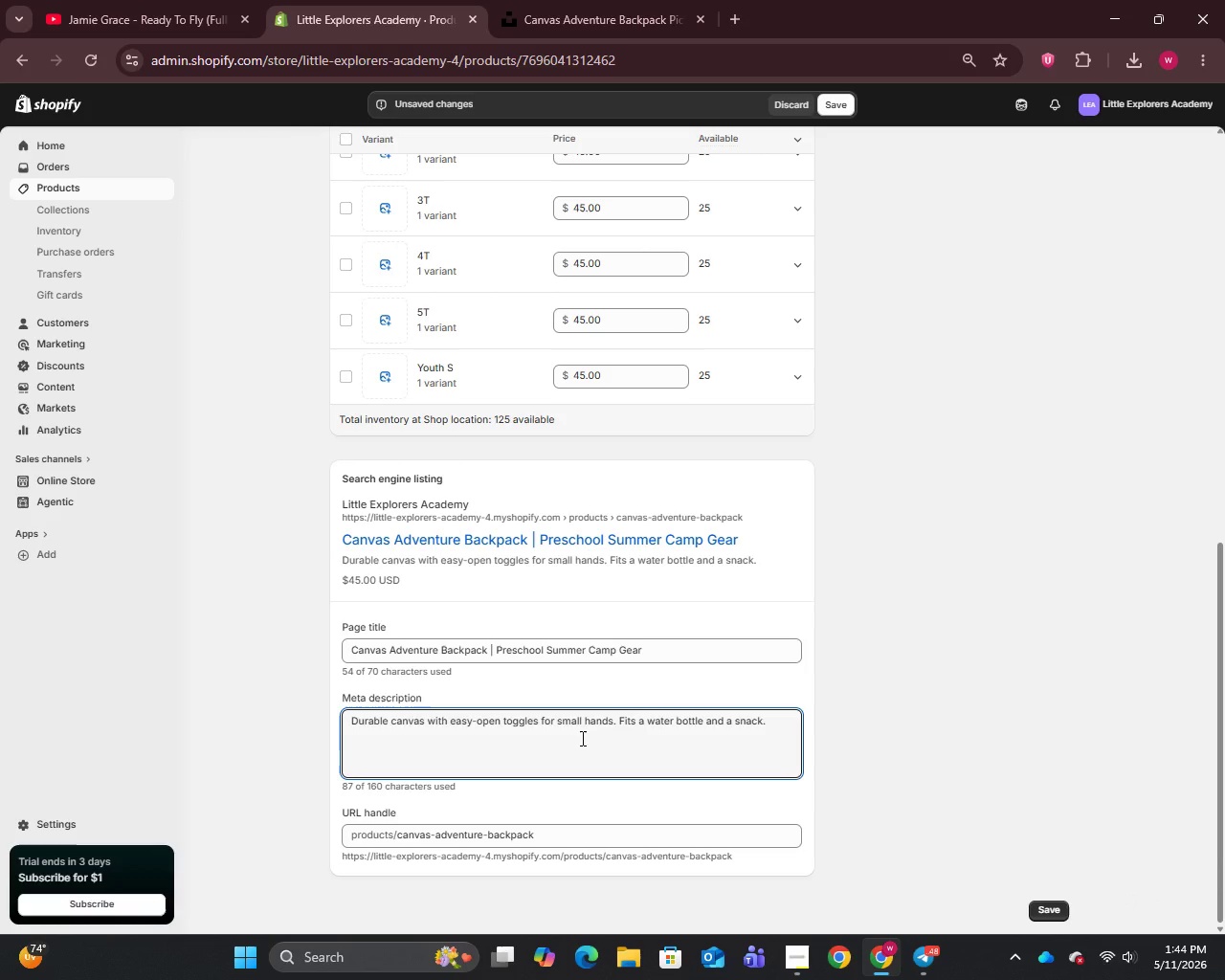 
key(Control+A)
 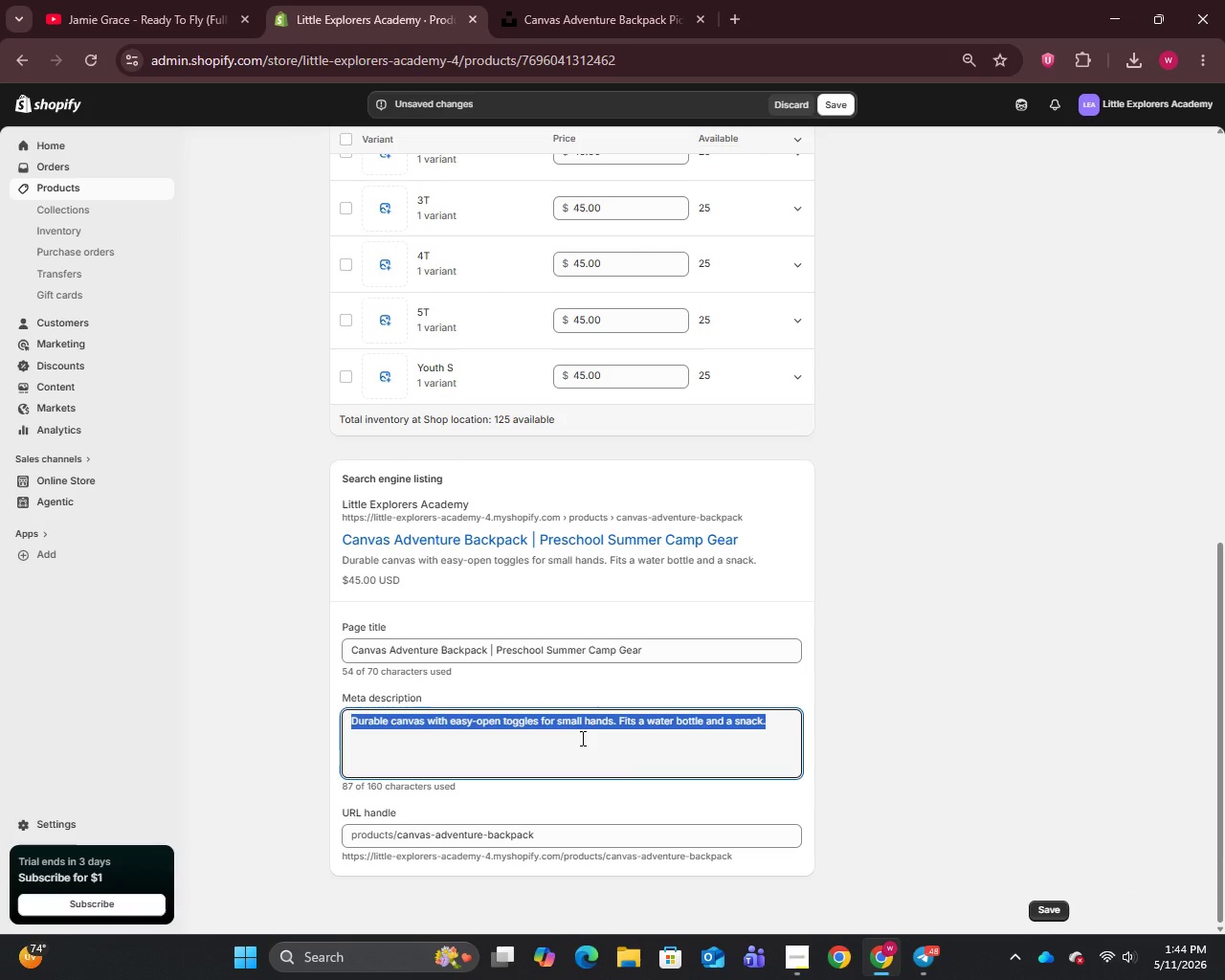 
key(Backspace)
 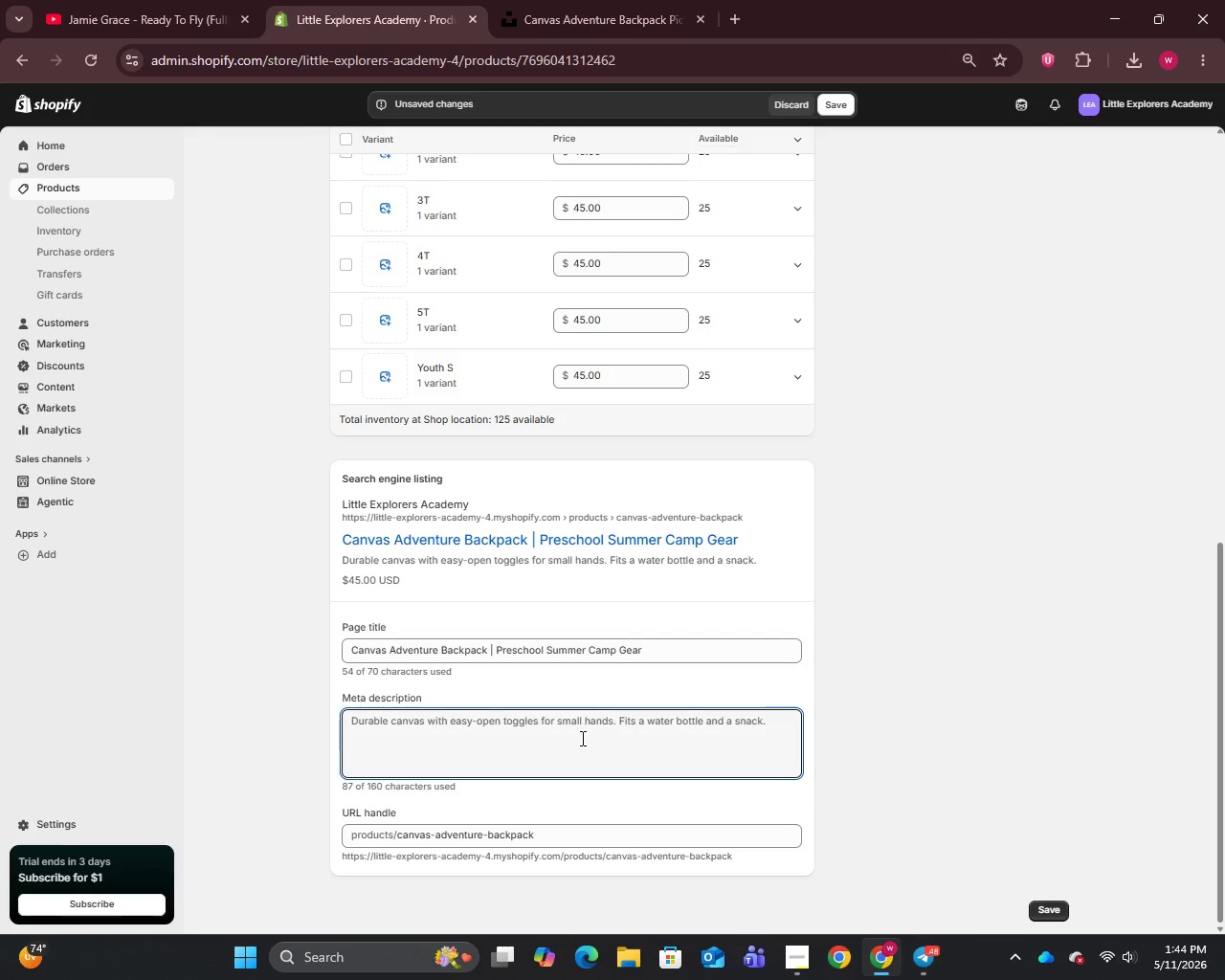 
wait(7.7)
 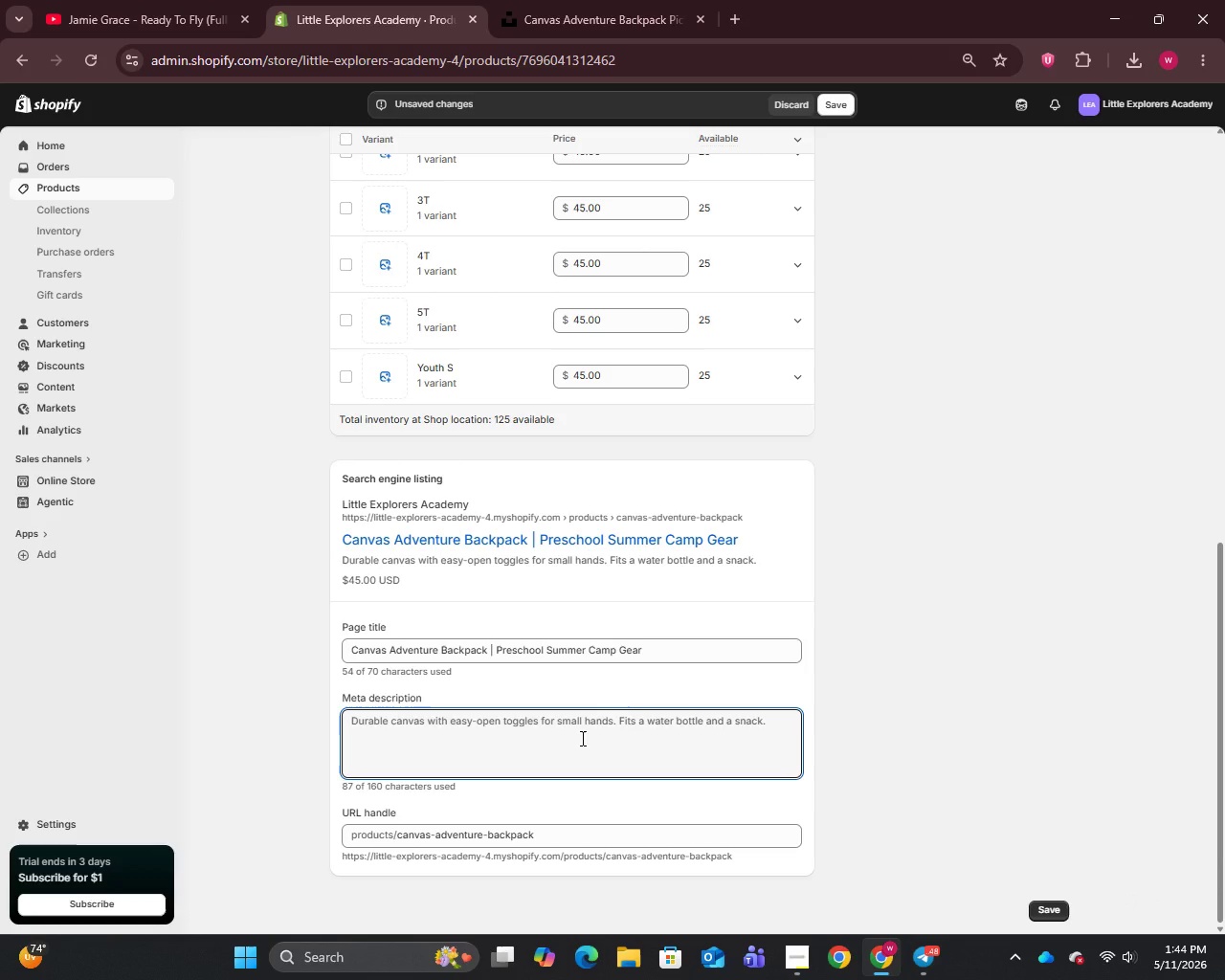 
type(Shop the Canvas Adventure Backpack at Little)
 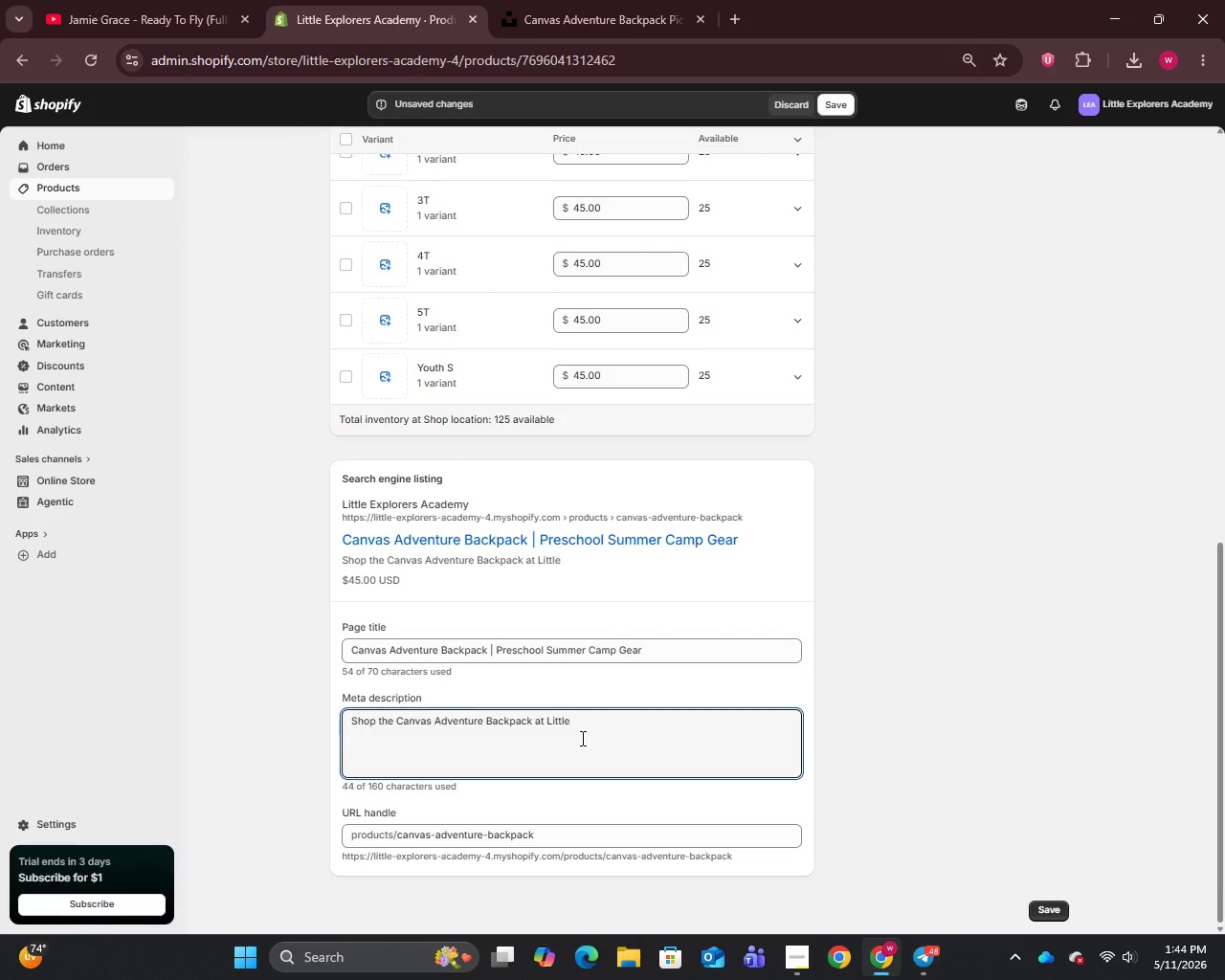 
wait(9.12)
 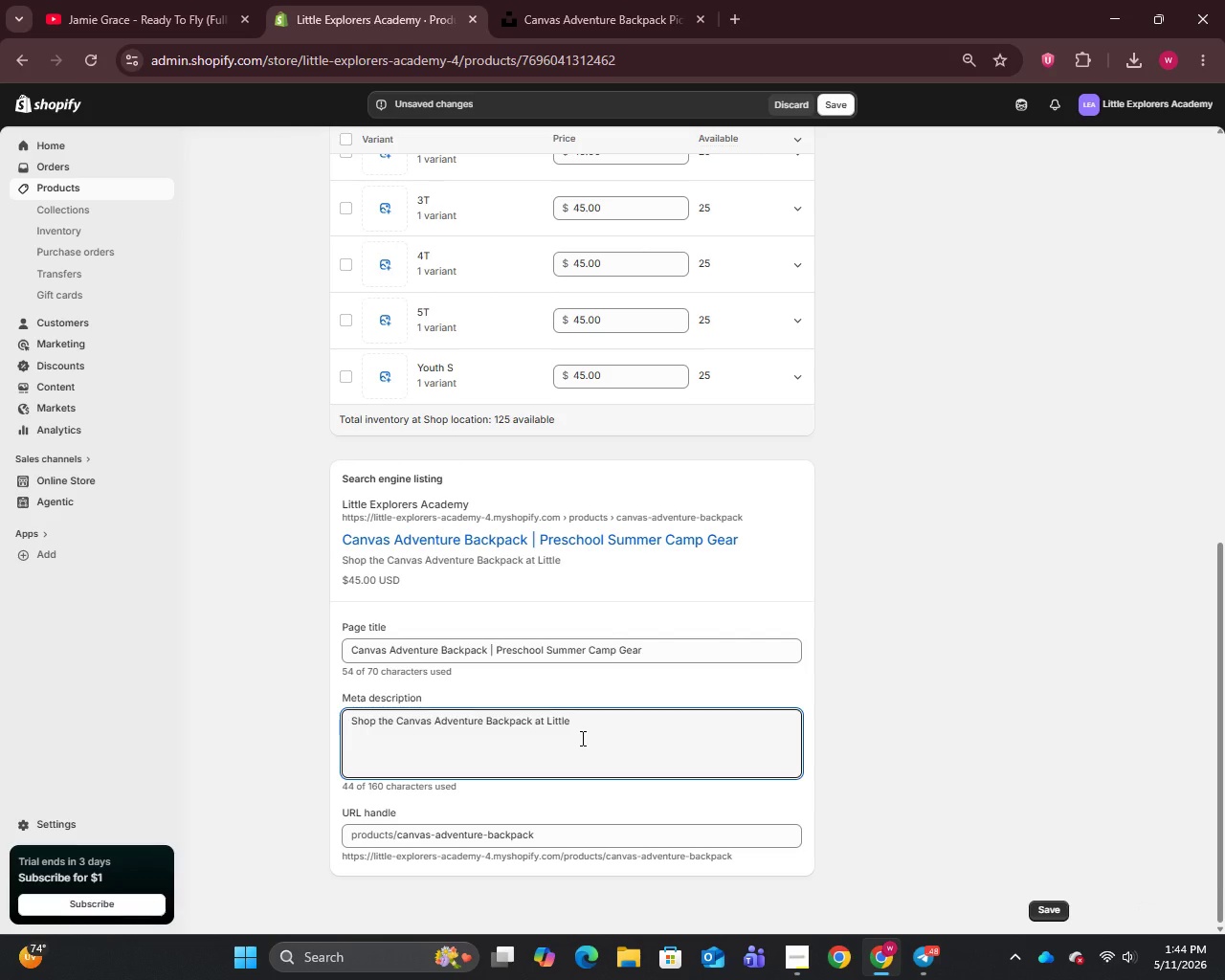 
key(Space)
 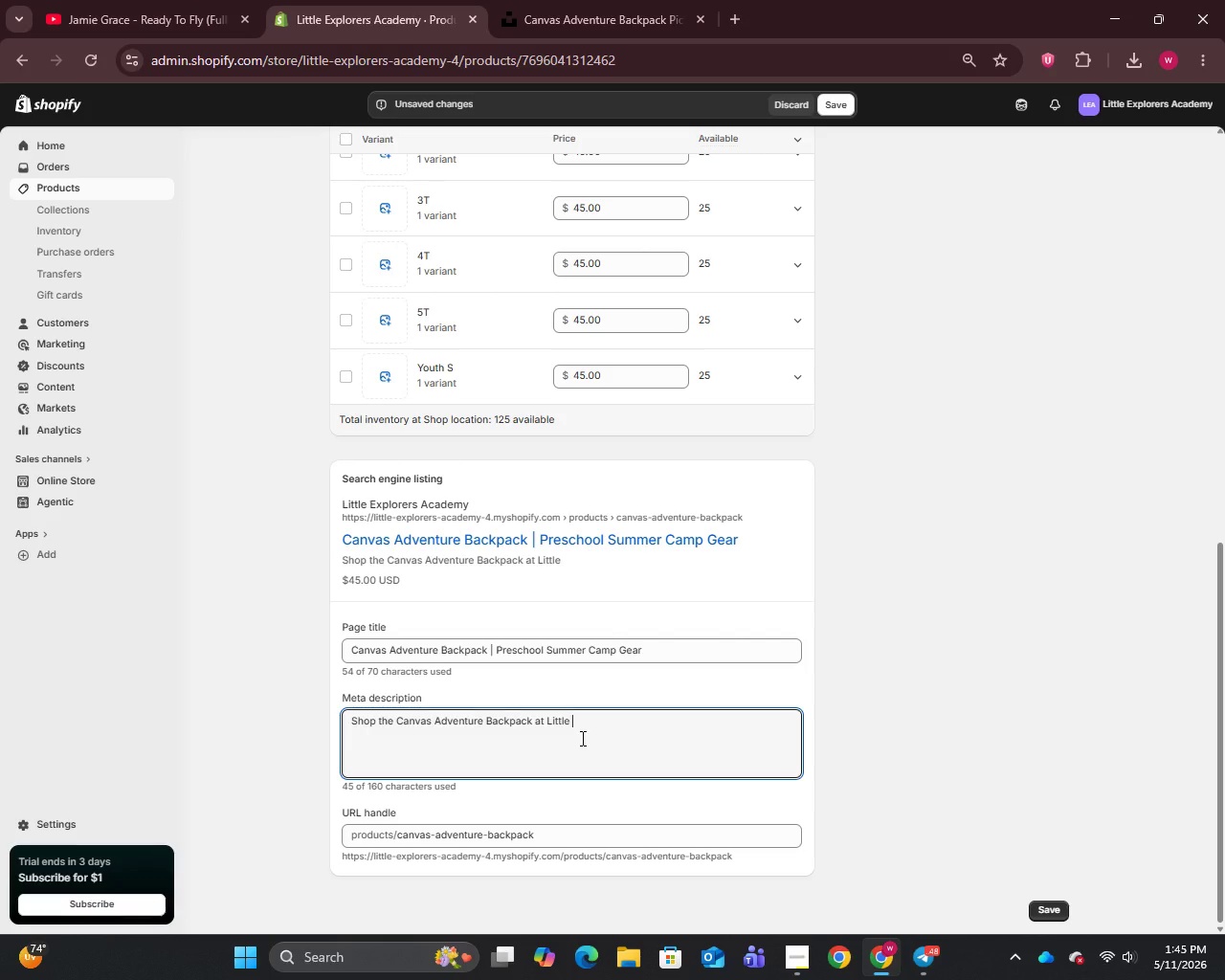 
type(Explorers A)
 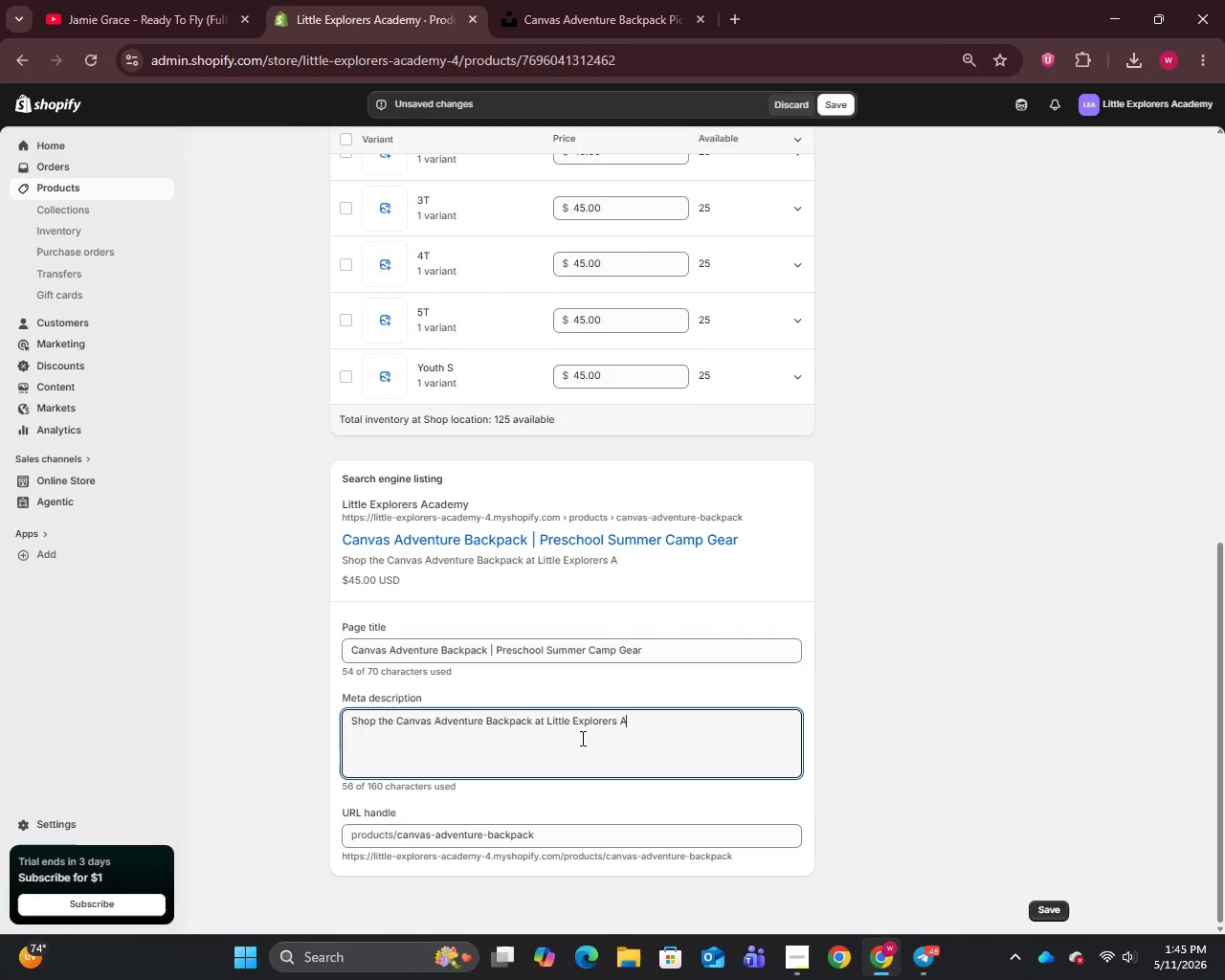 
wait(31.69)
 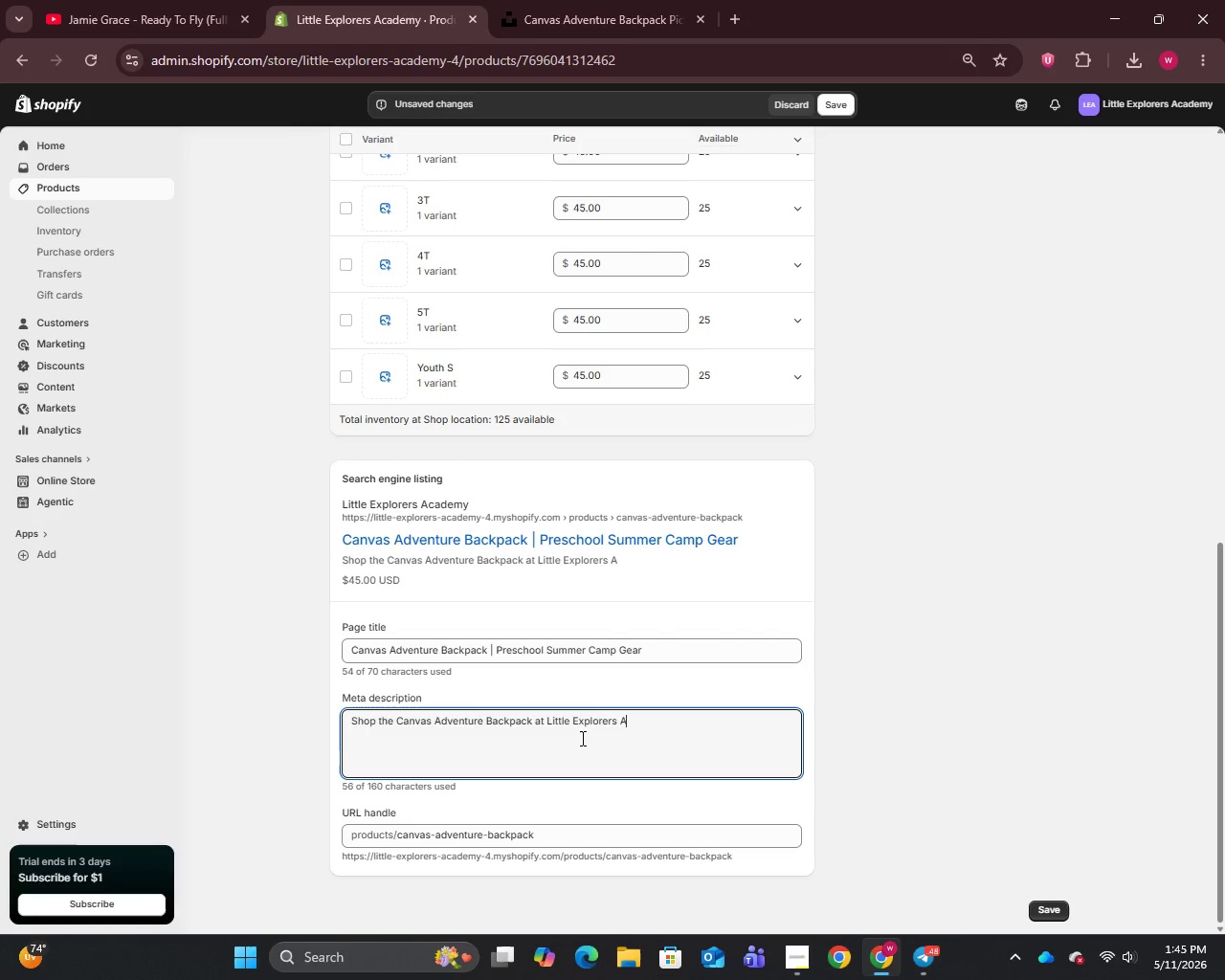 
type(cademy. Durable canvas preschool)
 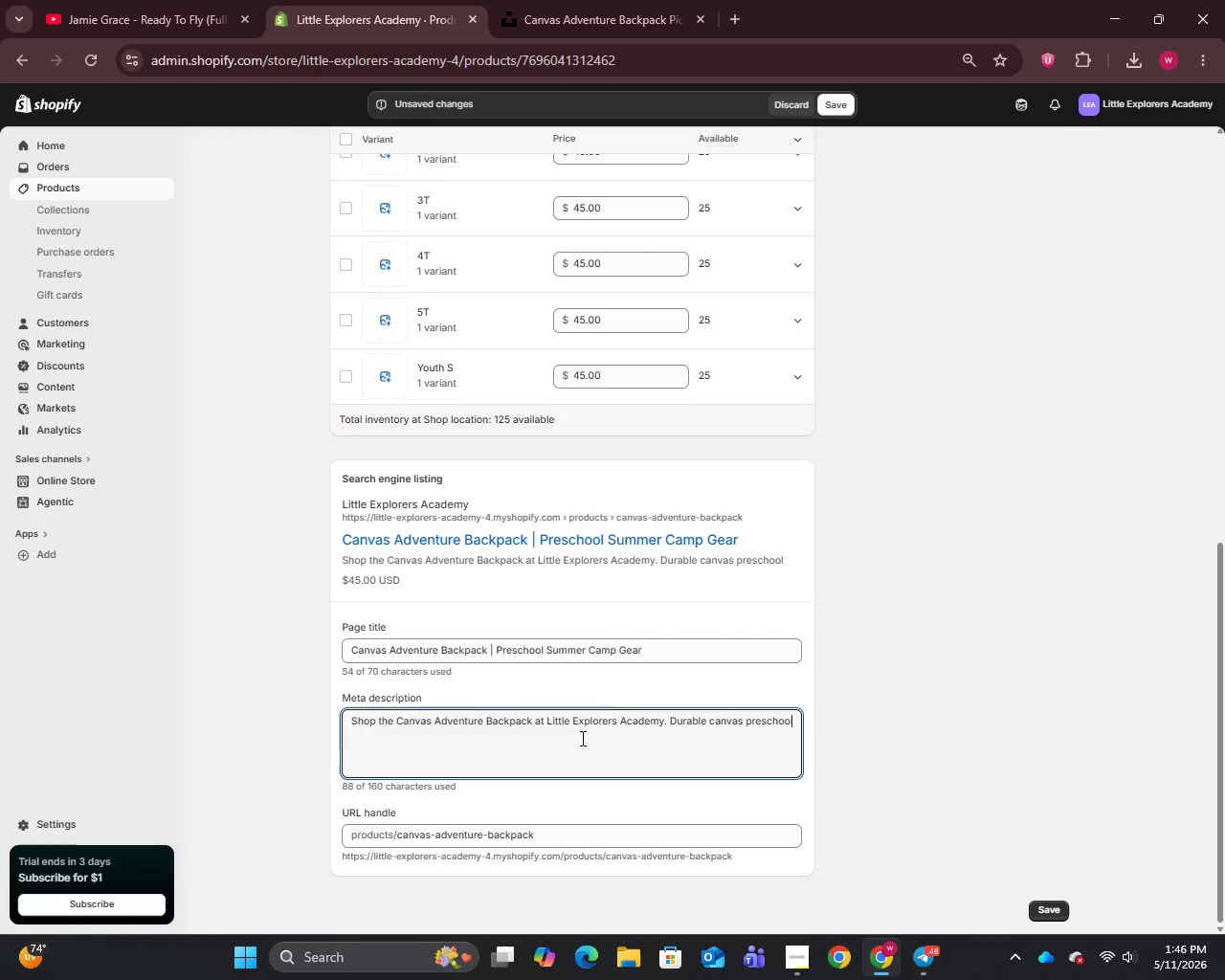 
wait(8.45)
 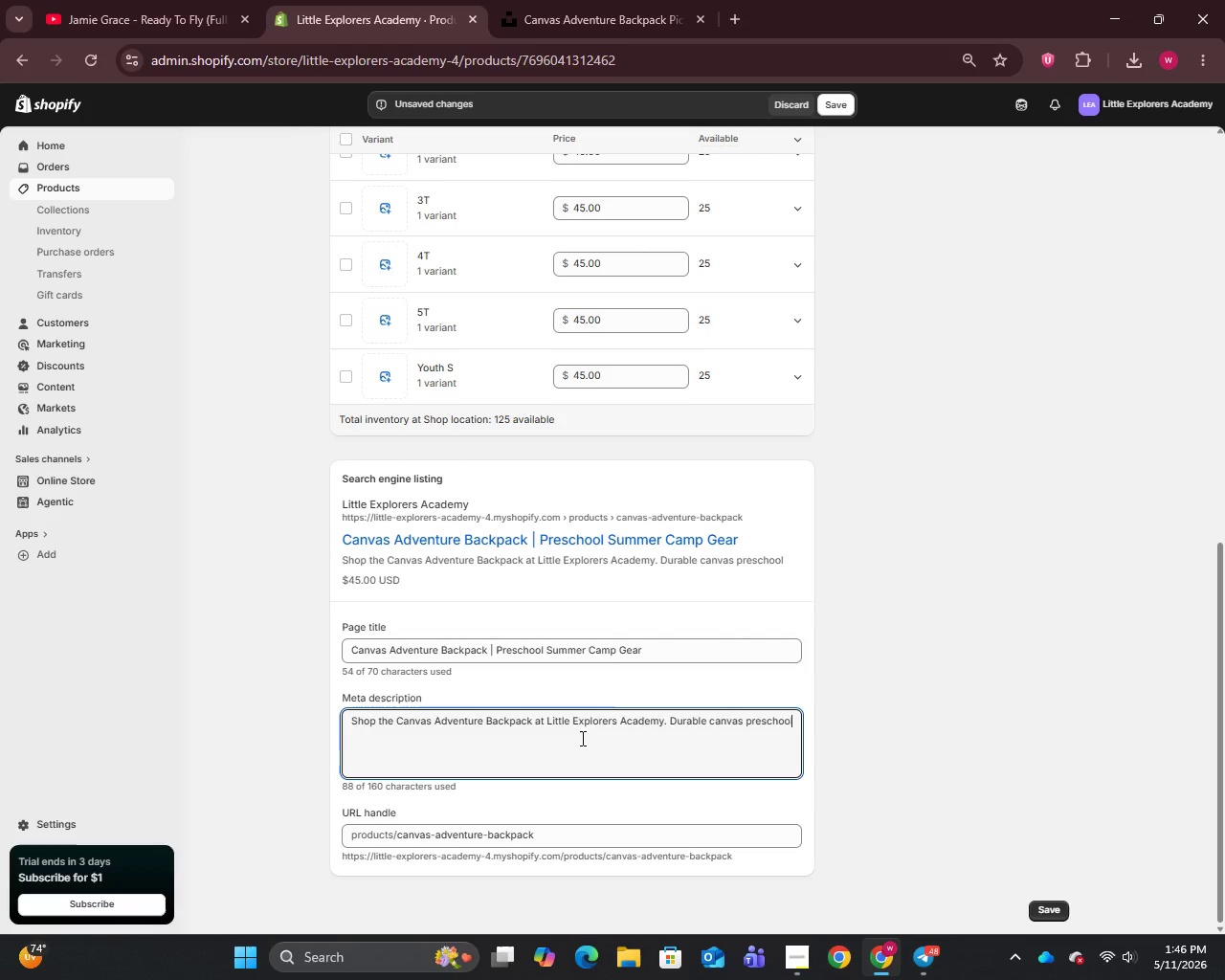 
type( summer camp backpack with easy-open toggles. Sizes 2T-Youth S.)
 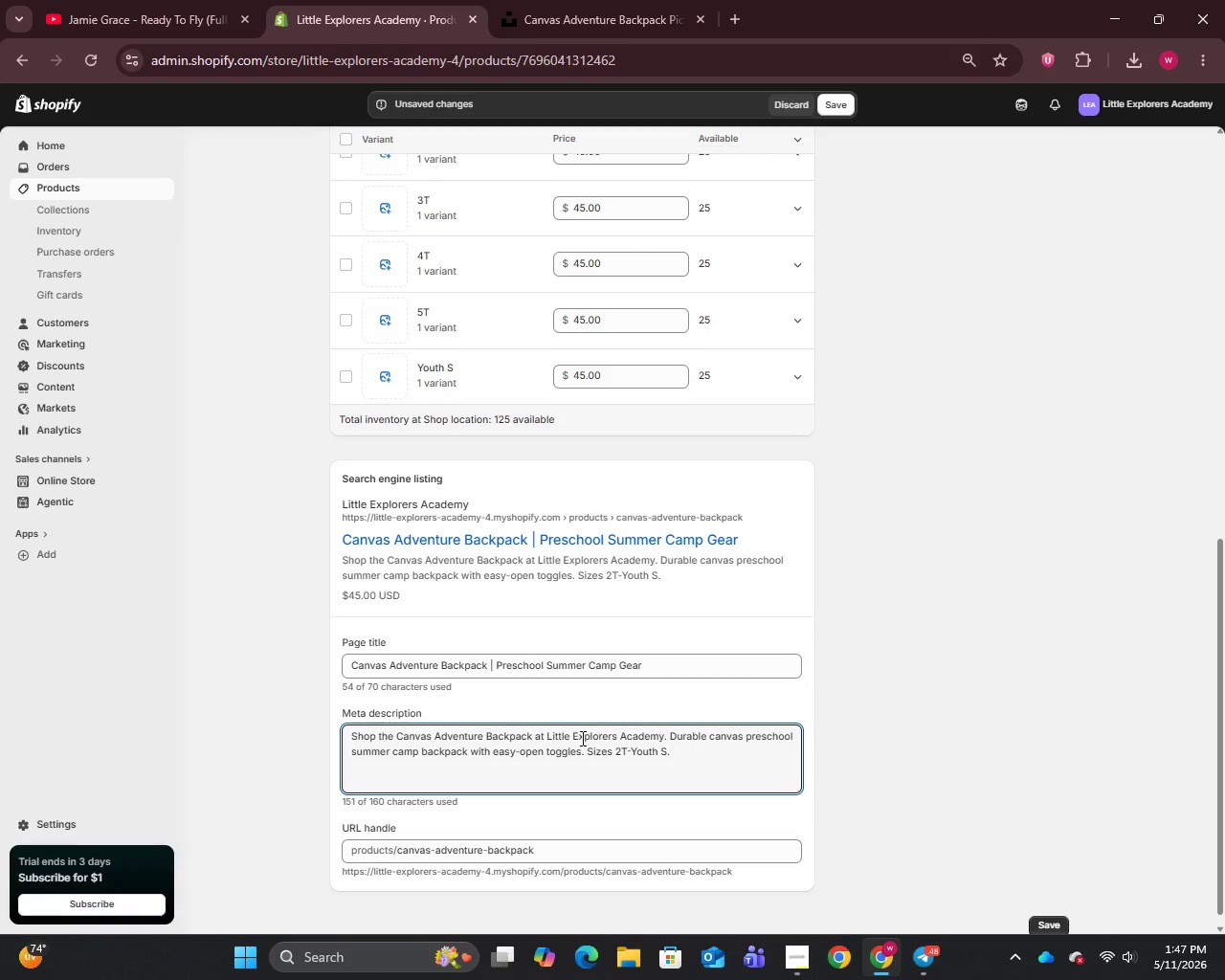 
scroll: coordinate [595, 724], scroll_direction: up, amount: 6.0
 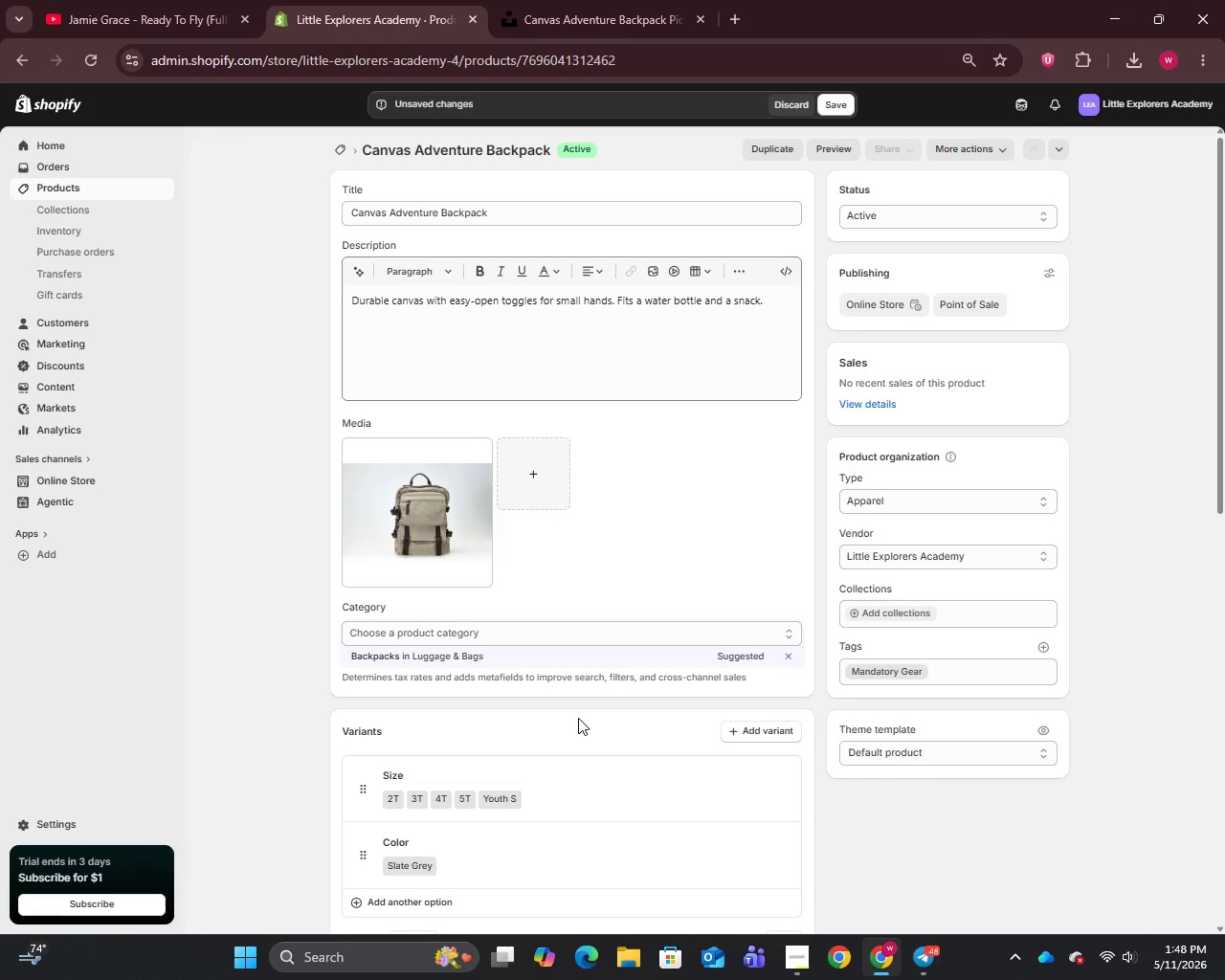 
wait(63.0)
 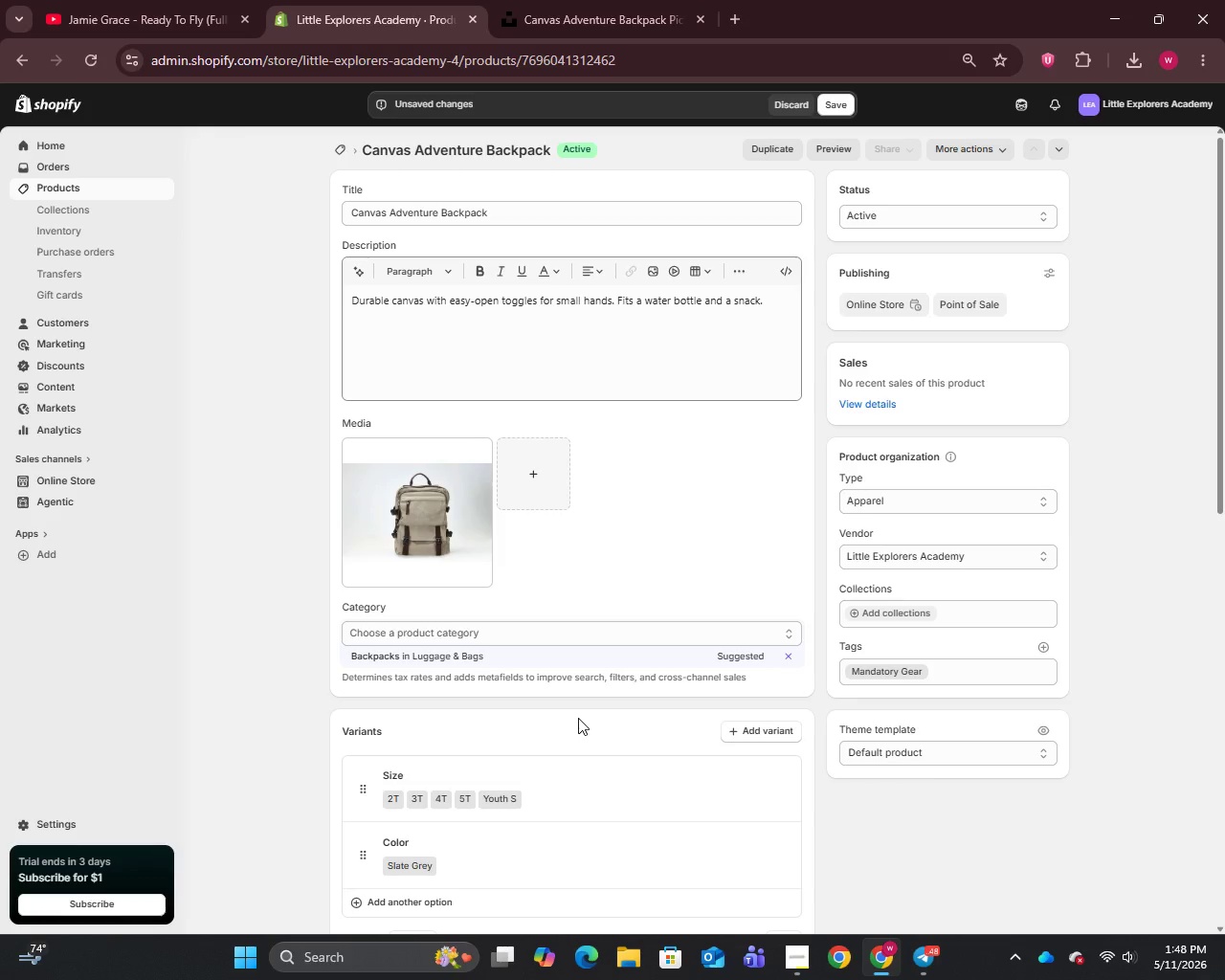 
left_click([833, 113])
 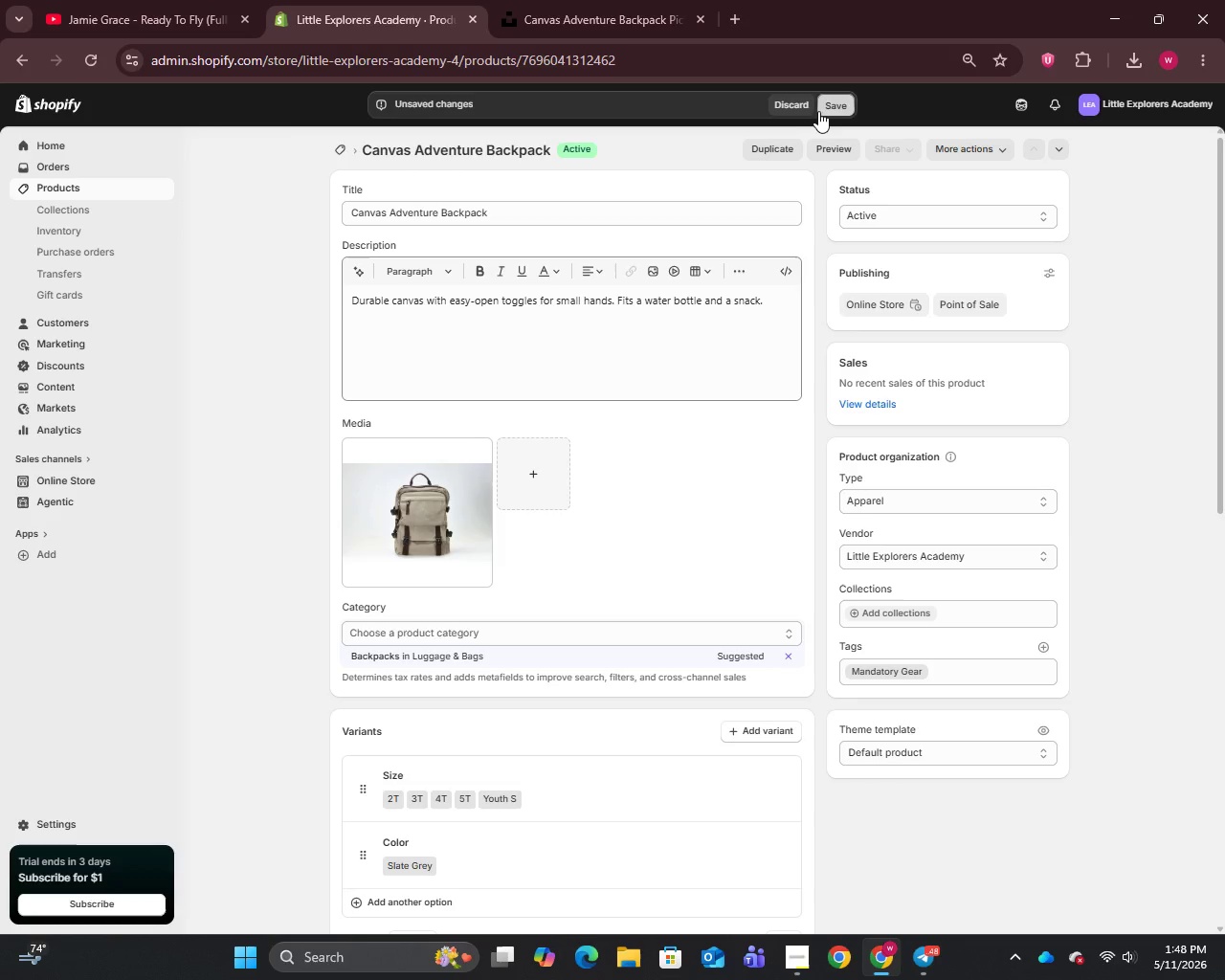 
mouse_move([782, 100])
 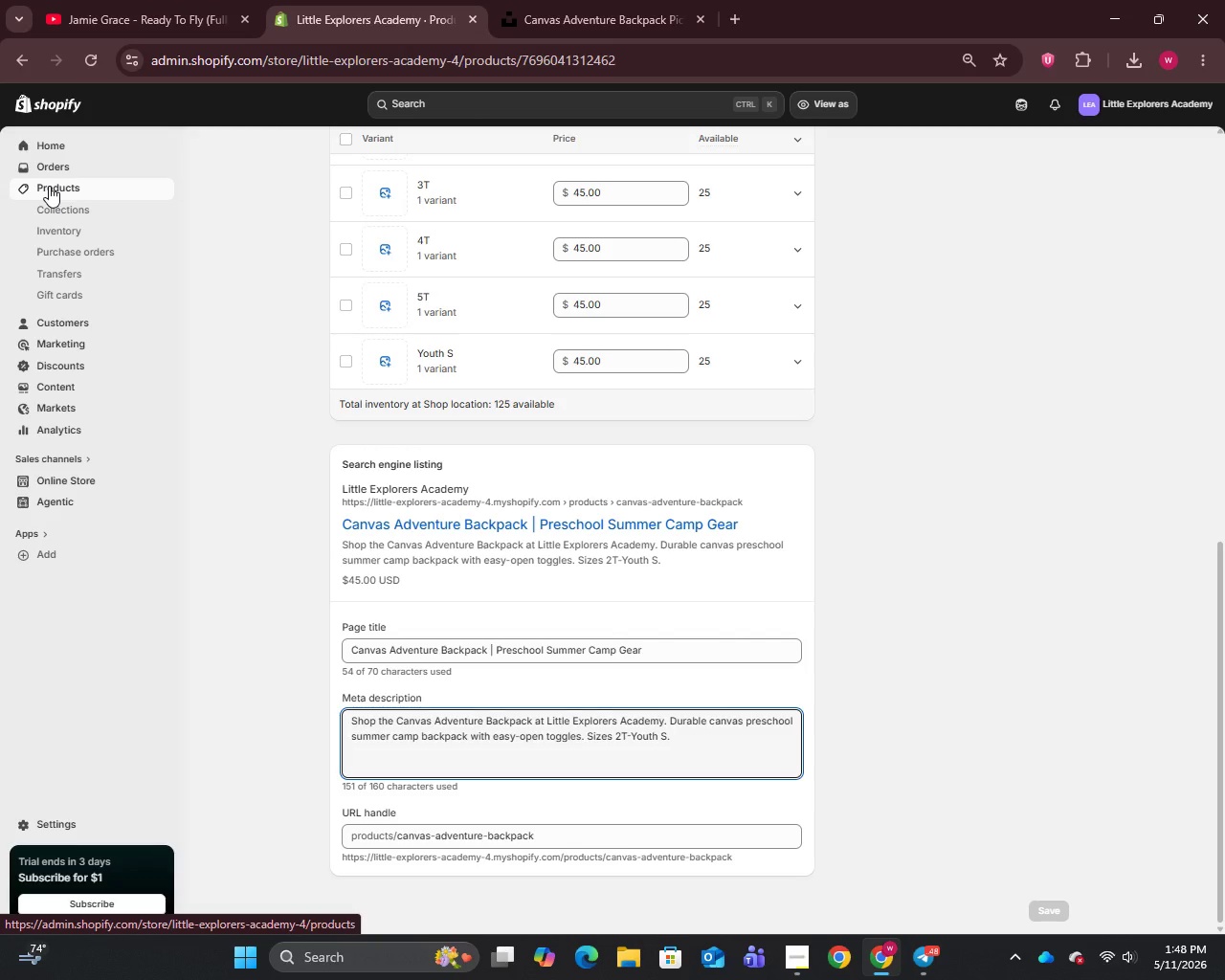 
left_click([49, 186])
 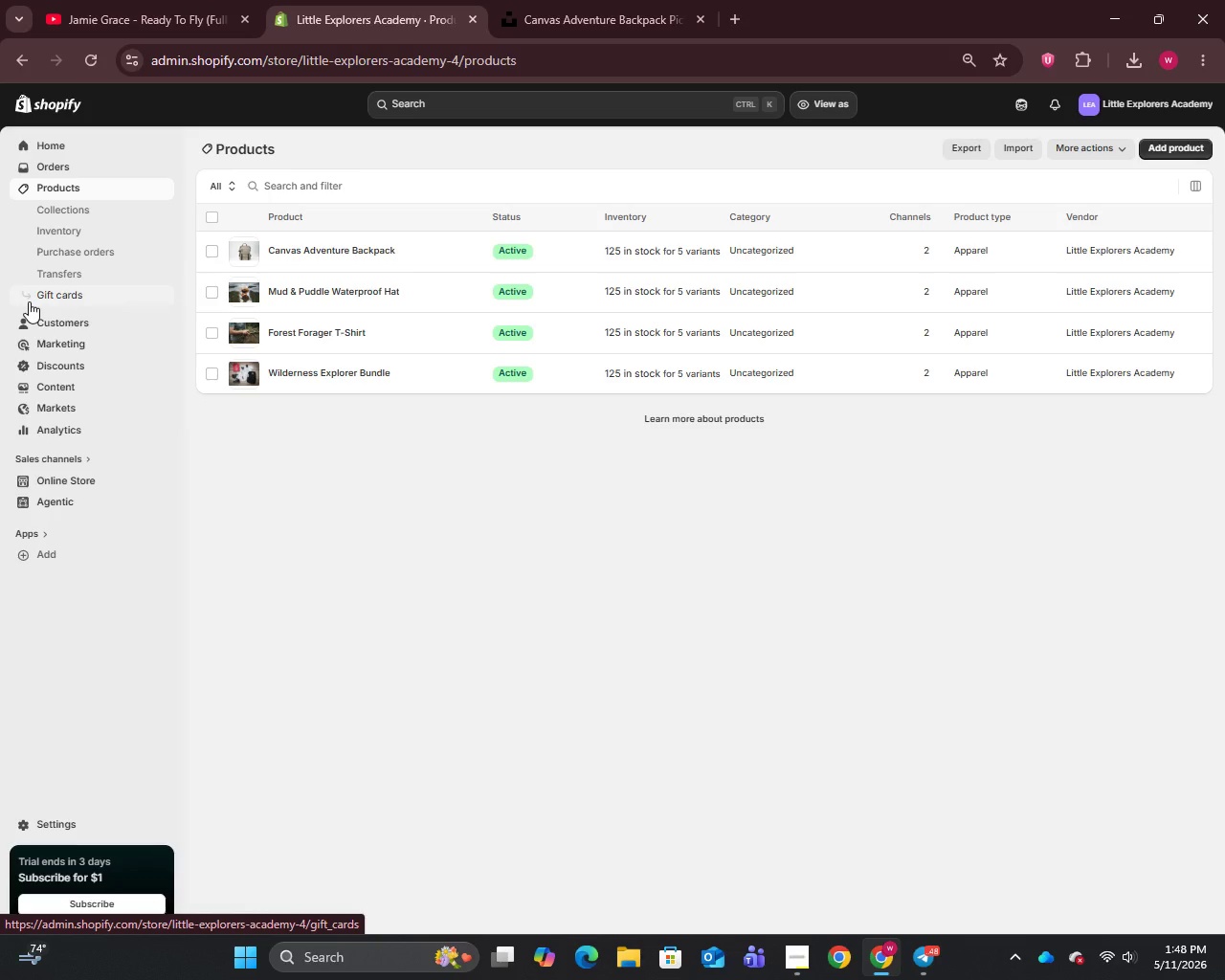 
wait(39.33)
 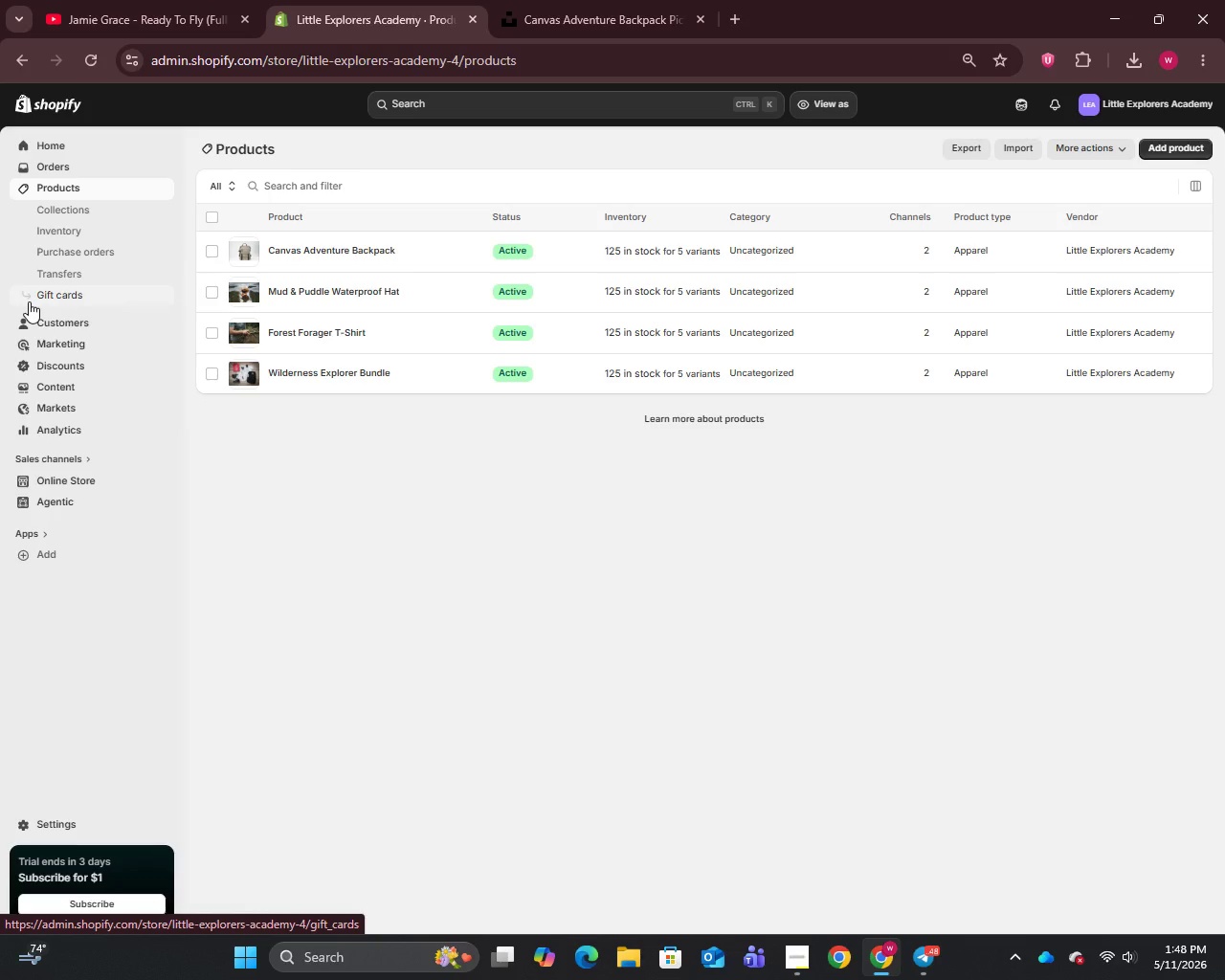 
left_click([53, 479])
 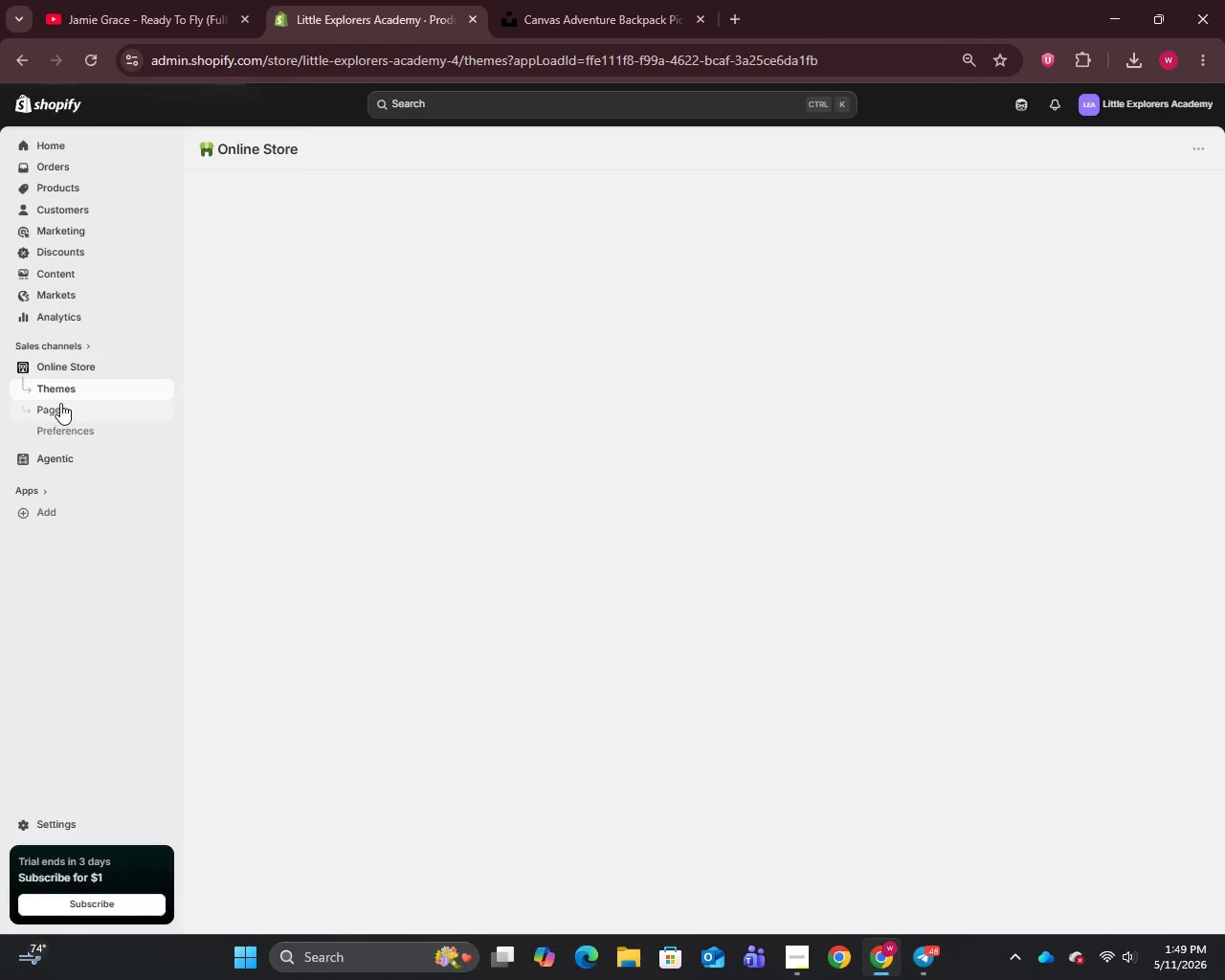 
left_click([53, 408])
 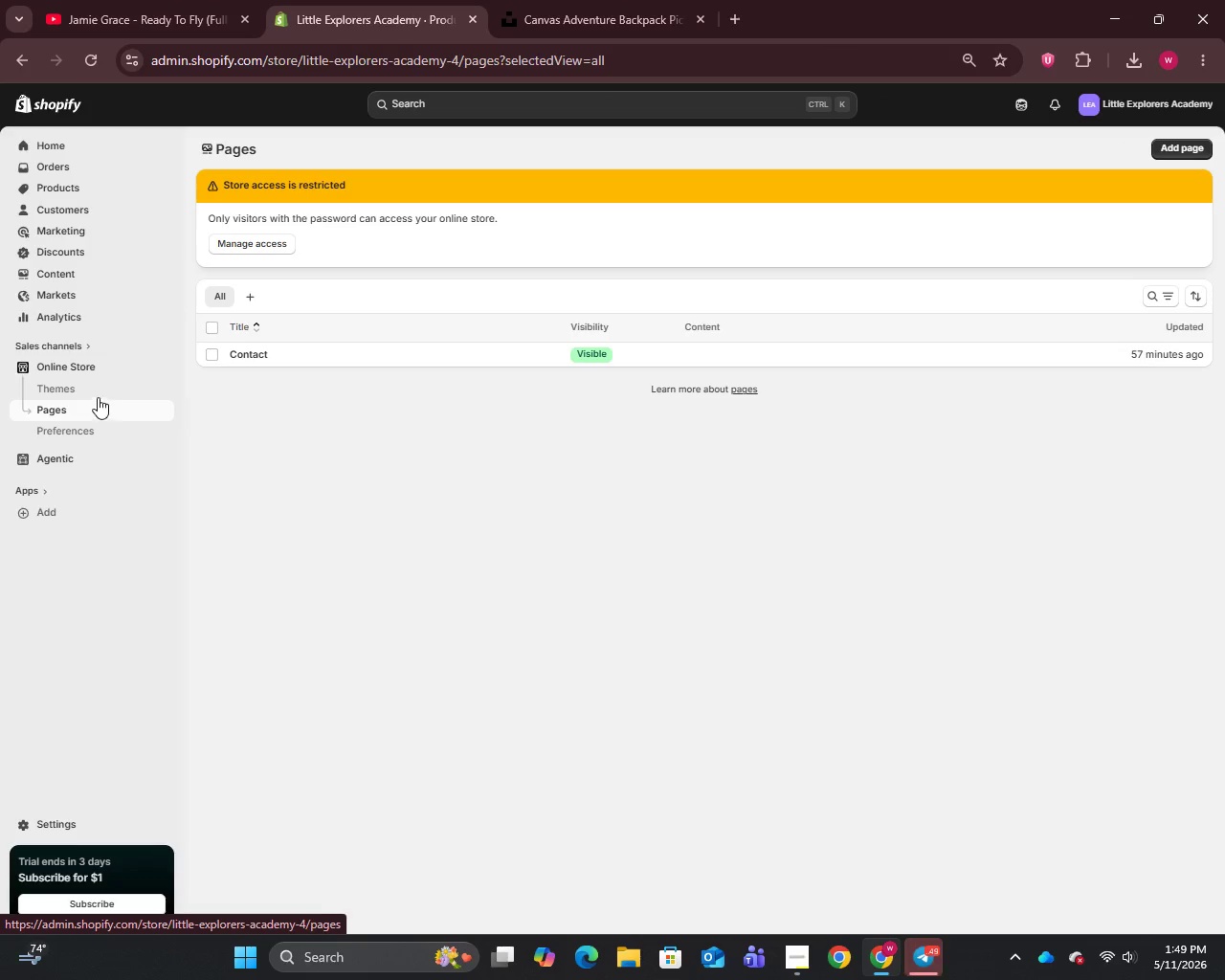 
wait(5.08)
 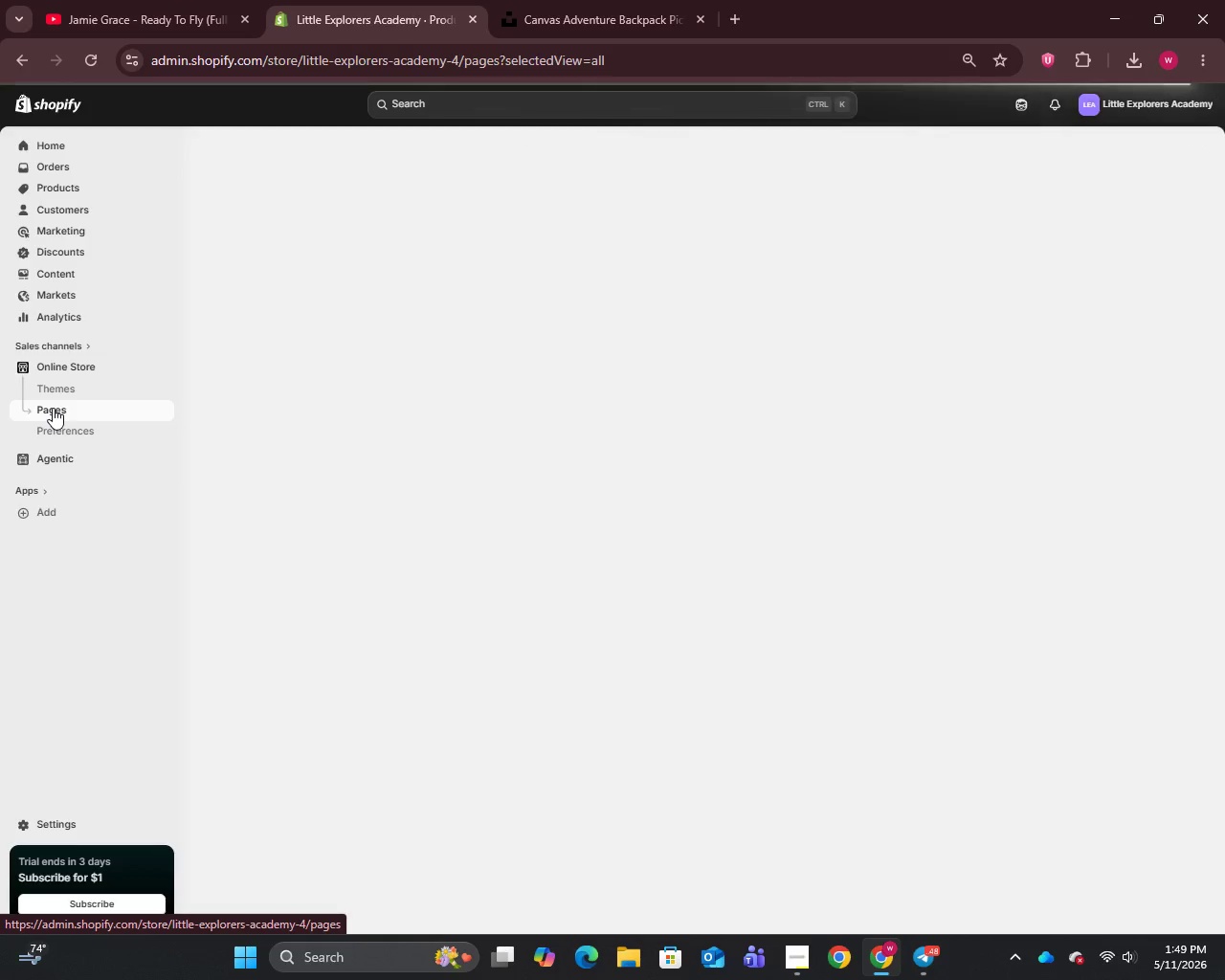 
left_click([1184, 147])
 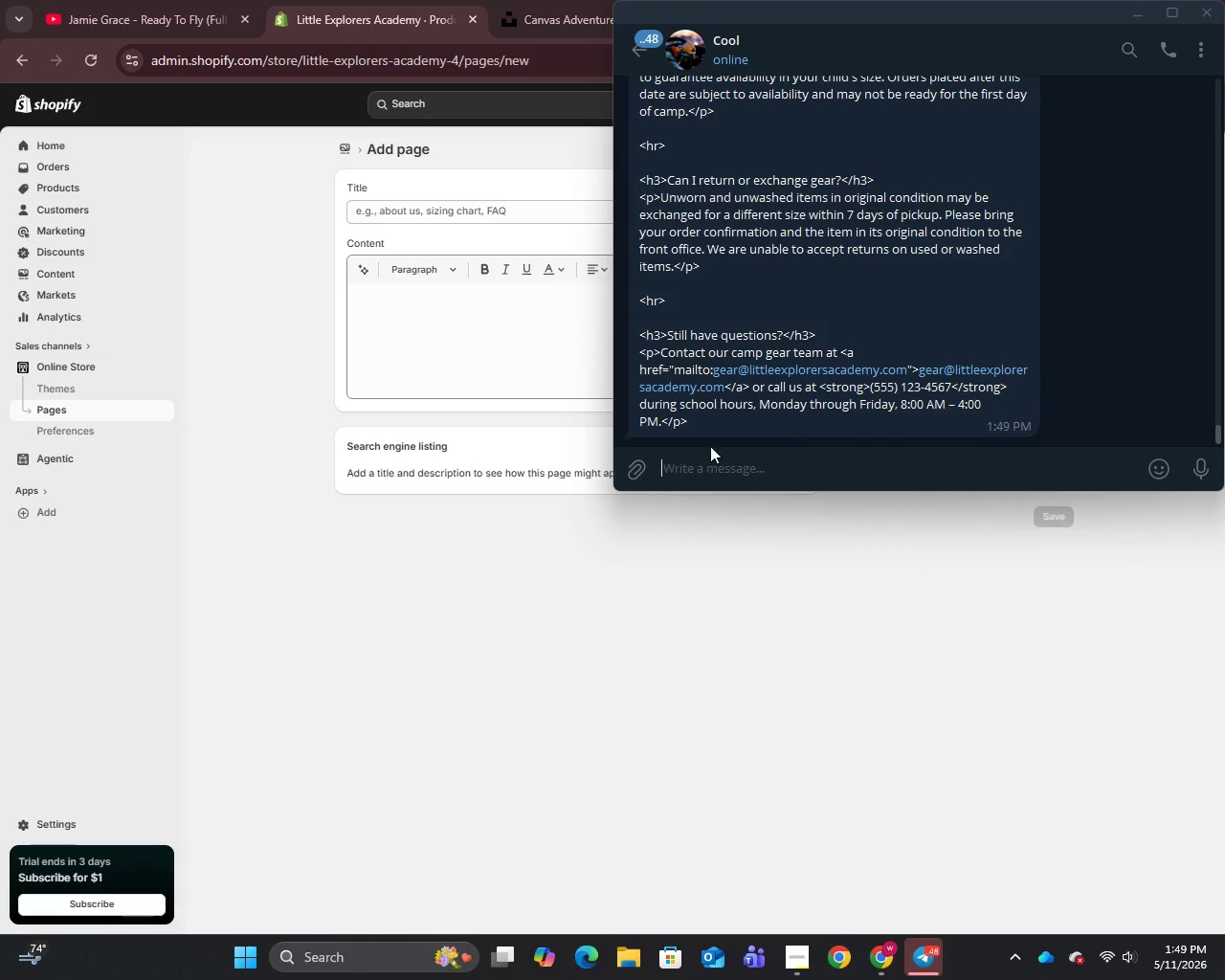 
left_click_drag(start_coordinate=[698, 415], to_coordinate=[618, 222])
 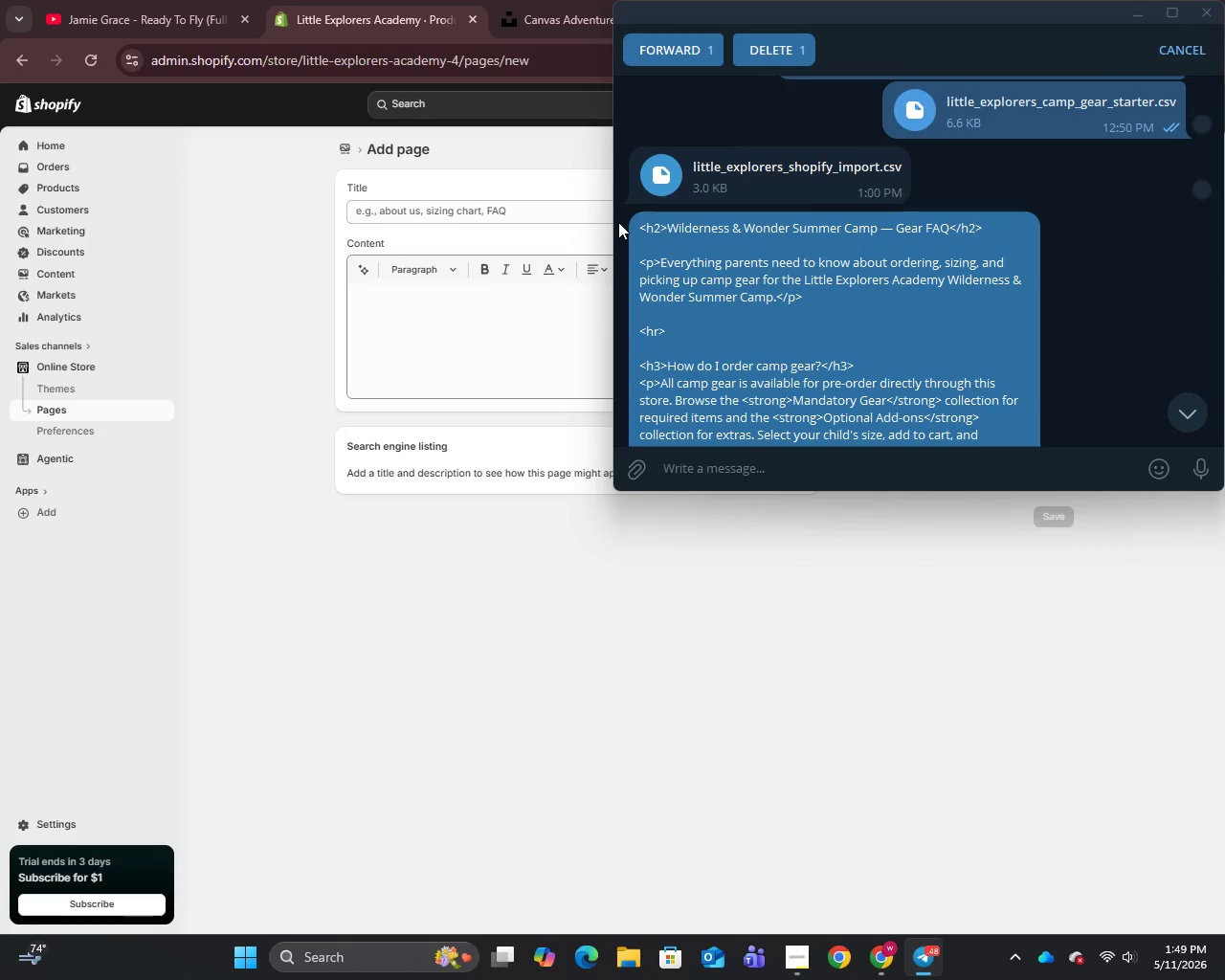 
key(Control+C)
 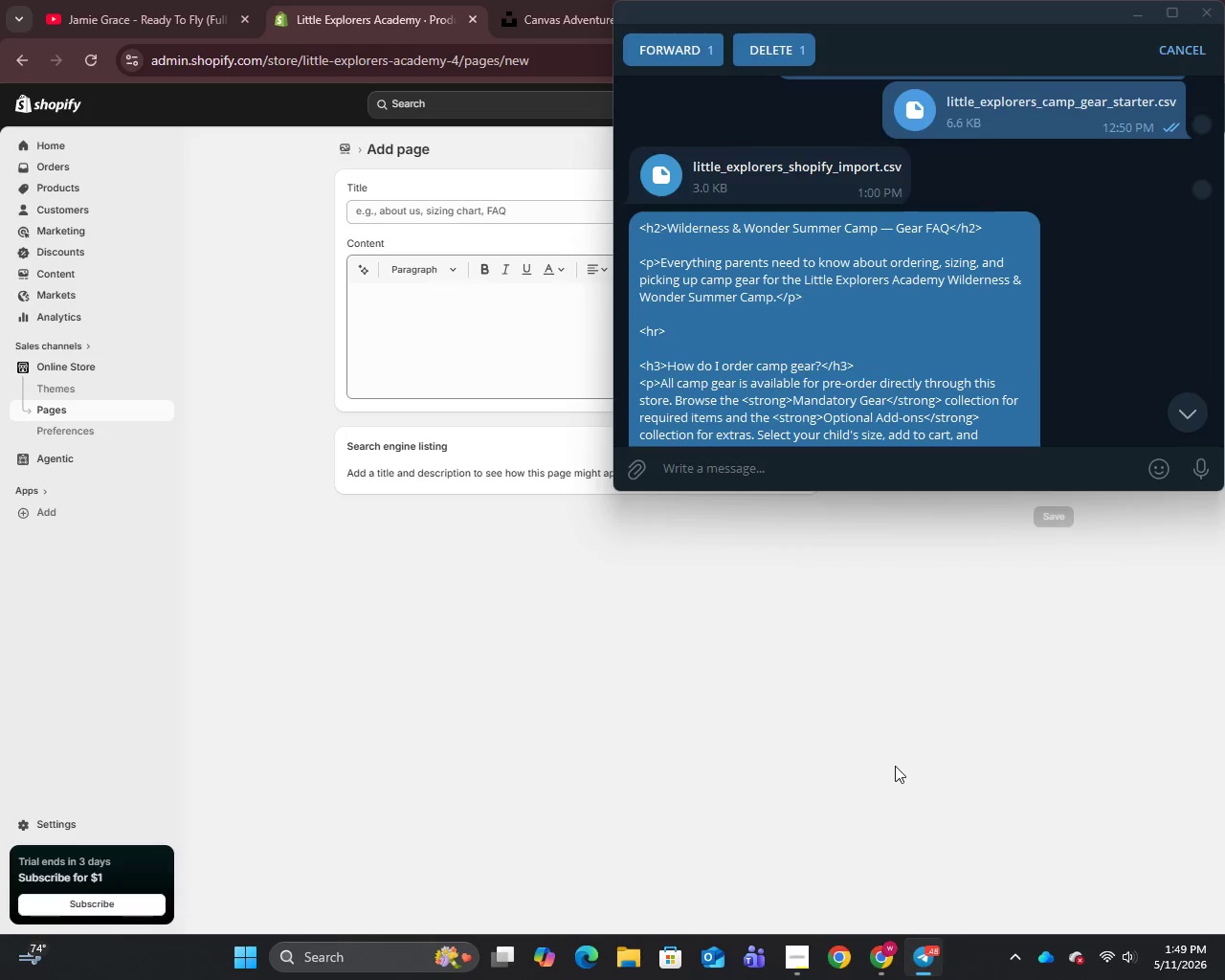 
left_click([895, 762])
 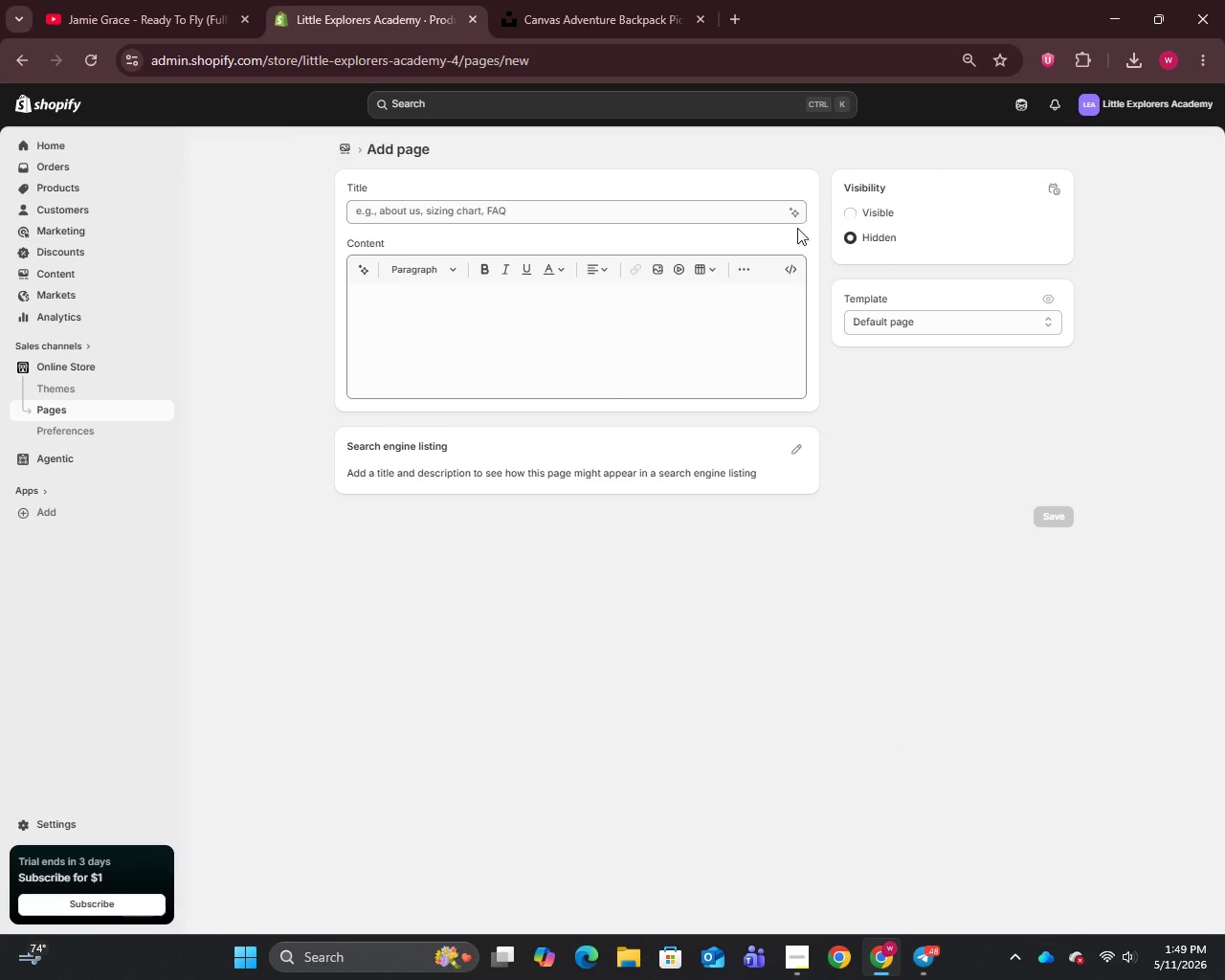 
left_click([793, 272])
 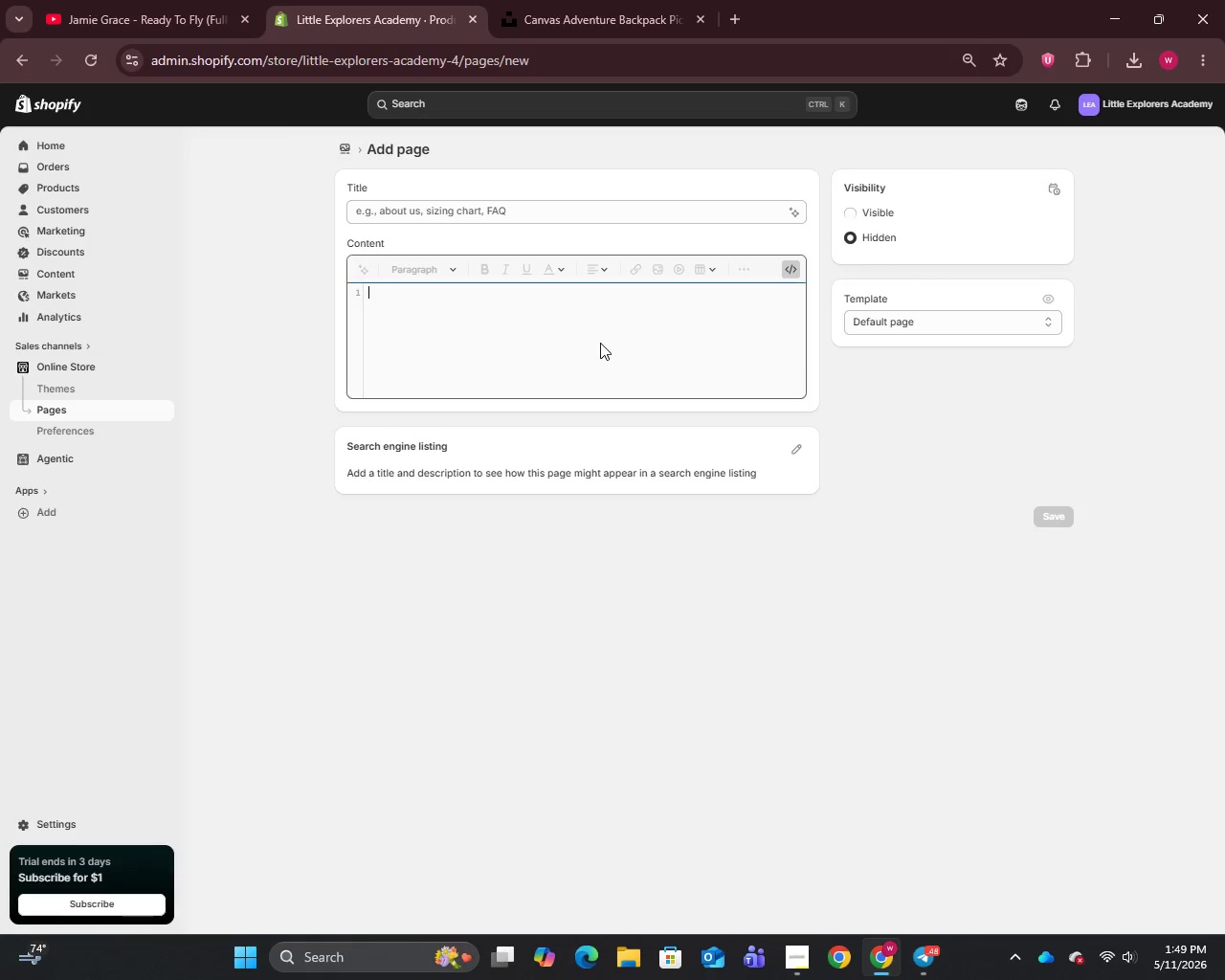 
left_click([600, 343])
 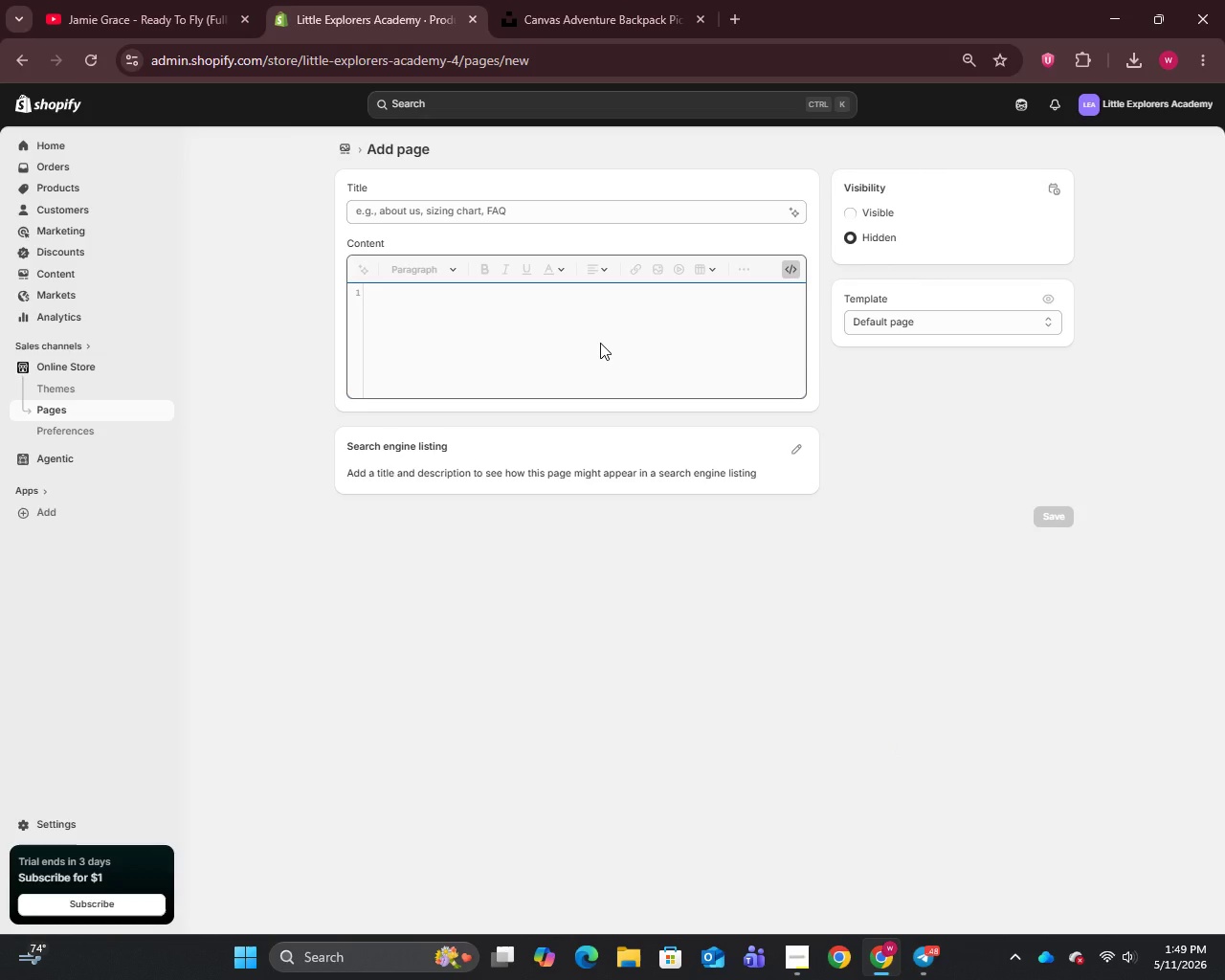 
key(Control+V)
 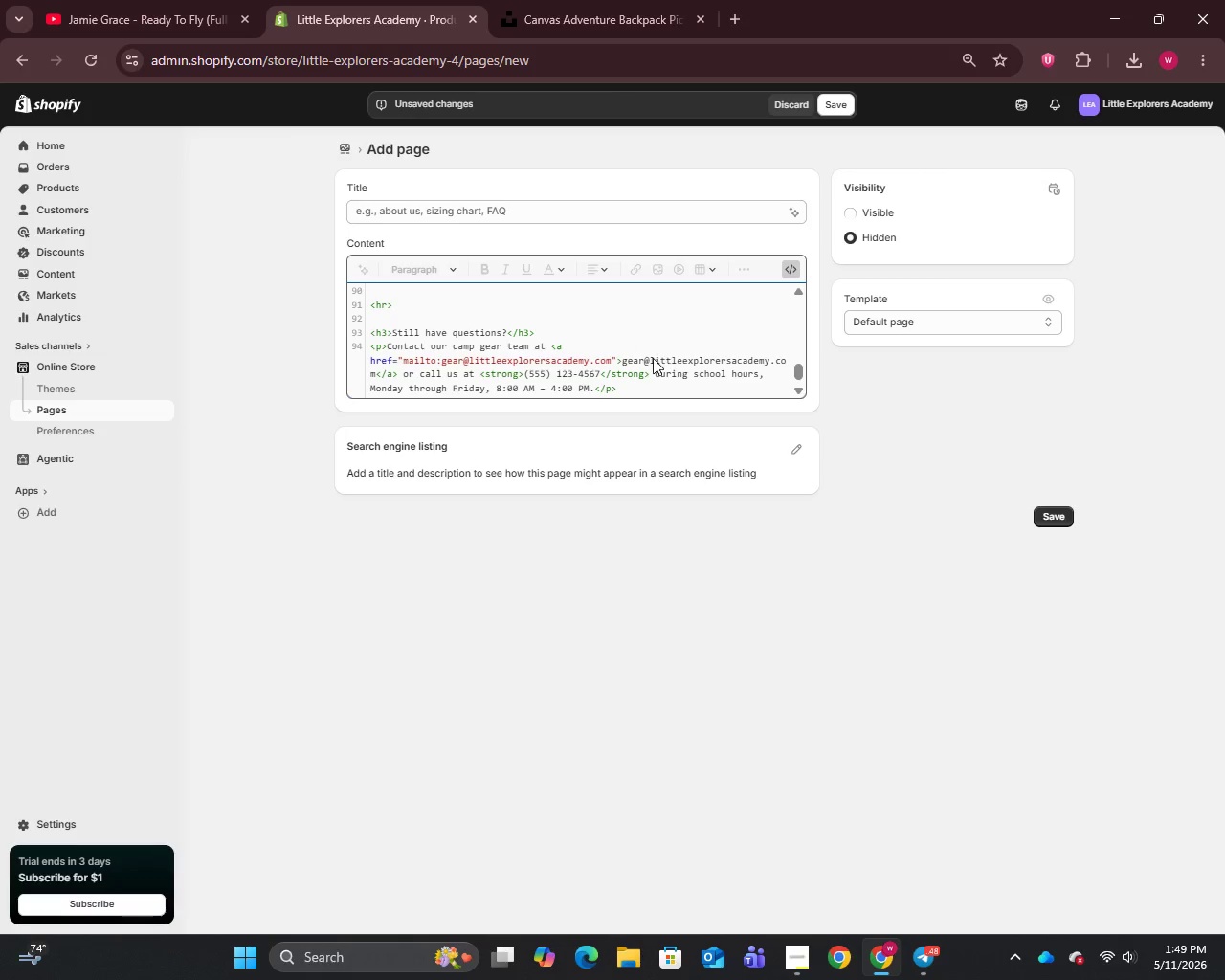 
scroll: coordinate [652, 361], scroll_direction: up, amount: 18.0
 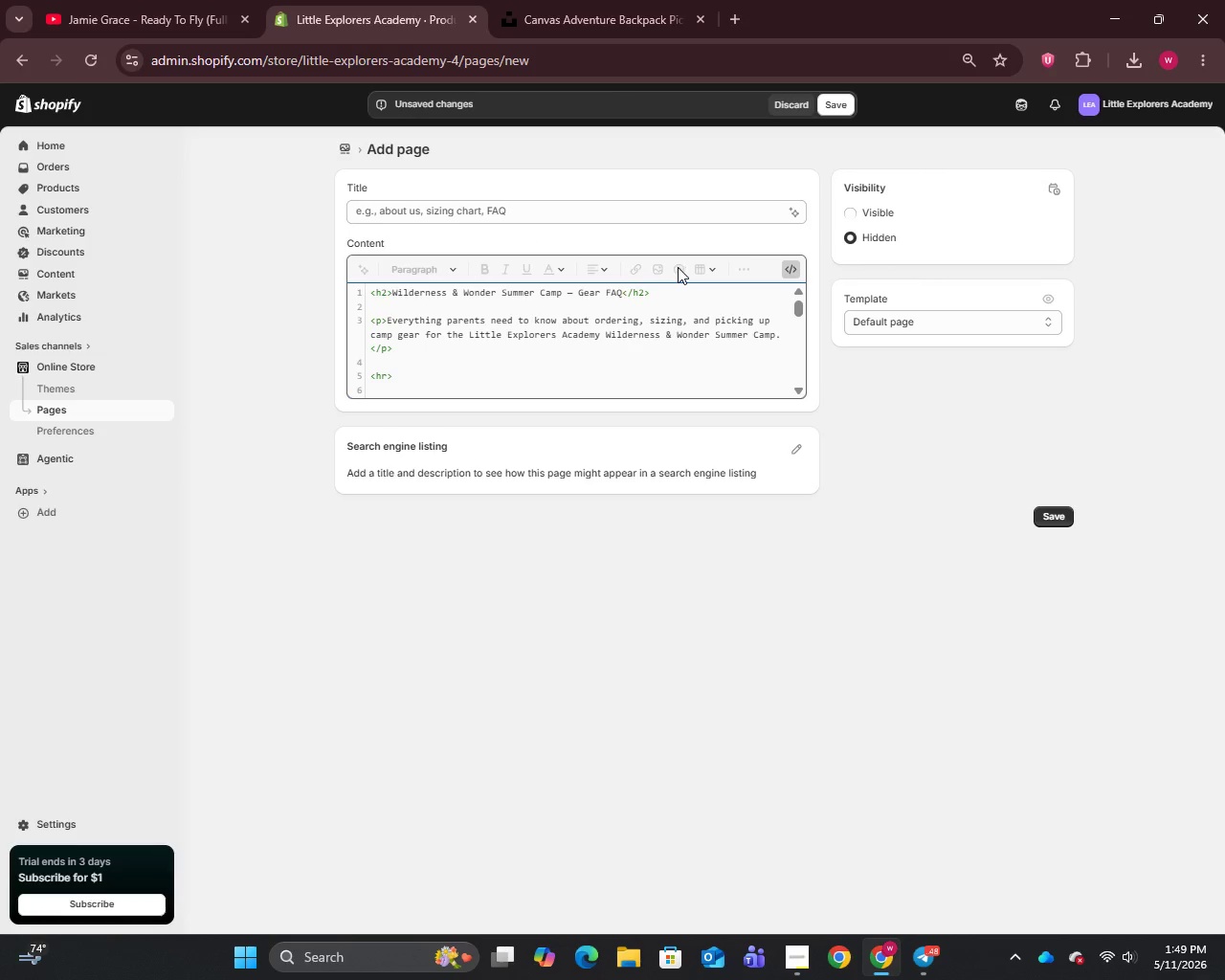 
wait(6.51)
 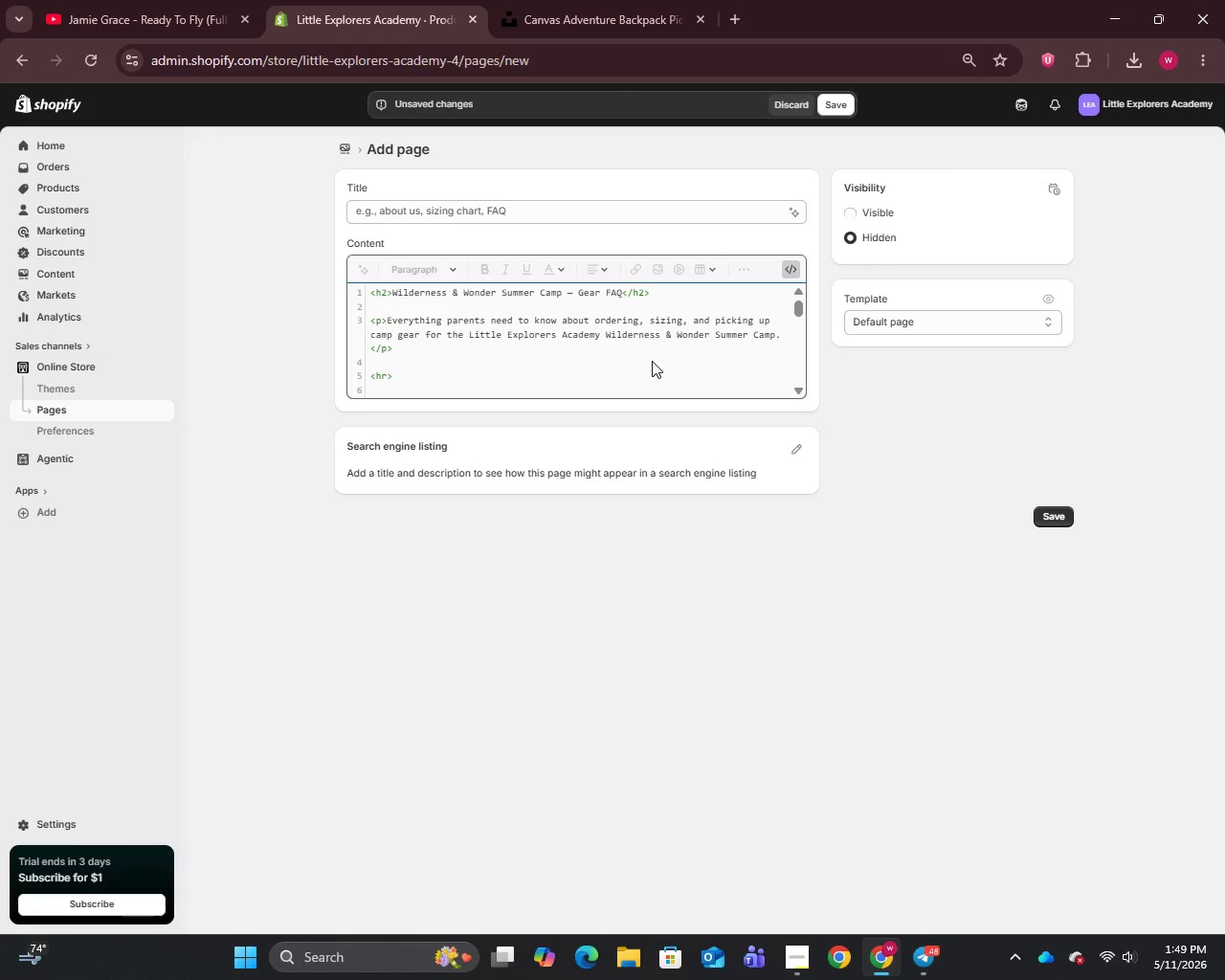 
left_click([422, 209])
 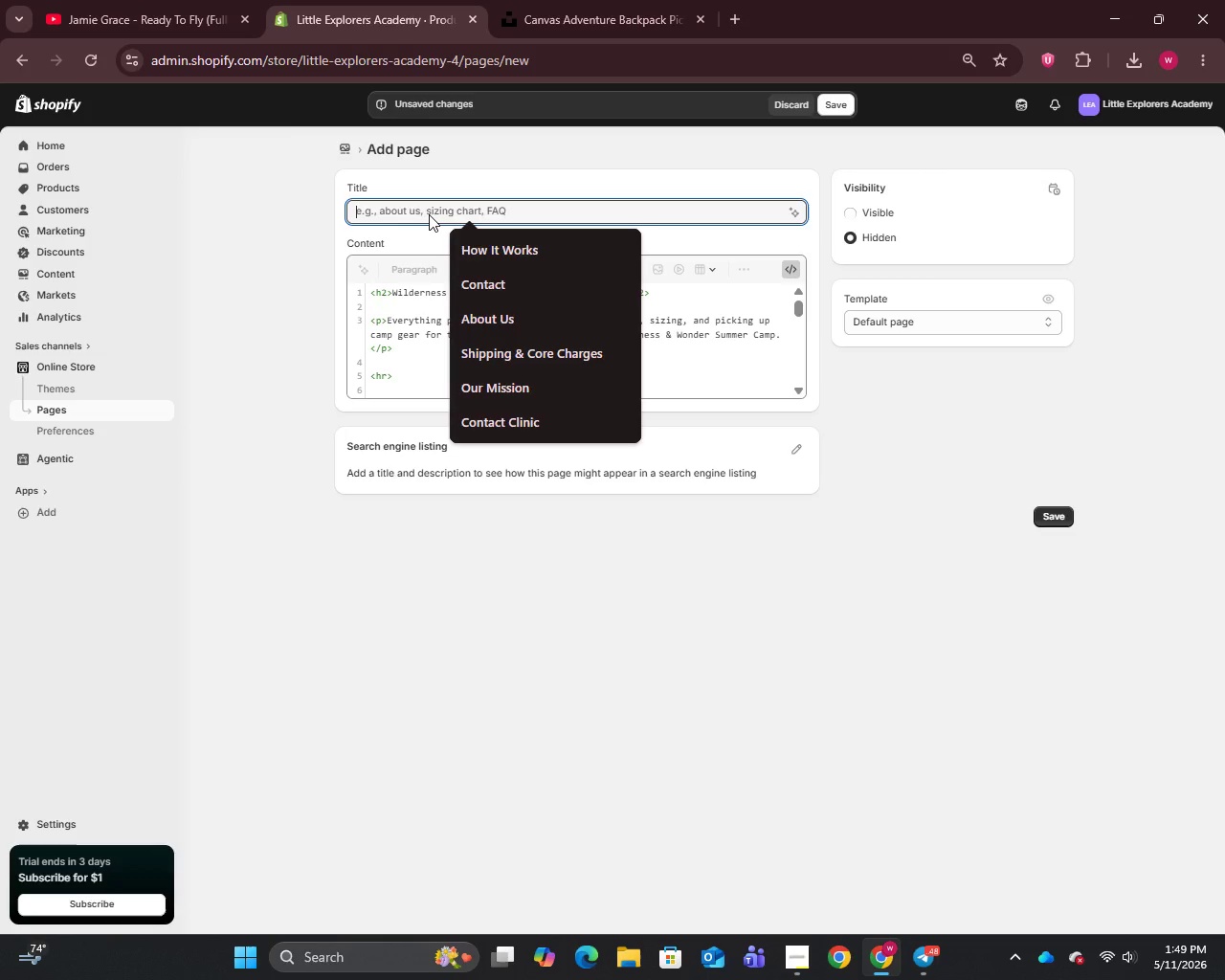 
wait(9.7)
 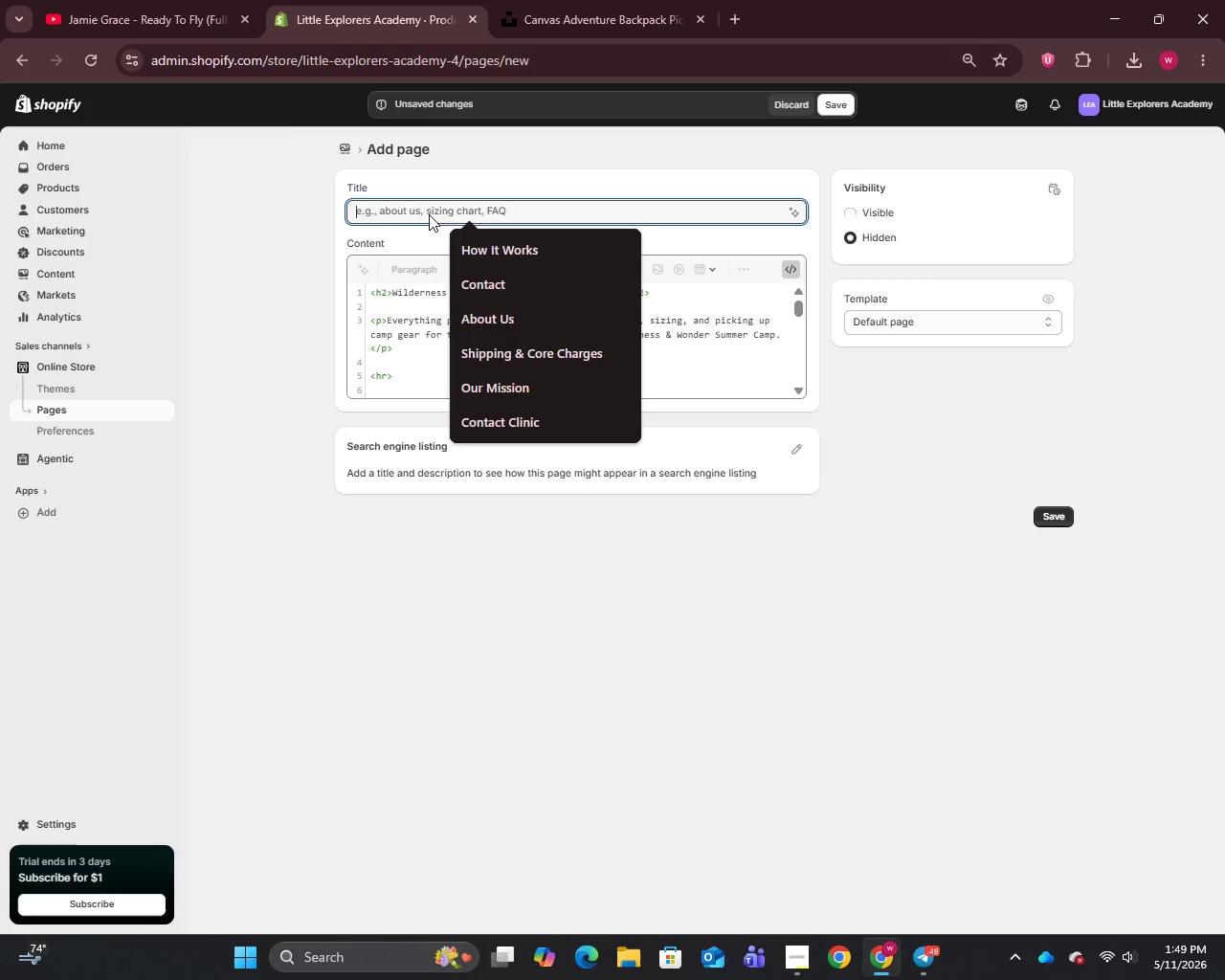 
type(Camp Gear FAQ)
 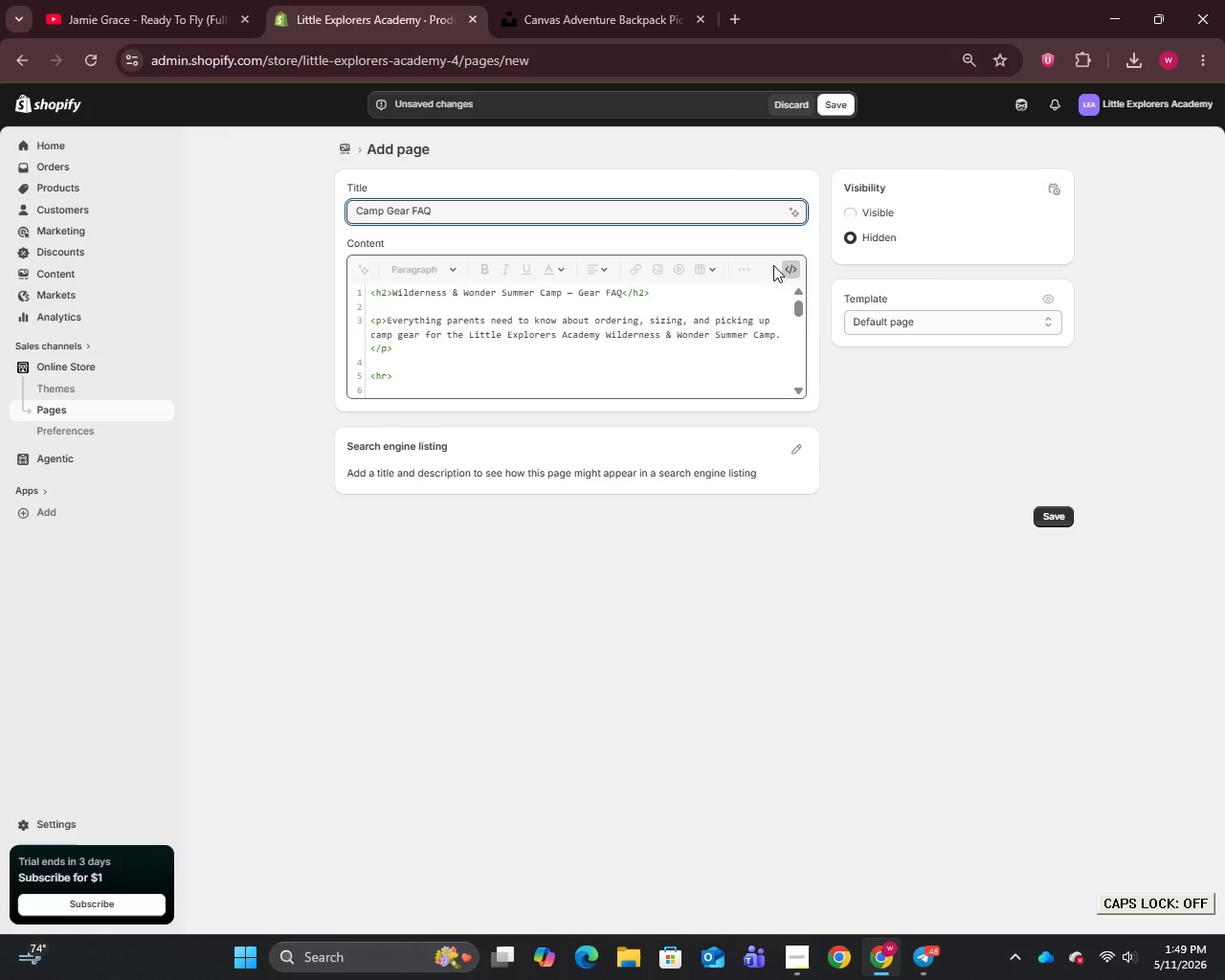 
left_click([795, 271])
 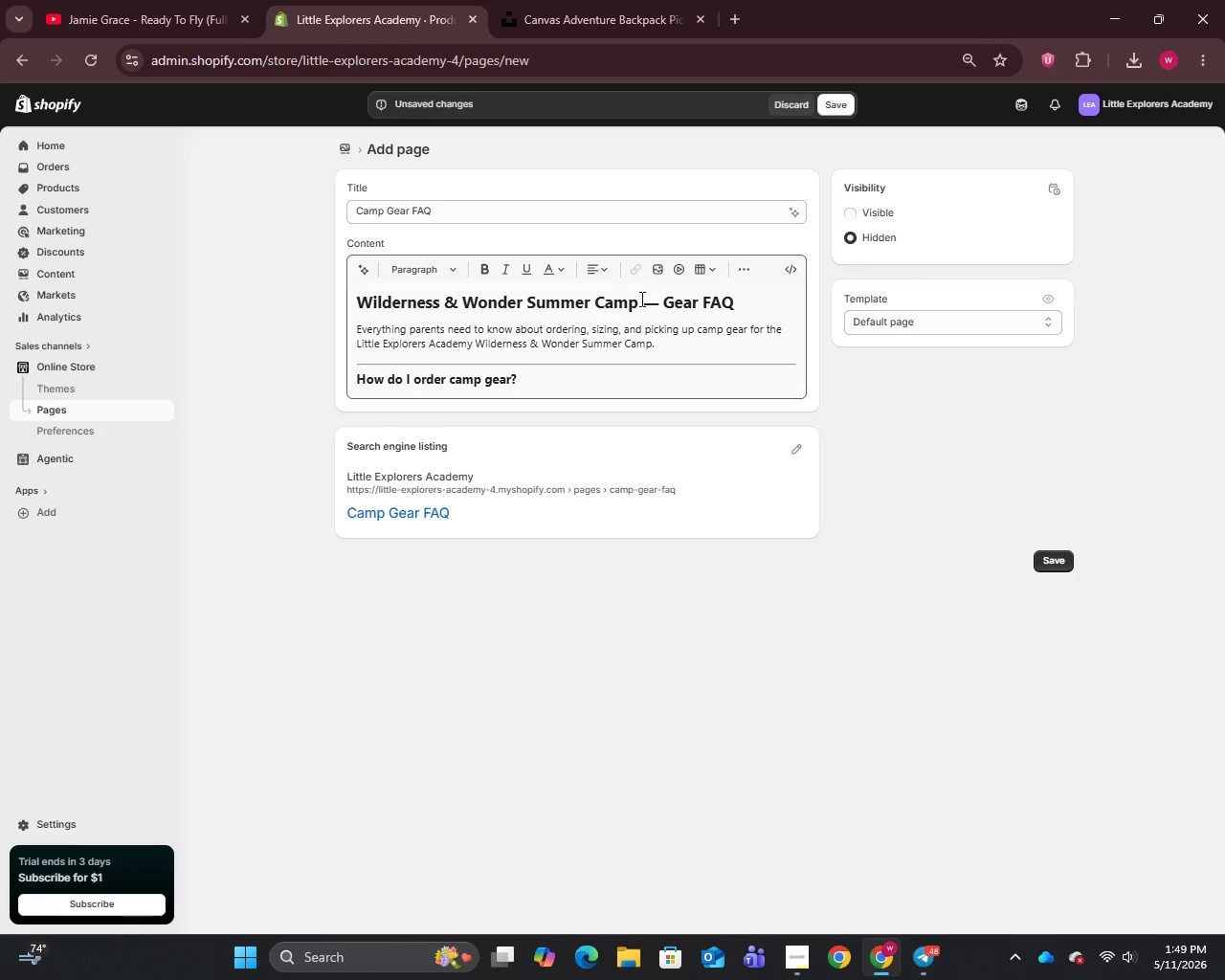 
left_click([660, 302])
 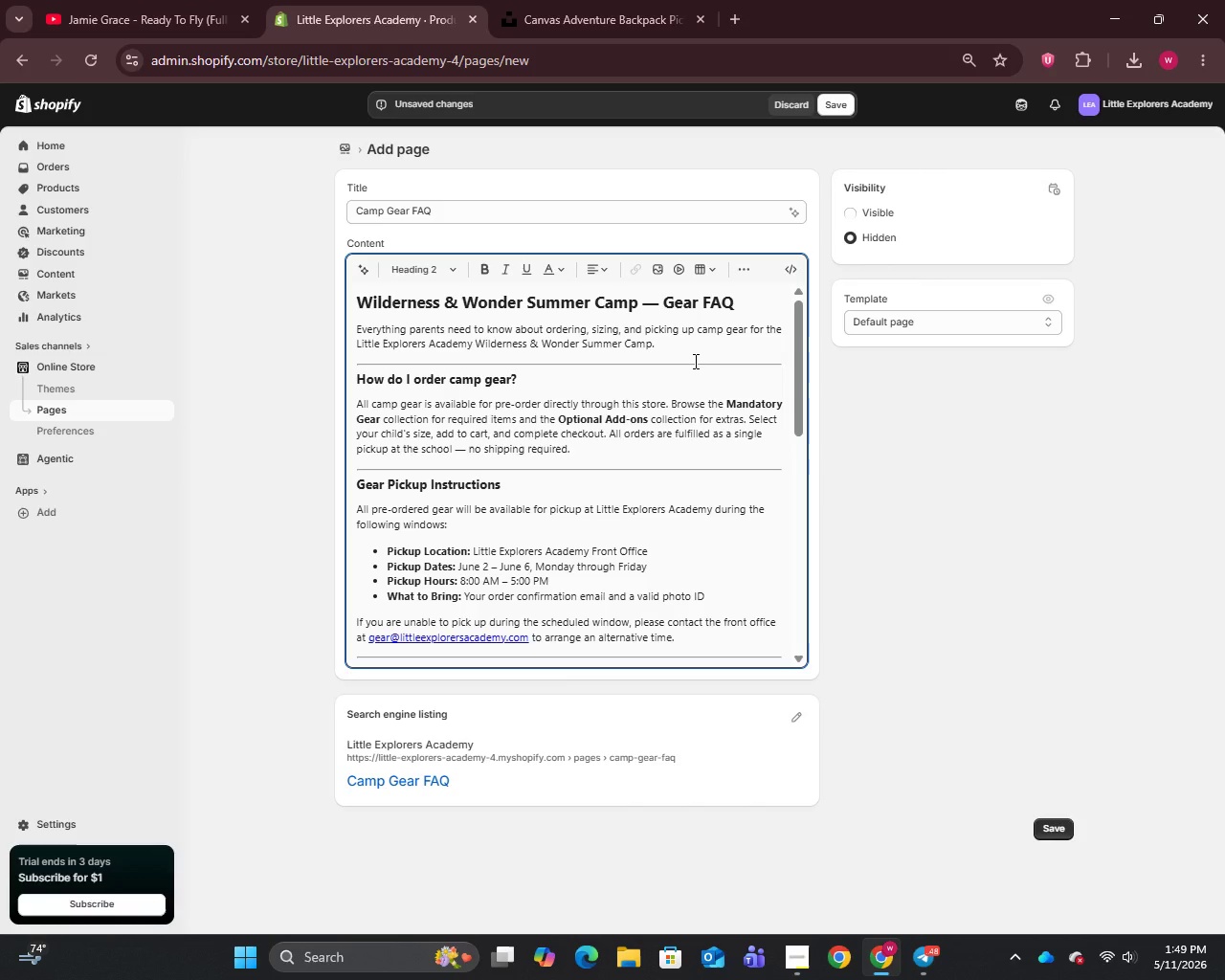 
key(Backspace)
 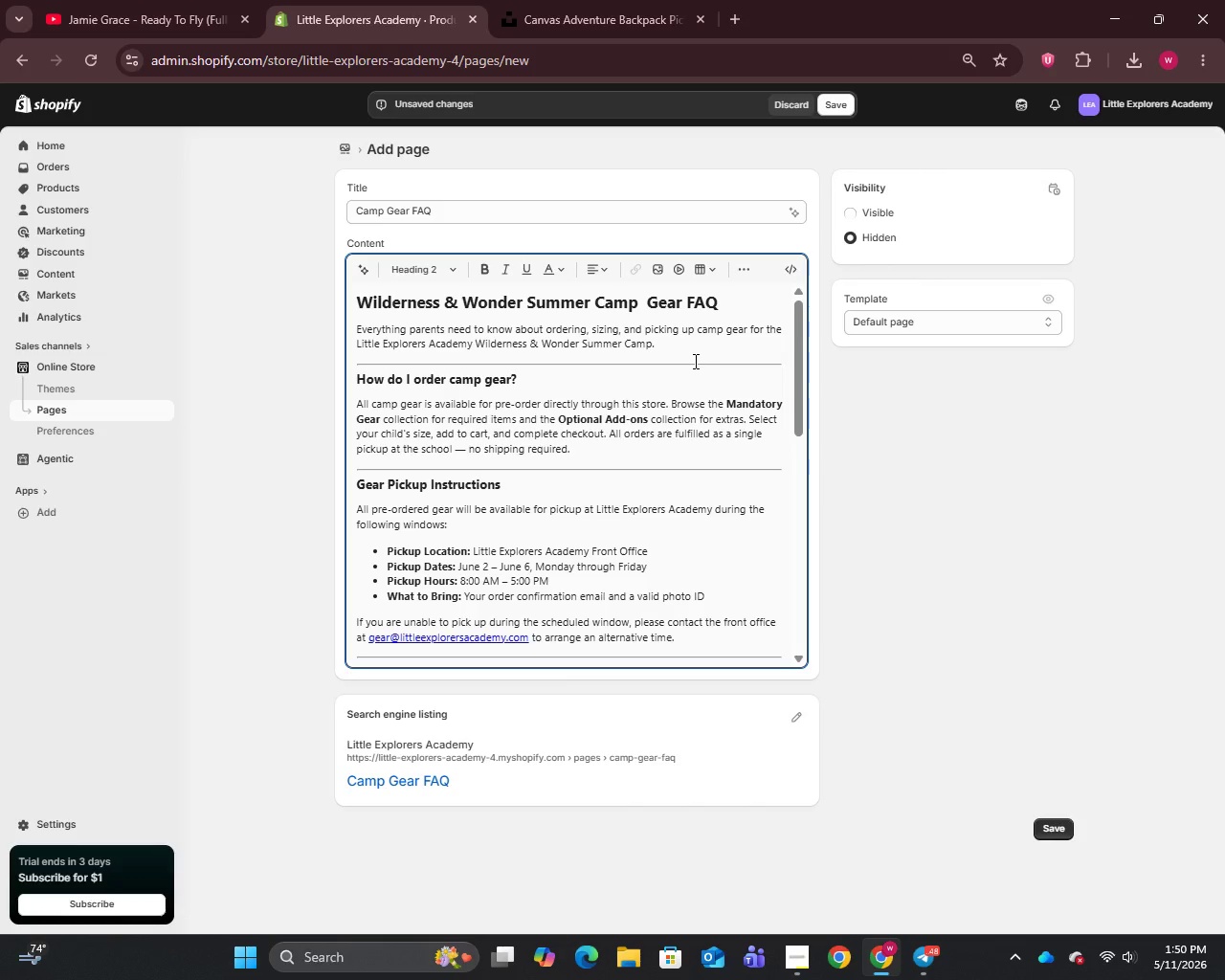 
key(Minus)
 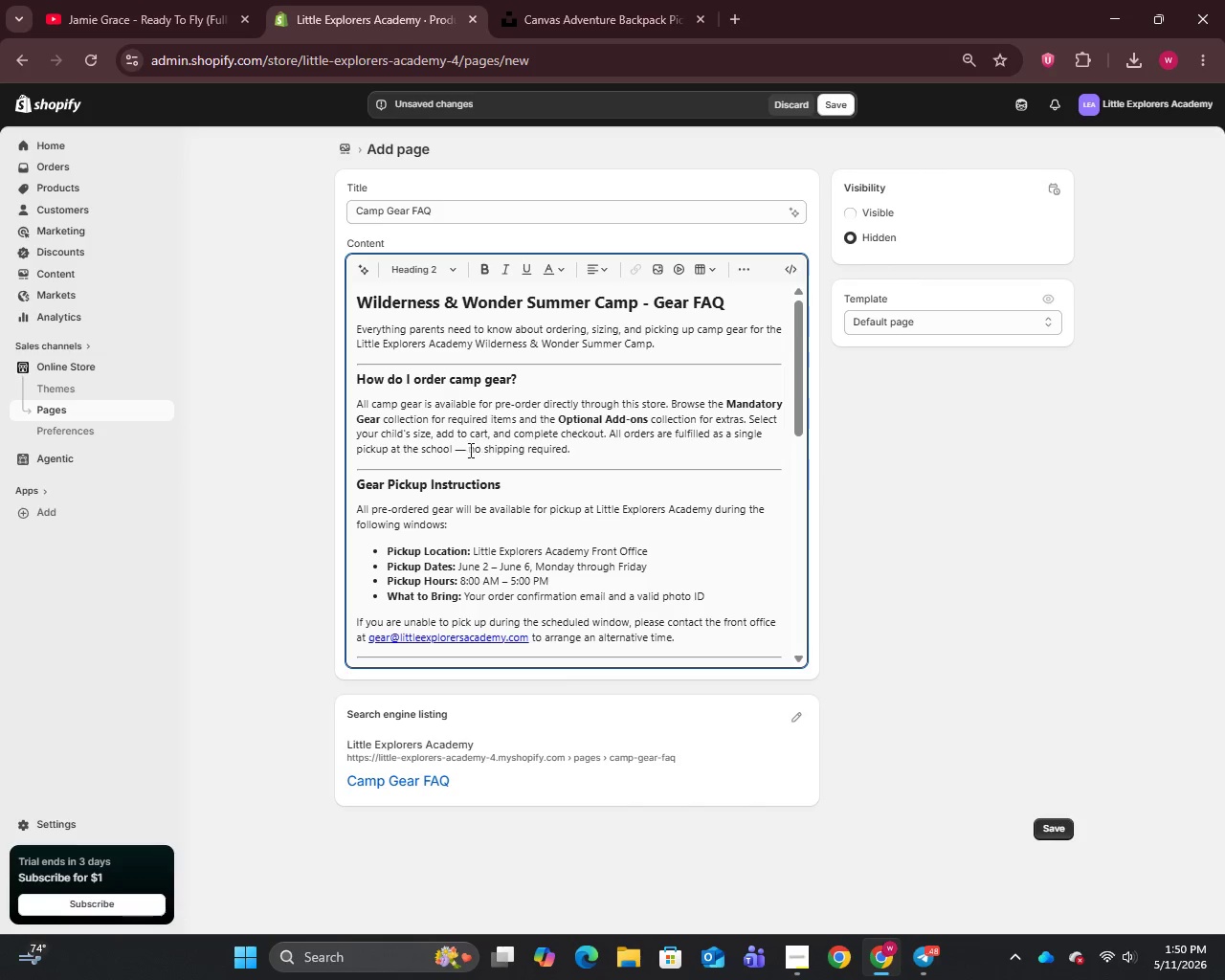 
left_click([463, 452])
 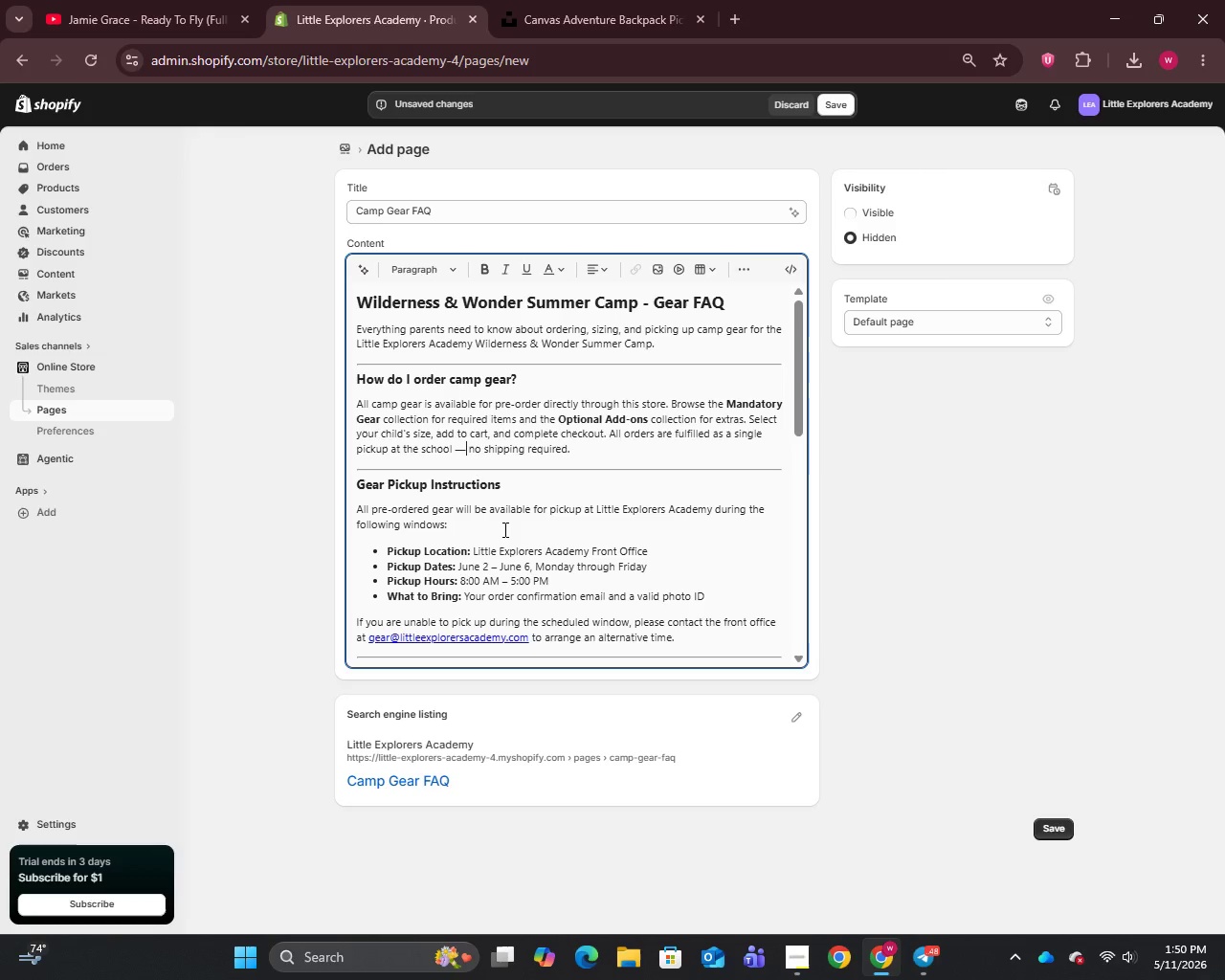 
key(Backspace)
 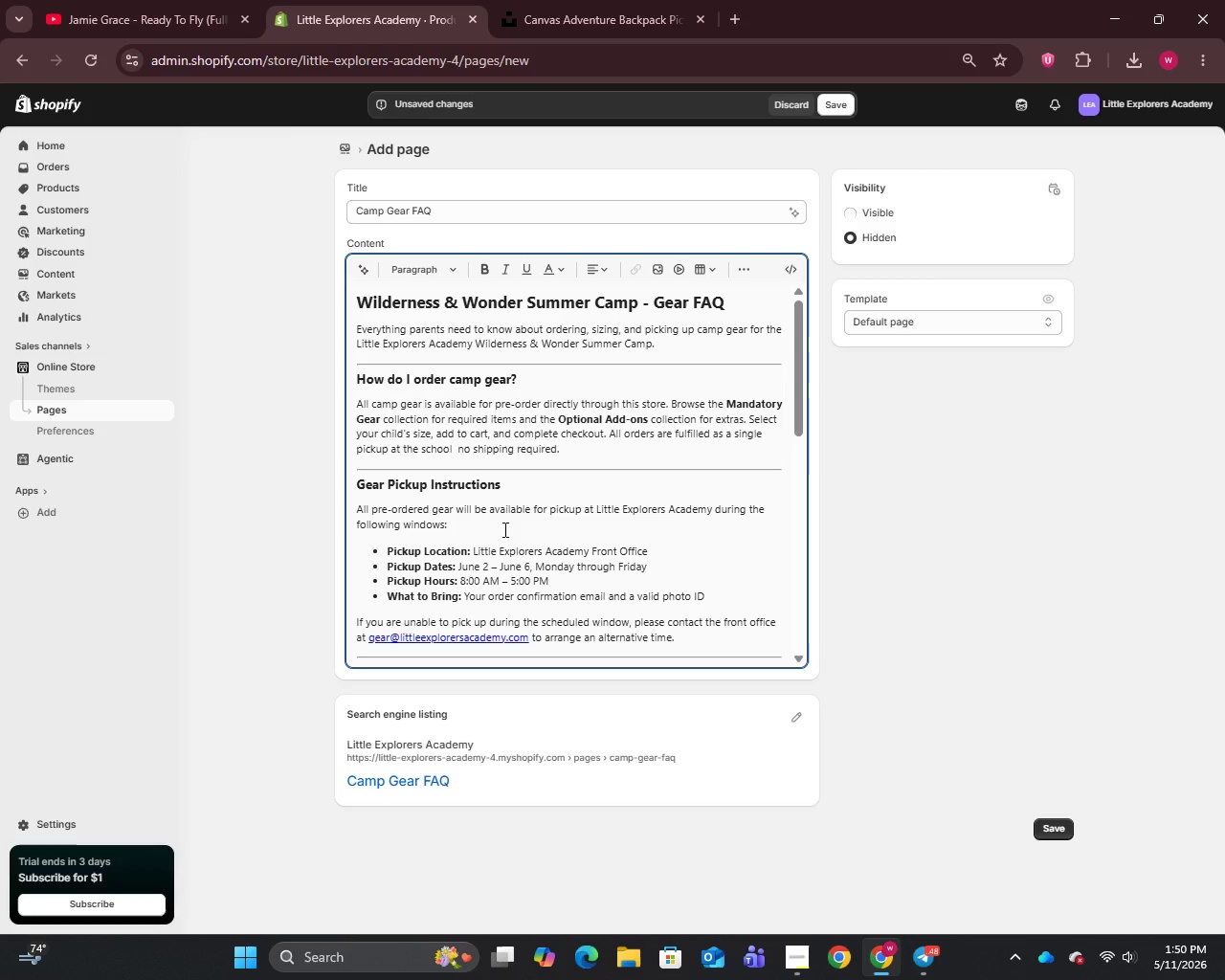 
key(Backspace)
 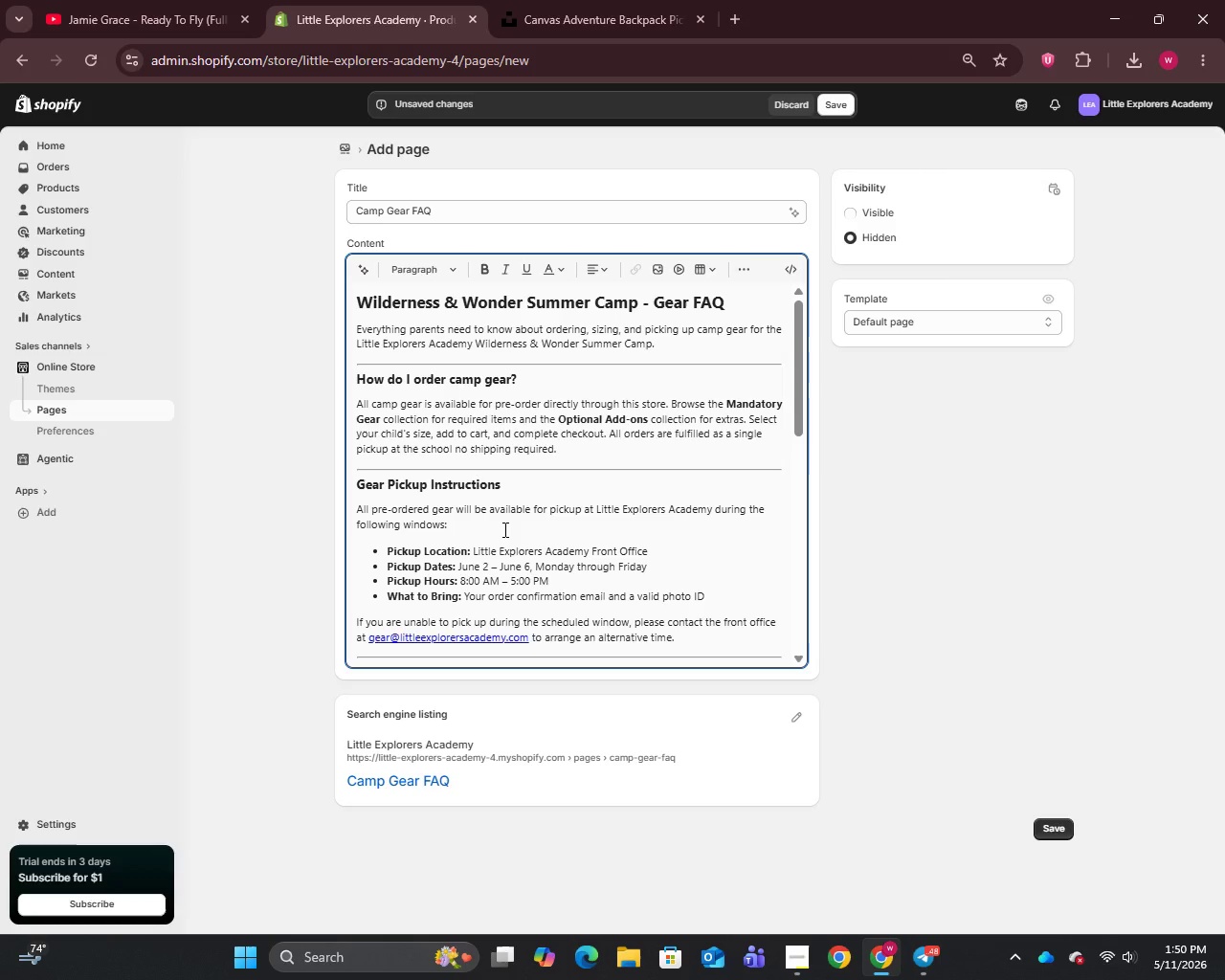 
key(Comma)
 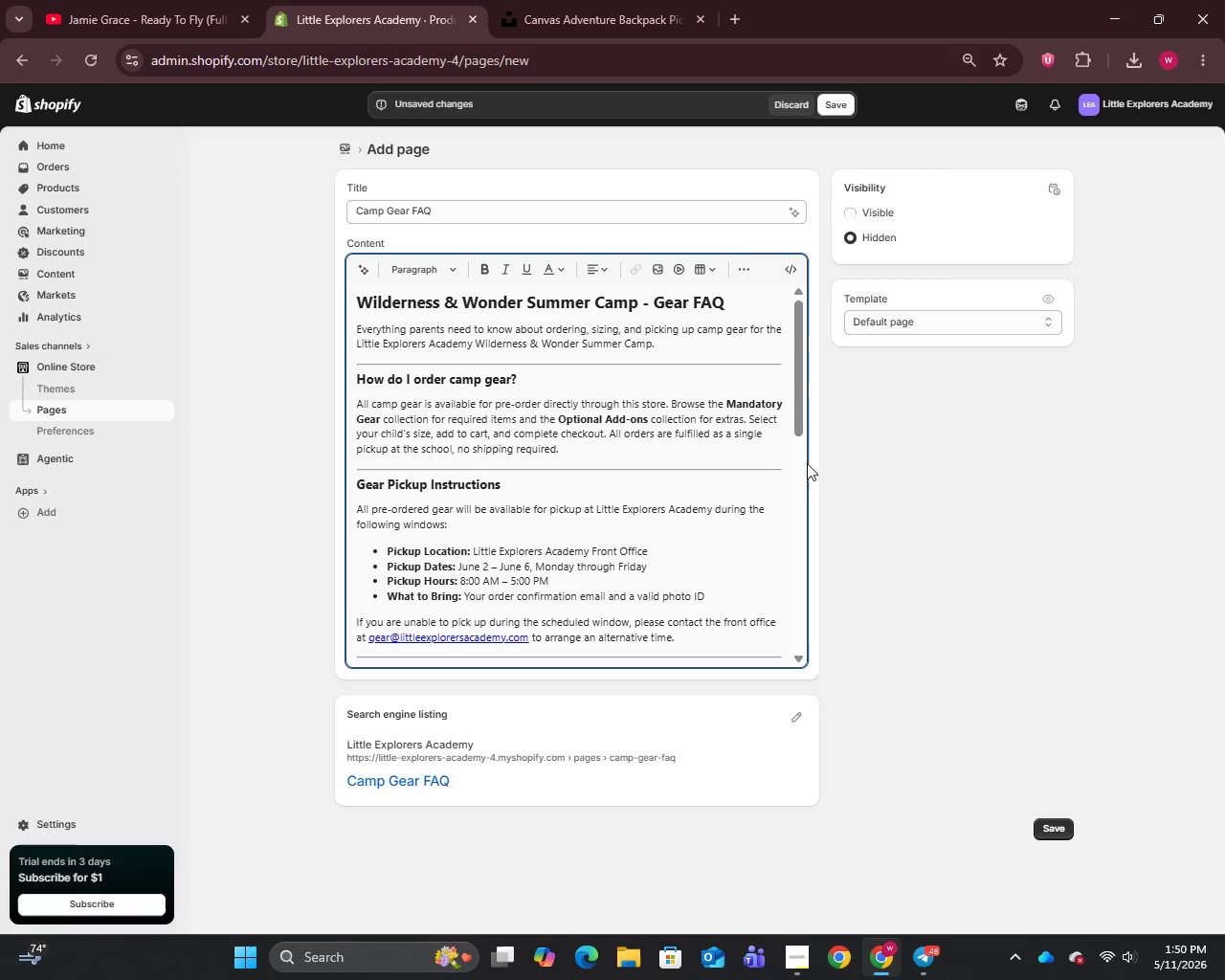 
wait(5.14)
 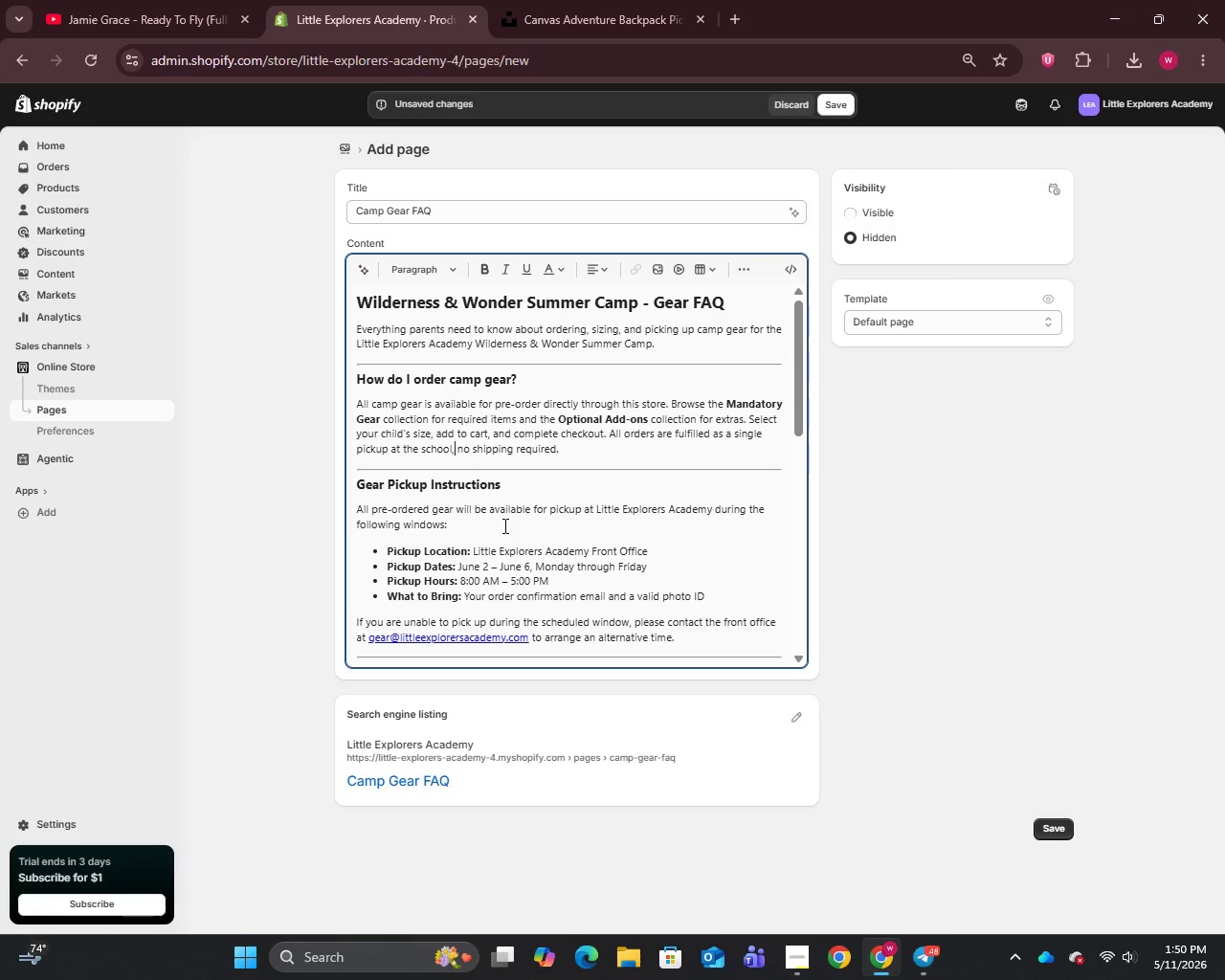 
left_click_drag(start_coordinate=[795, 391], to_coordinate=[792, 617])
 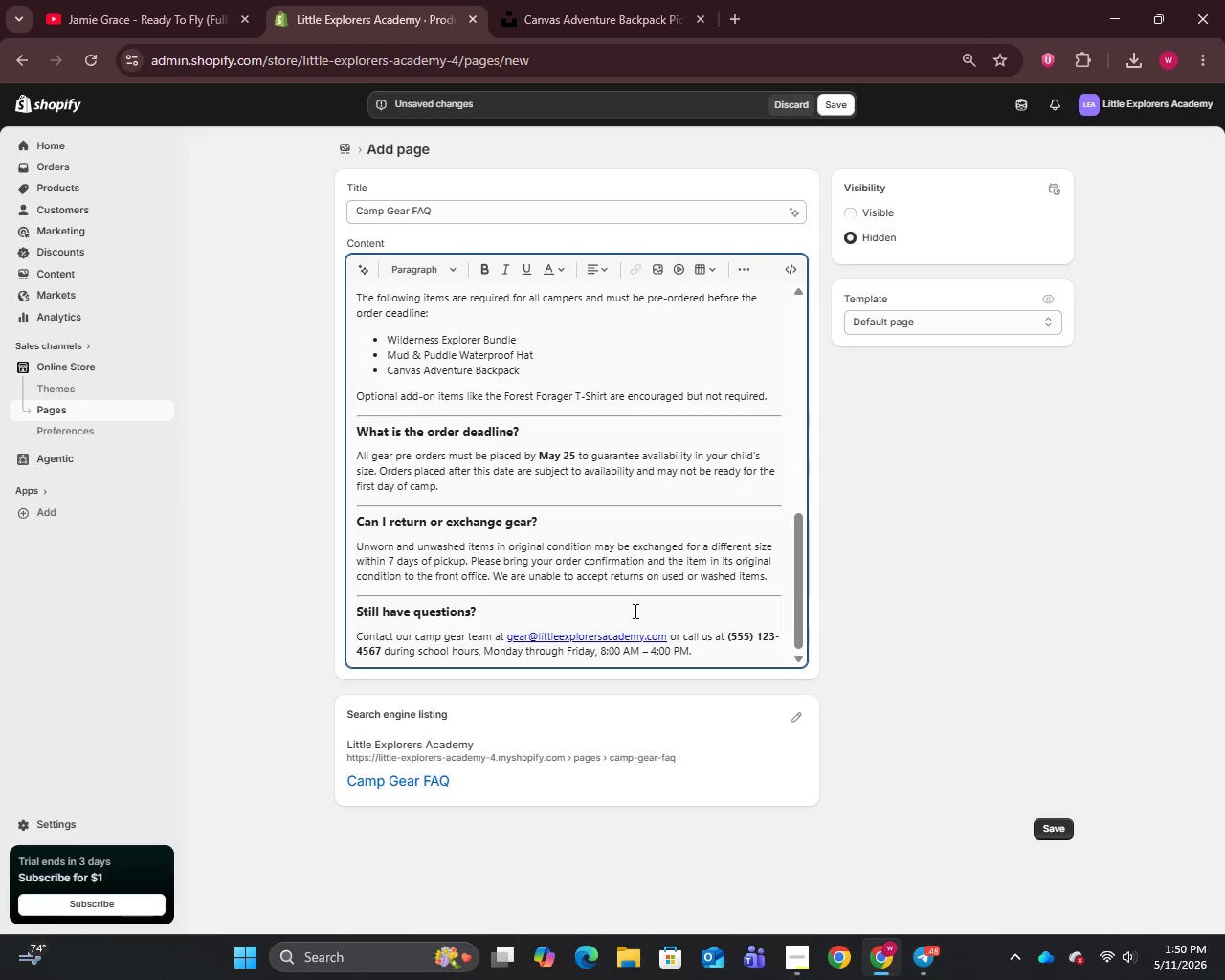 
scroll: coordinate [634, 610], scroll_direction: up, amount: 13.0
 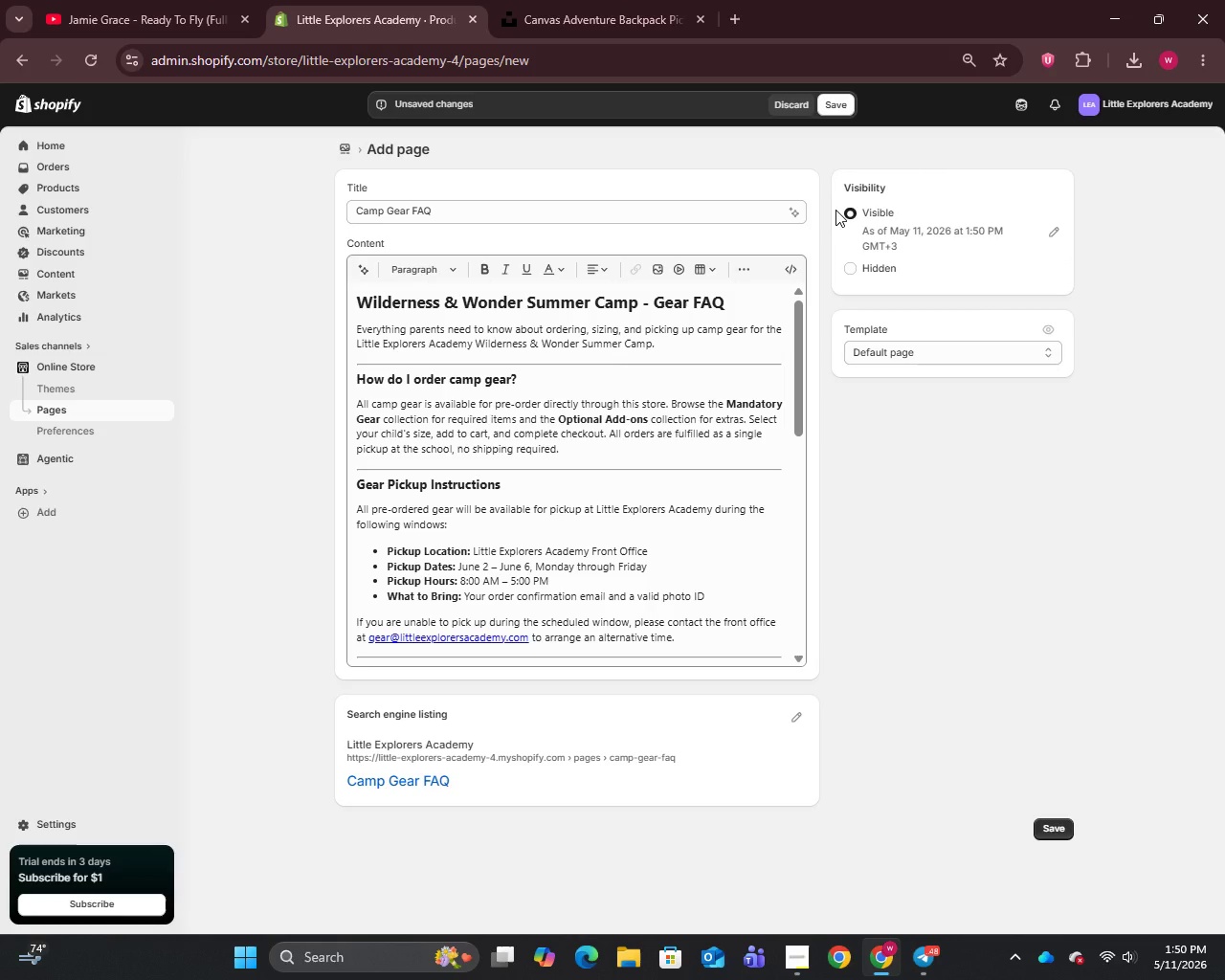 
wait(34.51)
 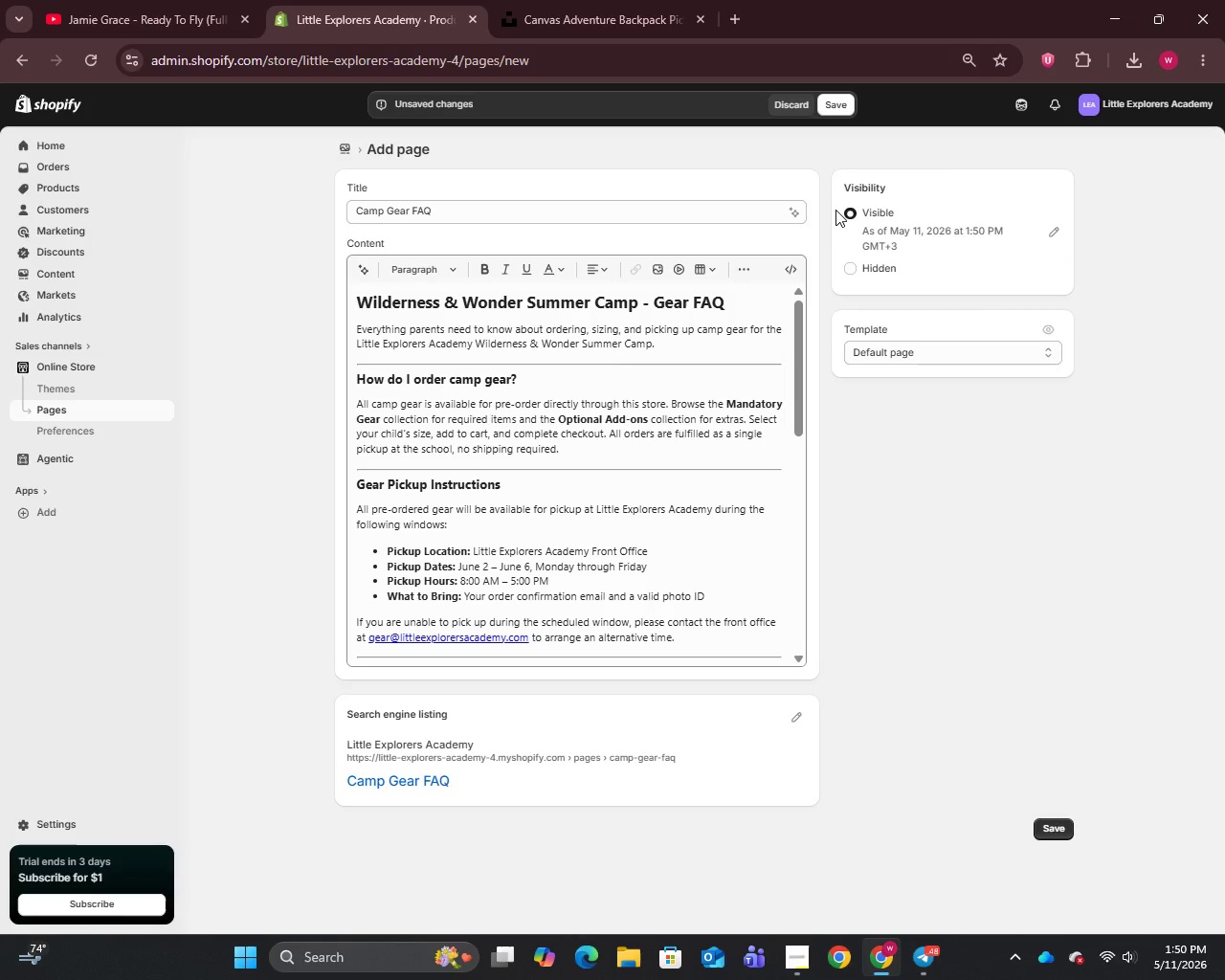 
scroll: coordinate [801, 325], scroll_direction: up, amount: 3.0
 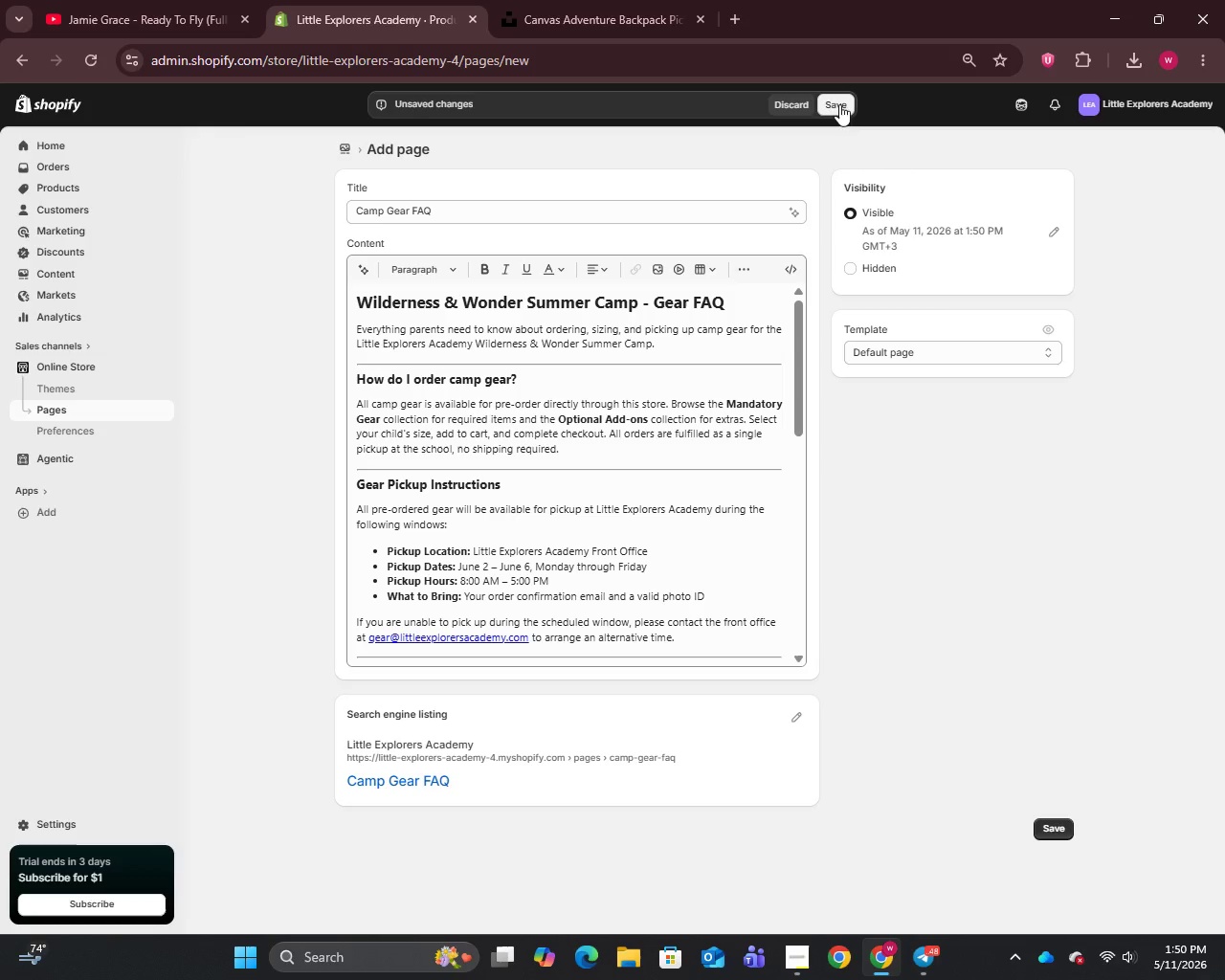 
left_click([835, 99])
 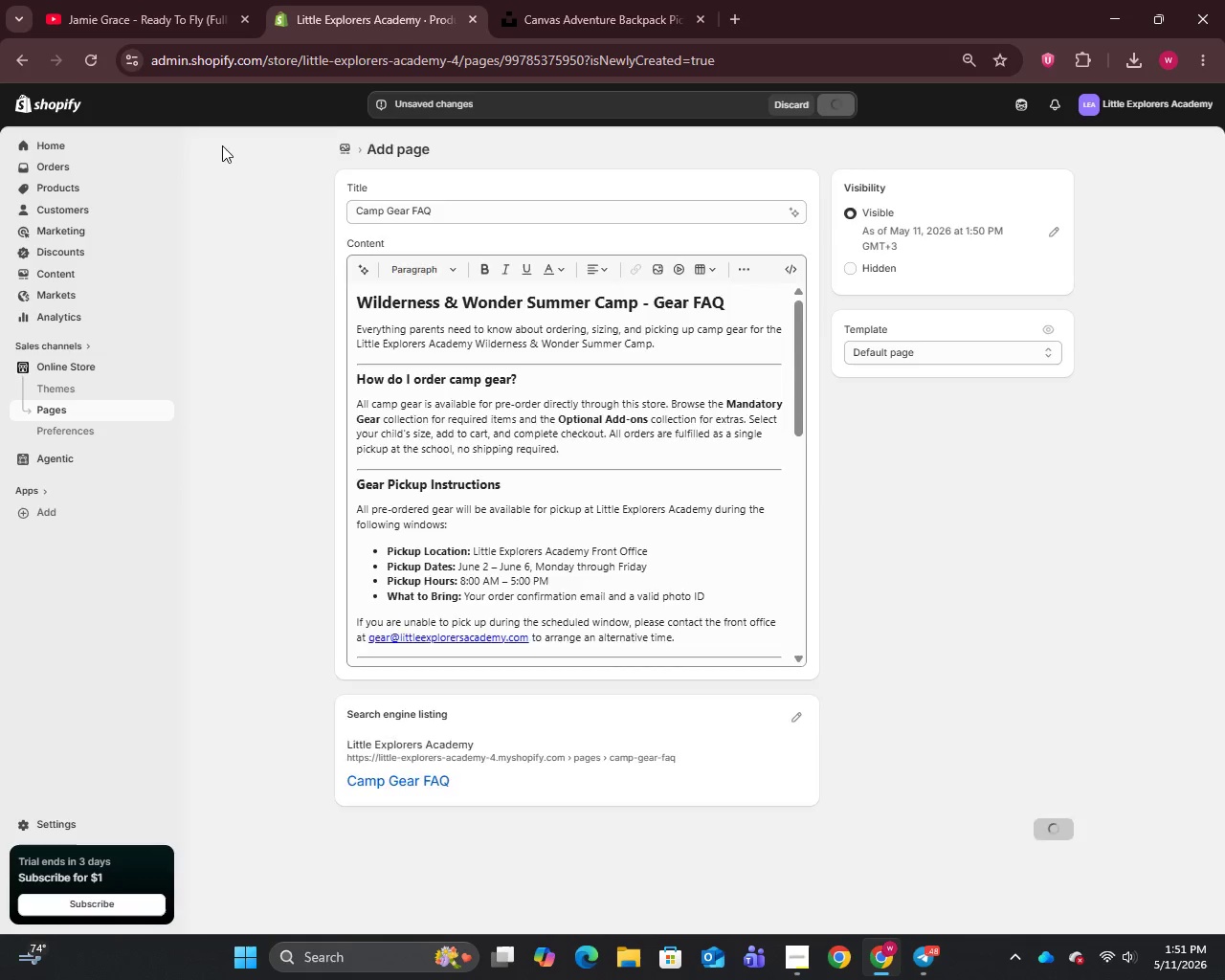 
left_click([61, 388])
 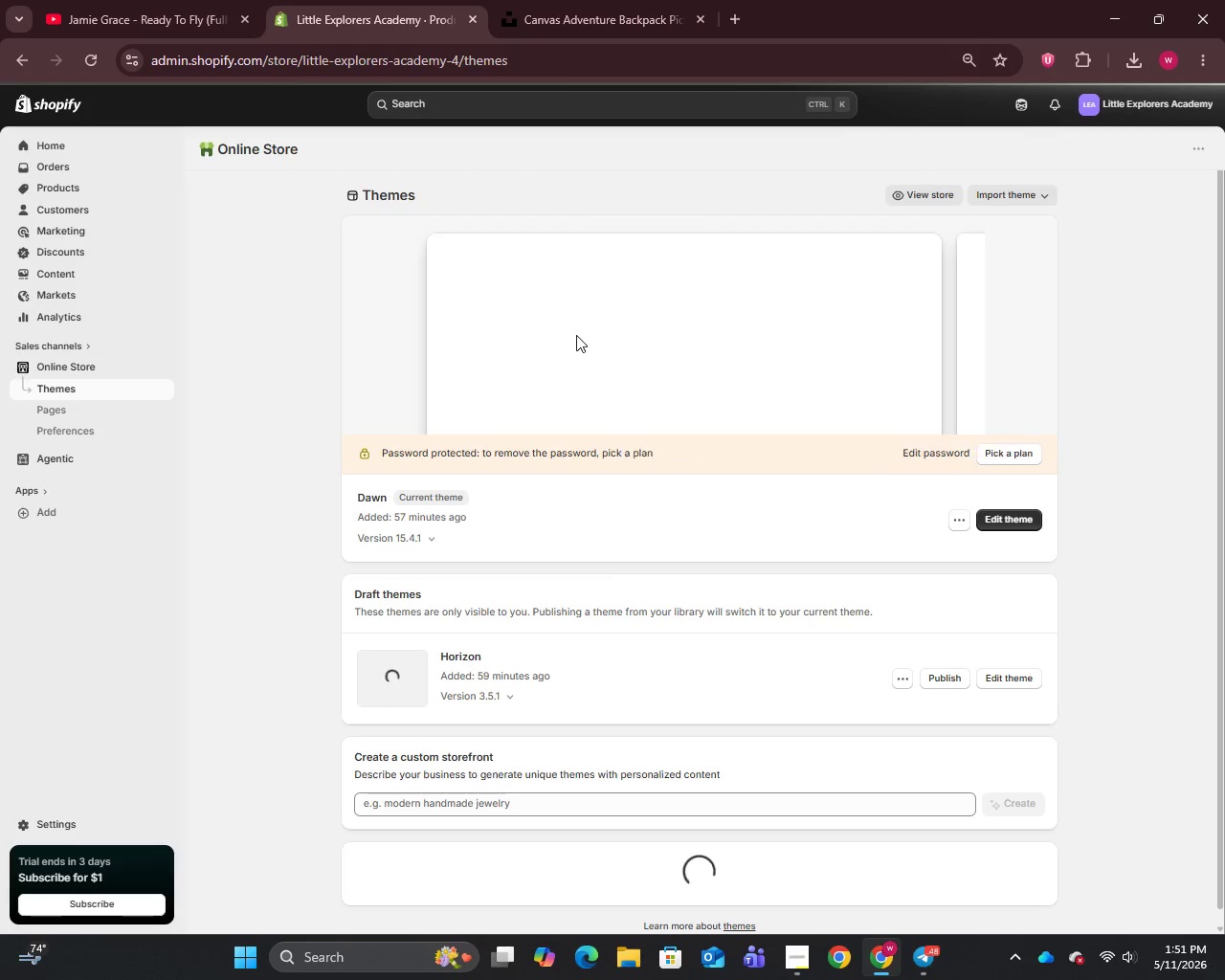 
wait(7.17)
 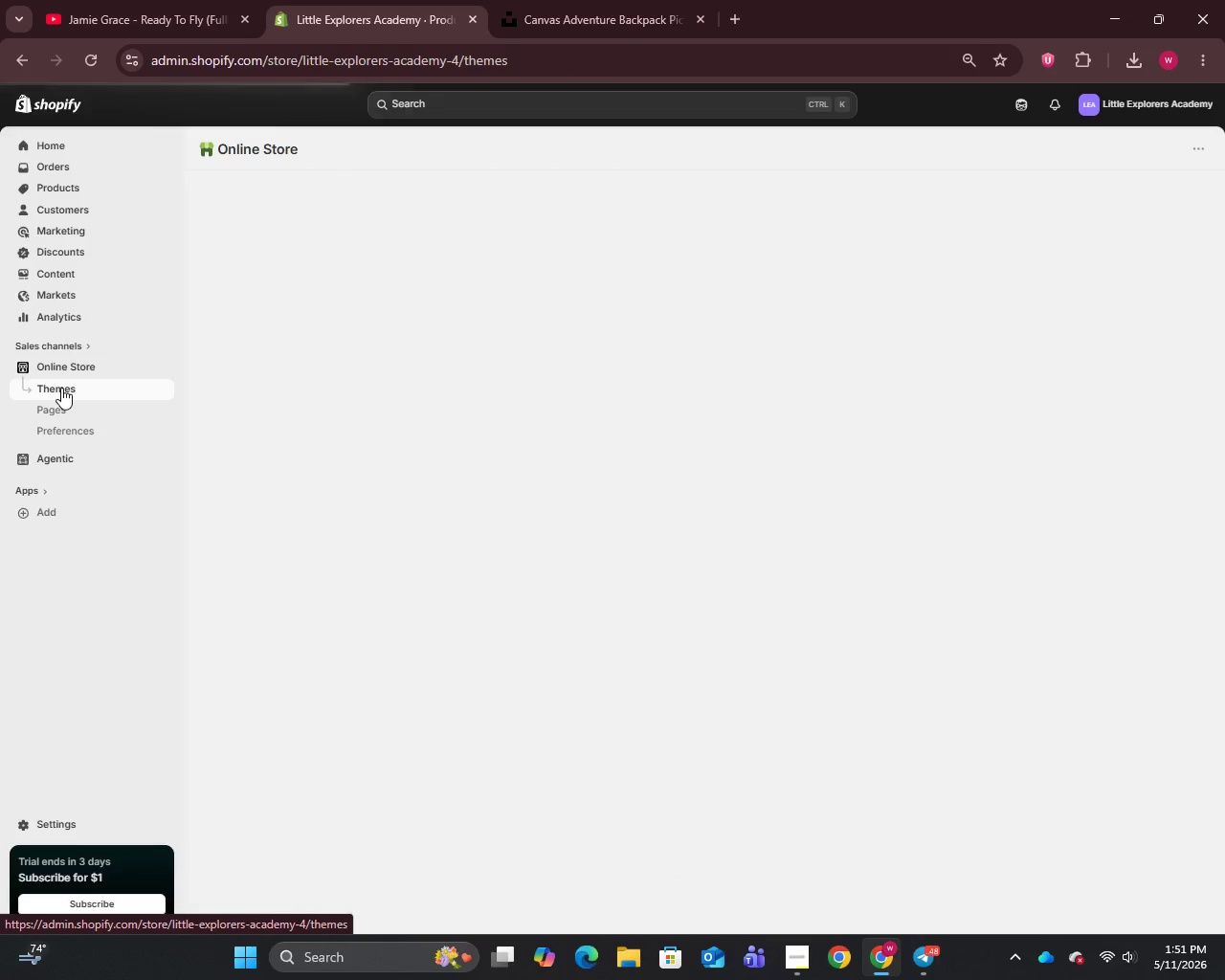 
left_click([1013, 519])
 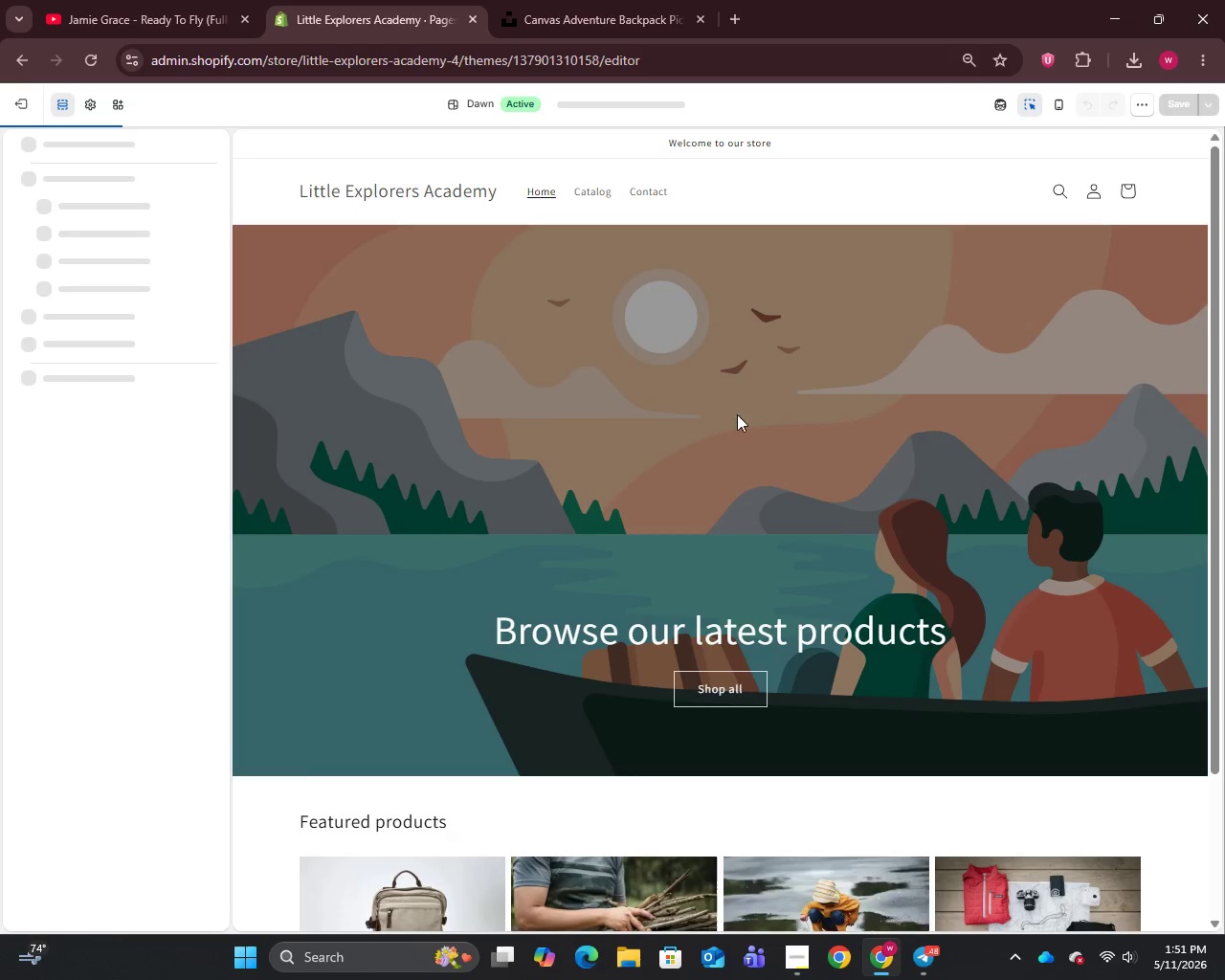 
left_click([93, 108])
 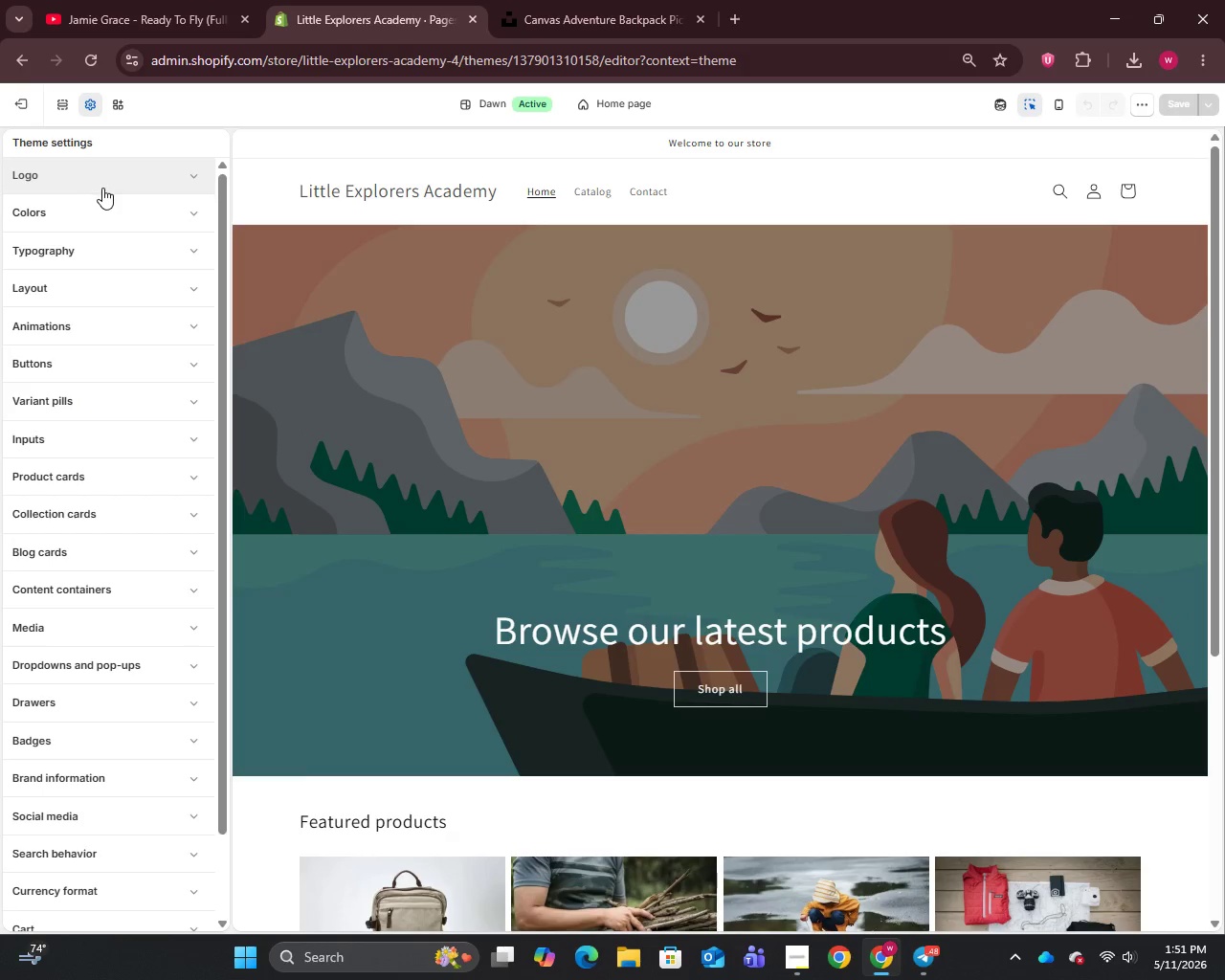 
left_click([112, 209])
 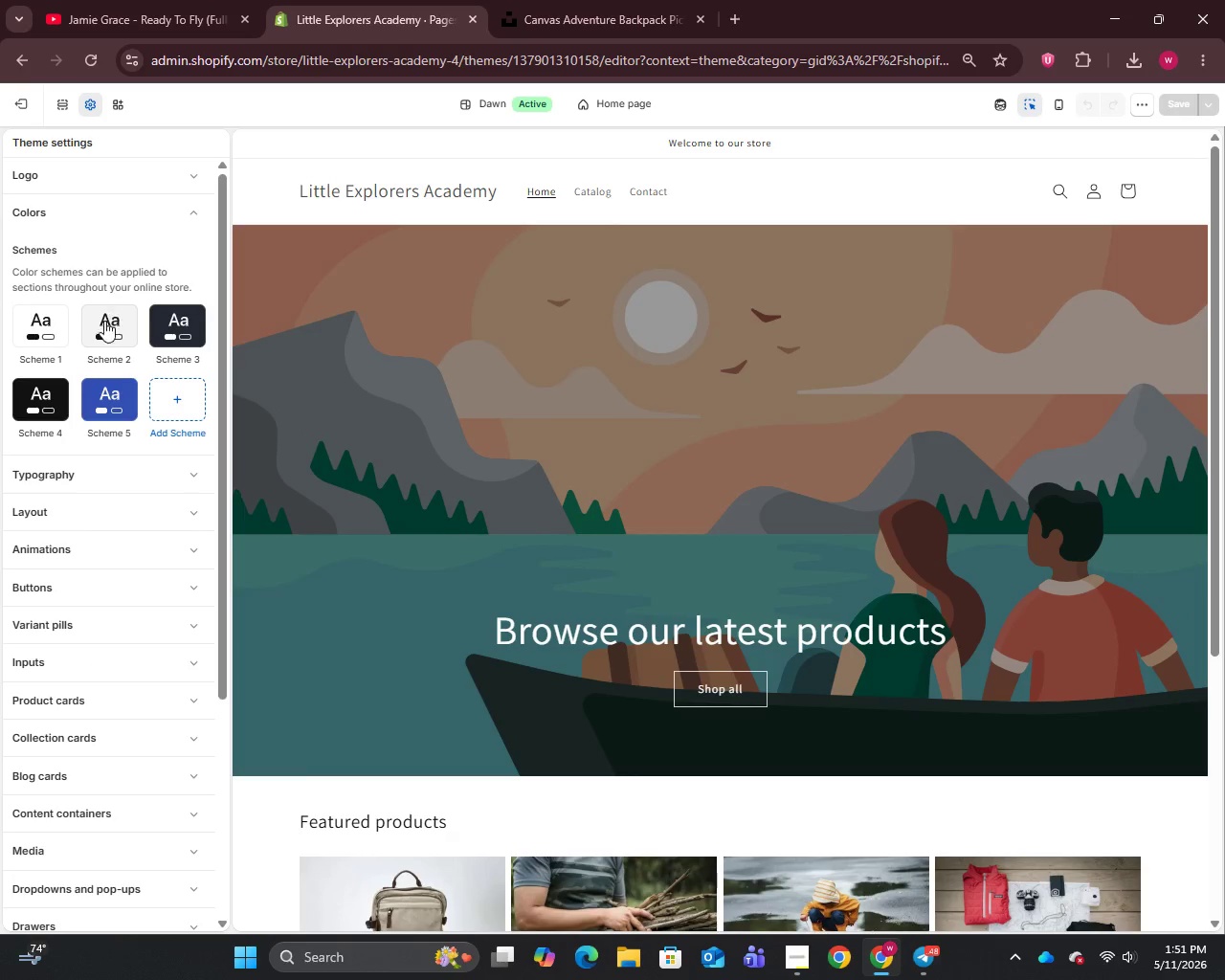 
mouse_move([64, 332])
 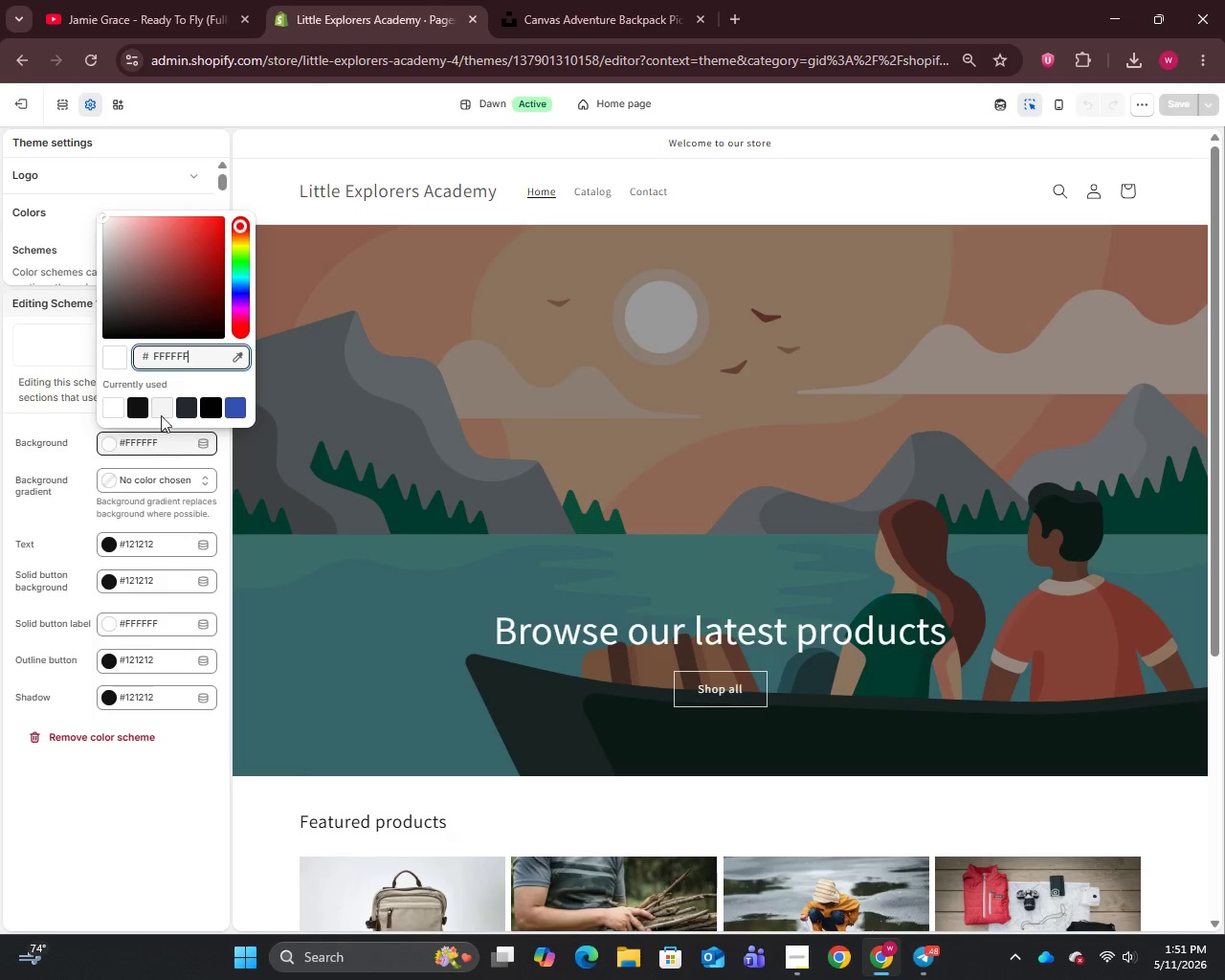 
left_click_drag(start_coordinate=[200, 357], to_coordinate=[135, 358])
 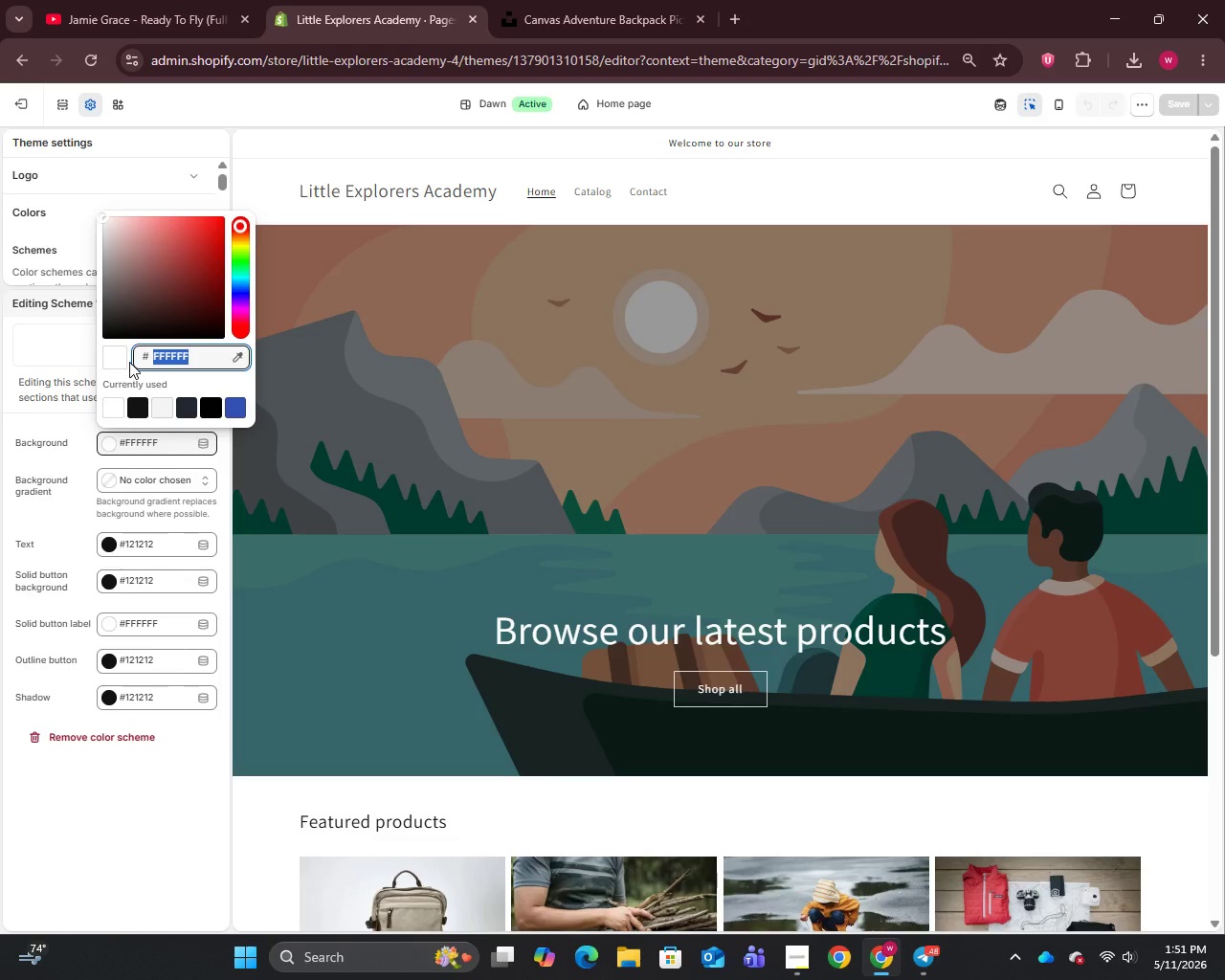 
type(f9f6ef)
 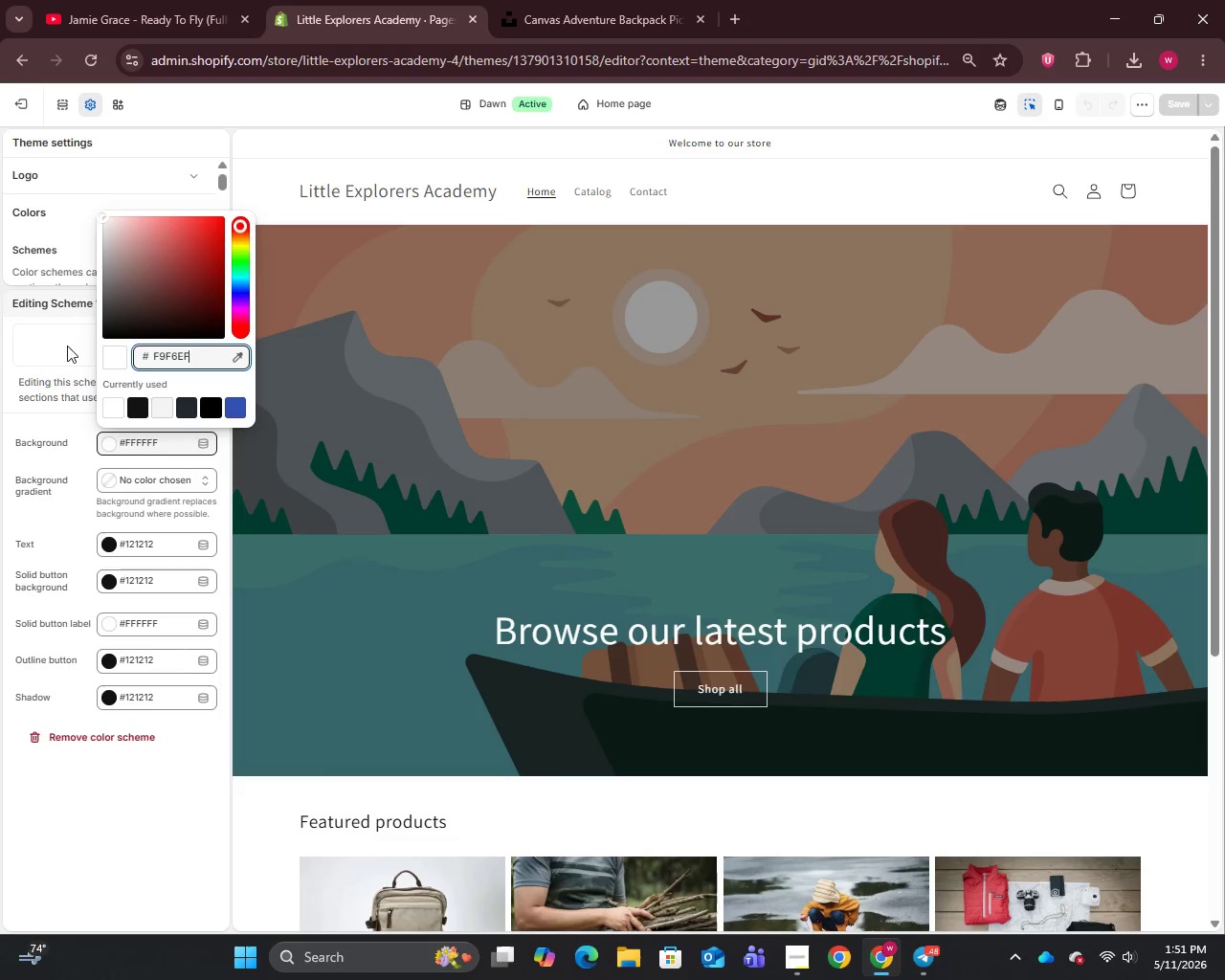 
left_click([47, 360])
 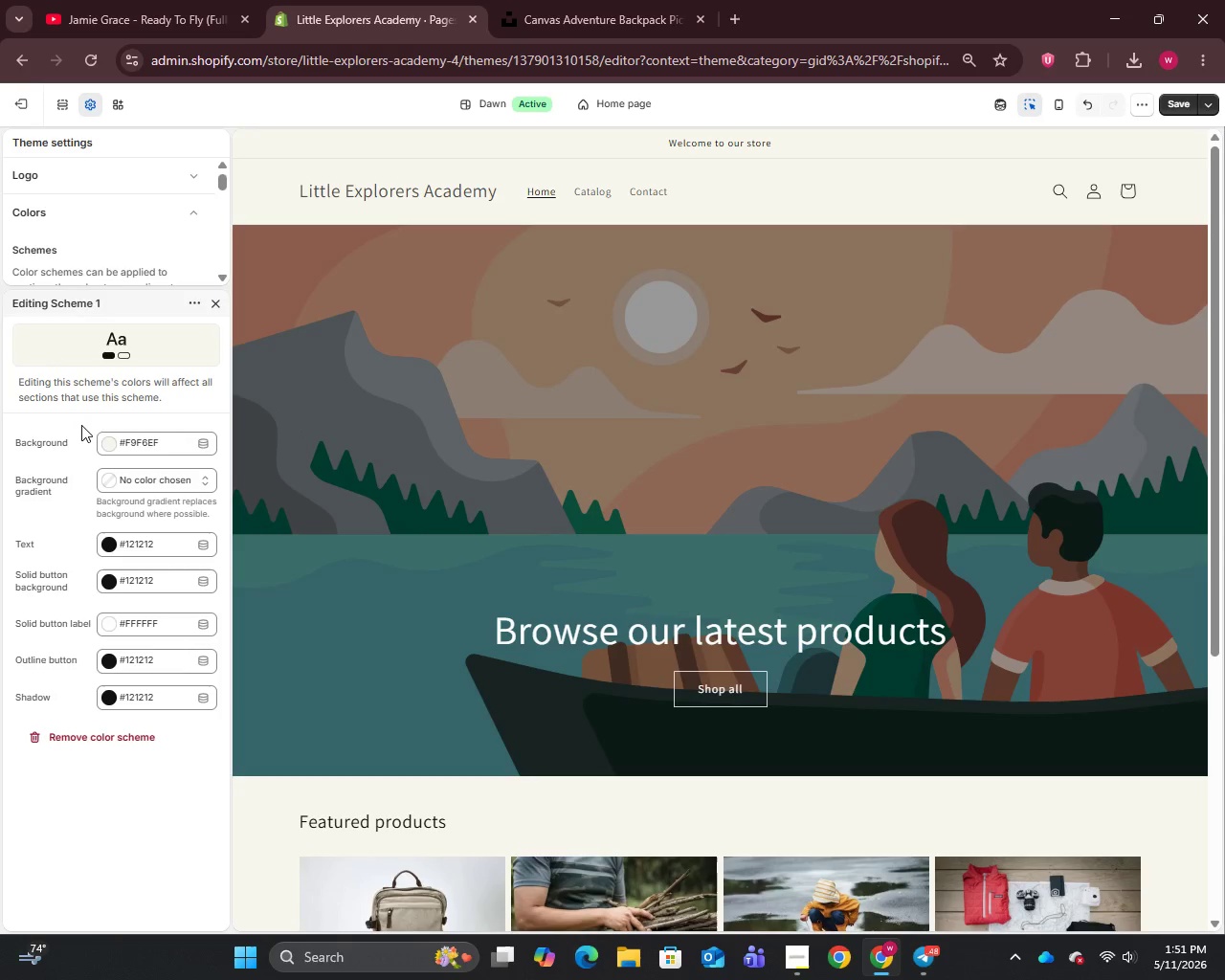 
wait(5.81)
 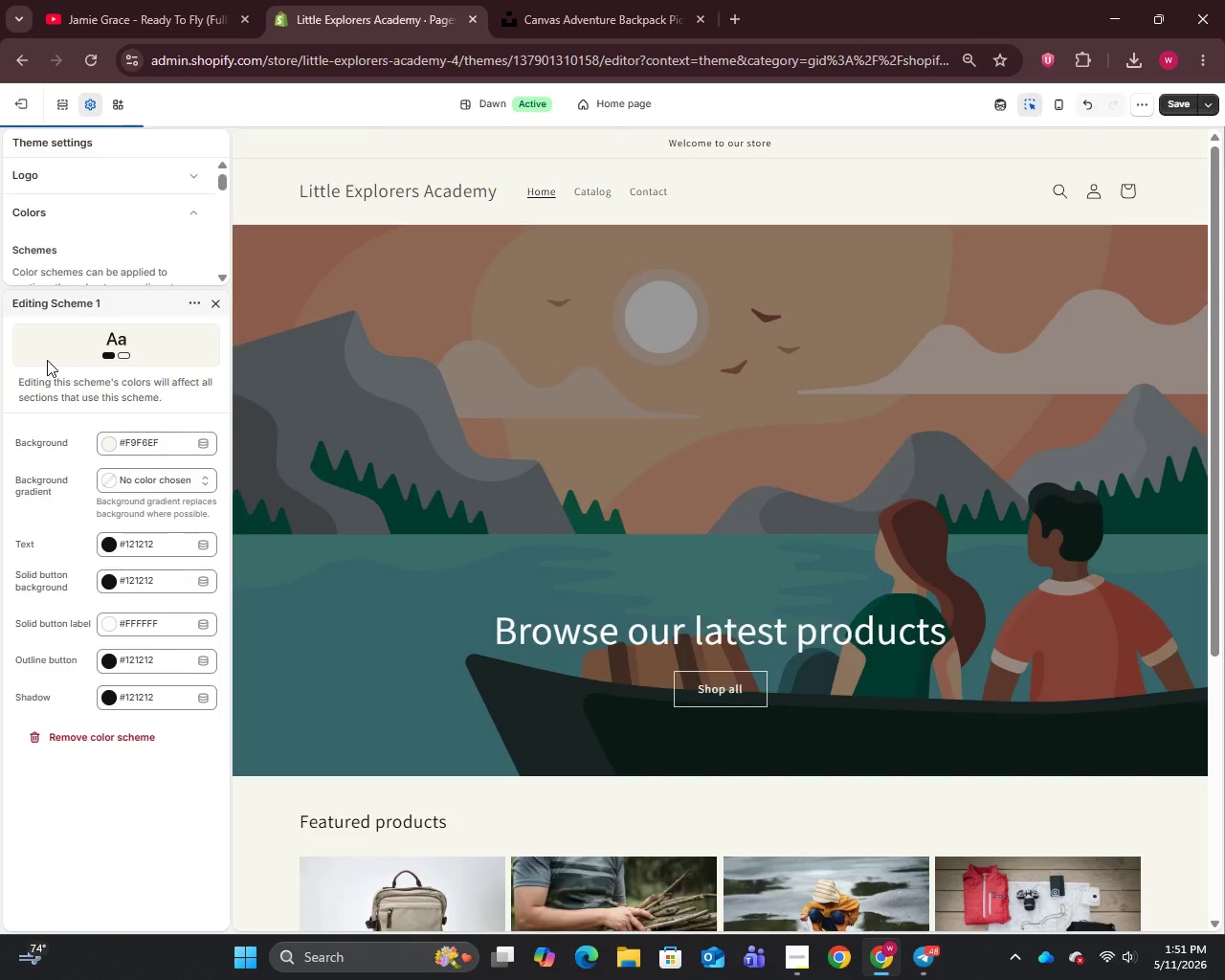 
left_click([111, 544])
 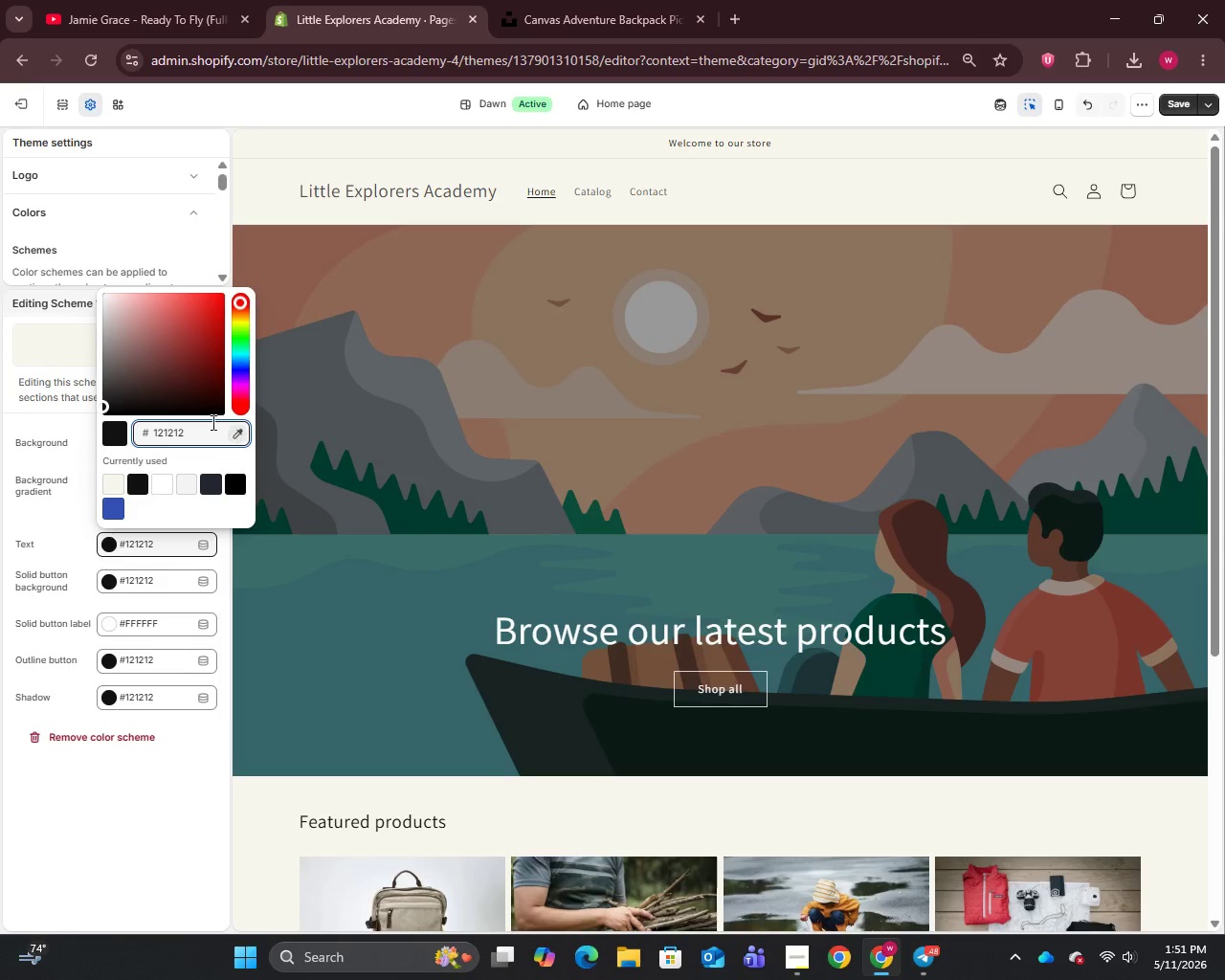 
left_click_drag(start_coordinate=[201, 423], to_coordinate=[126, 434])
 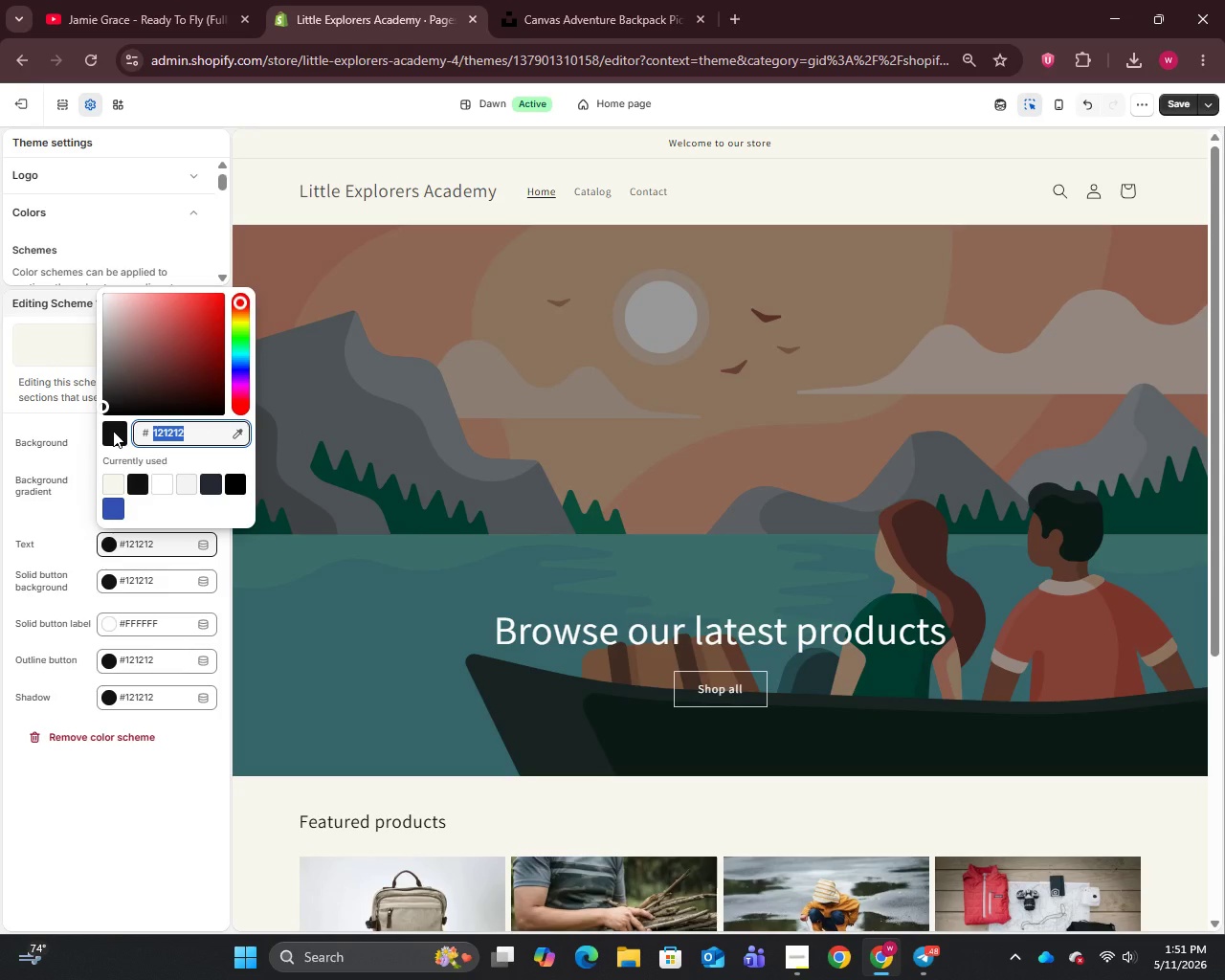 
type(2c3e2d)
 